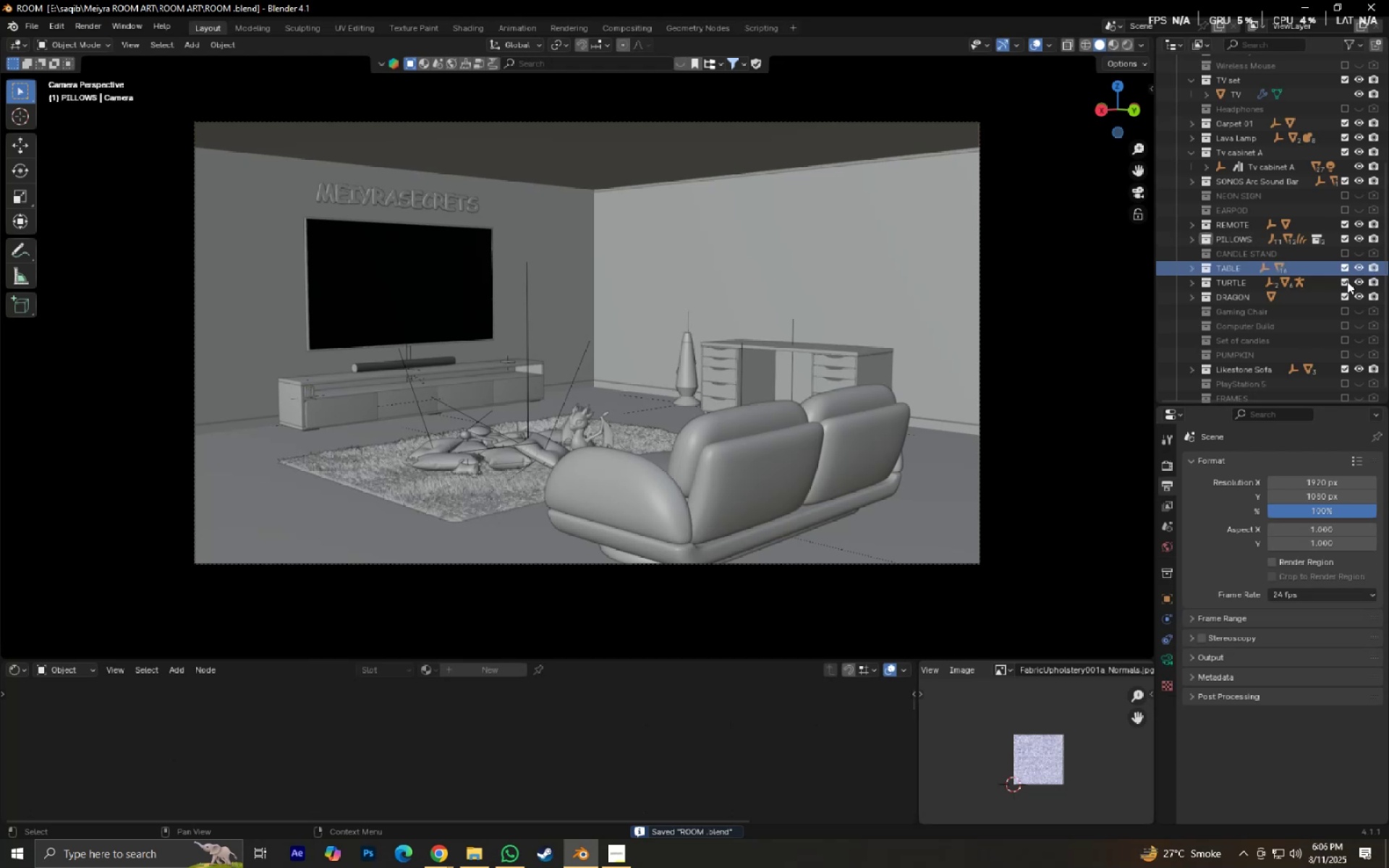 
hold_key(key=ShiftLeft, duration=0.31)
 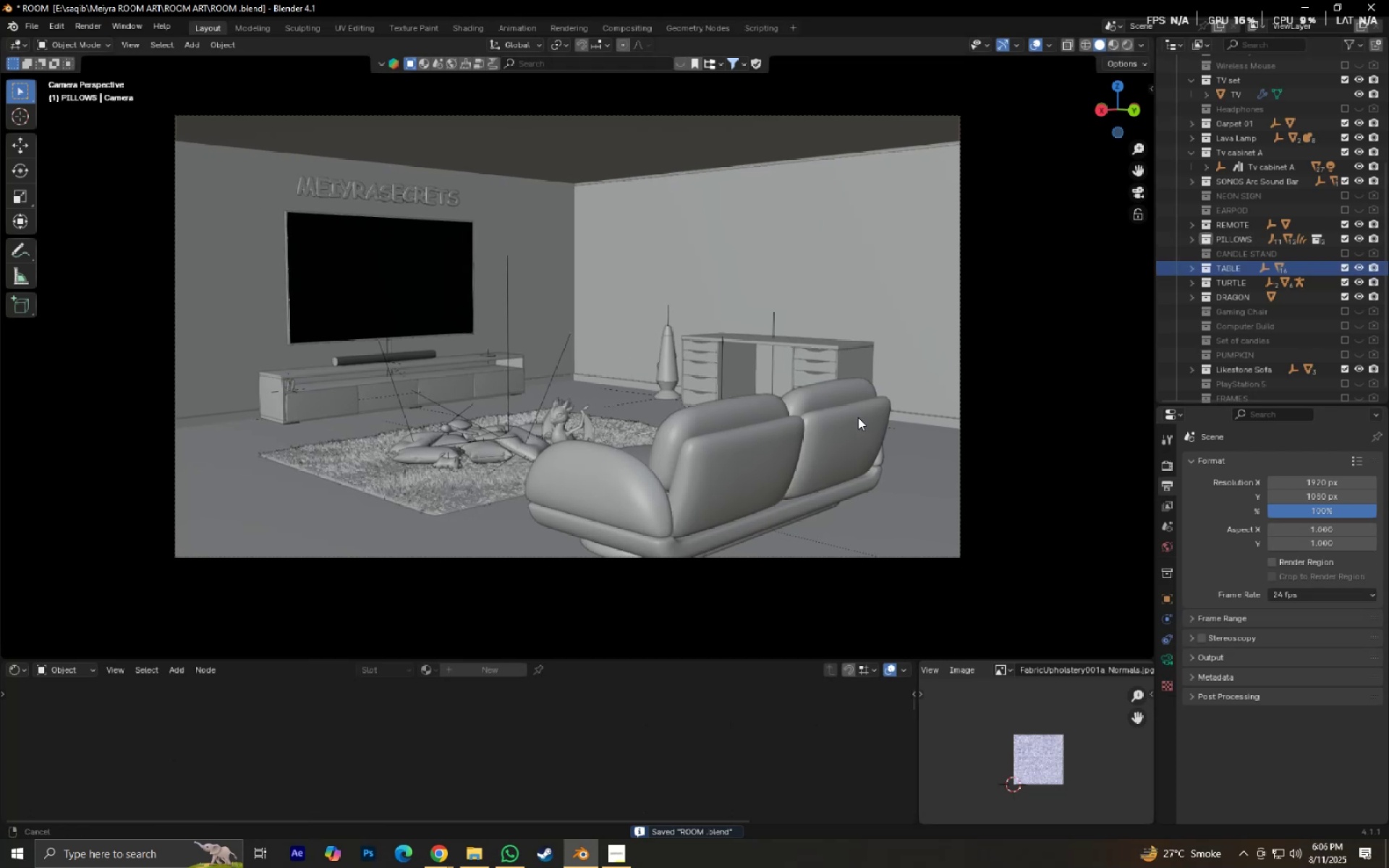 
key(Control+ControlLeft)
 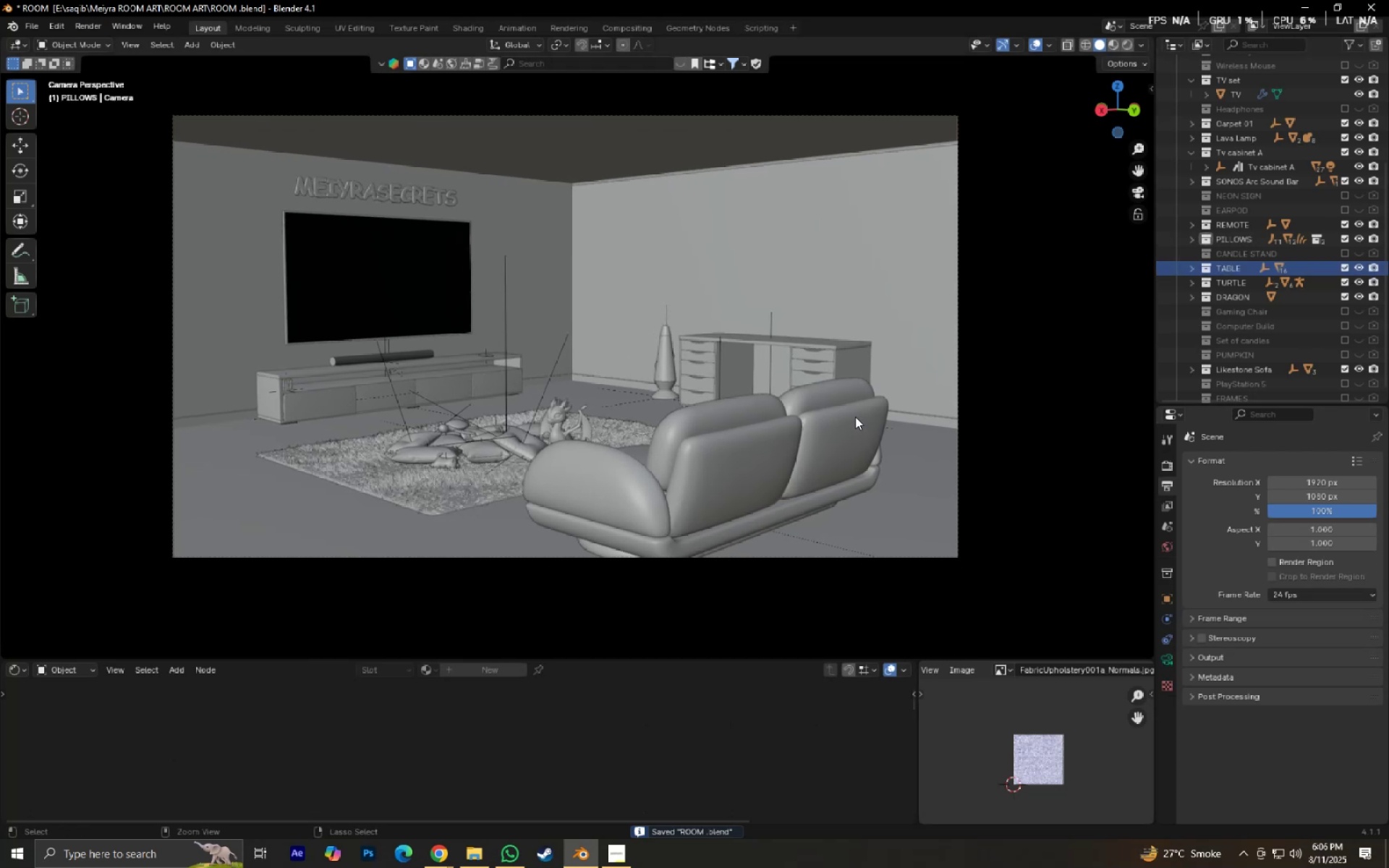 
key(Control+S)
 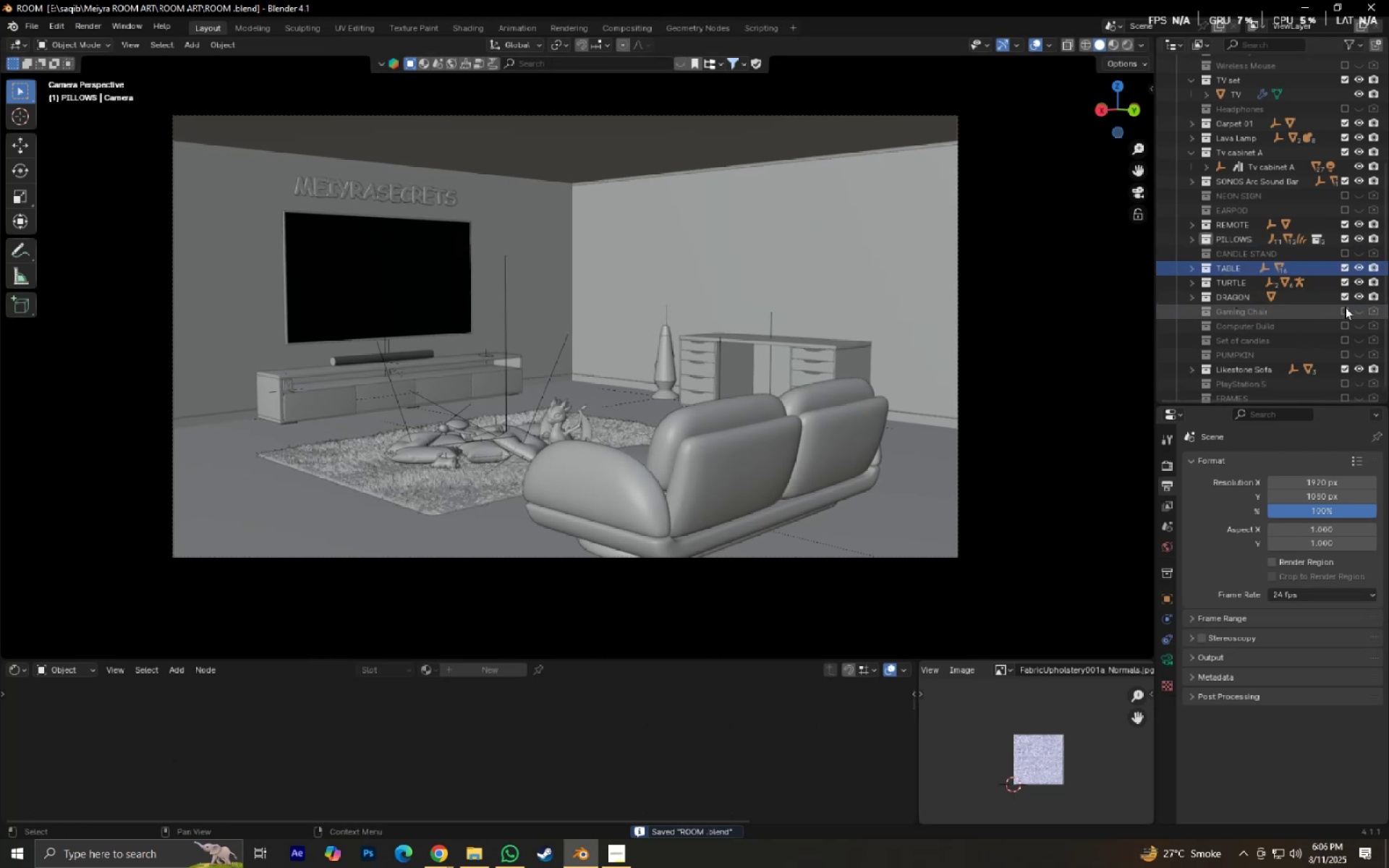 
double_click([1256, 310])
 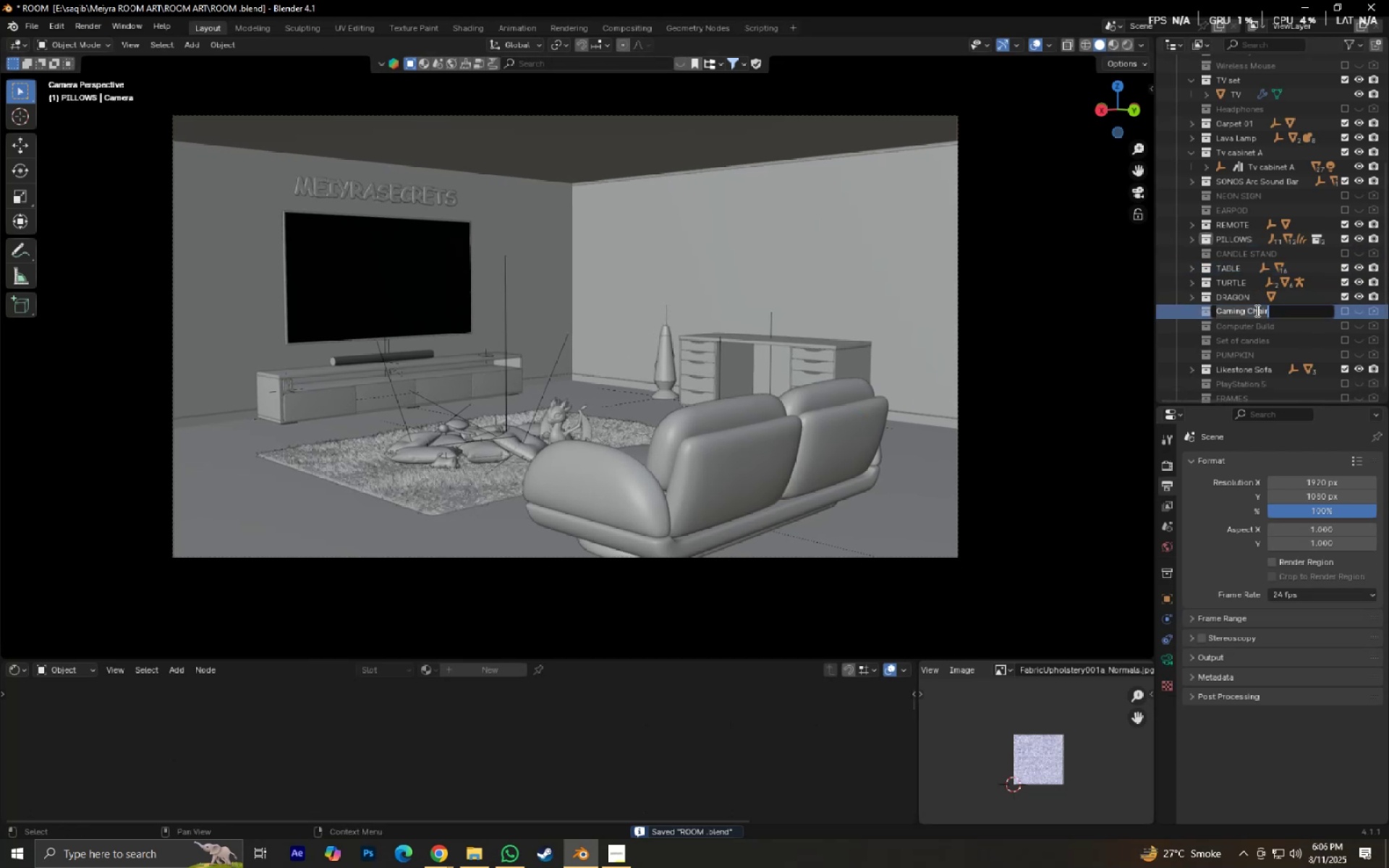 
type(CHAIR )
 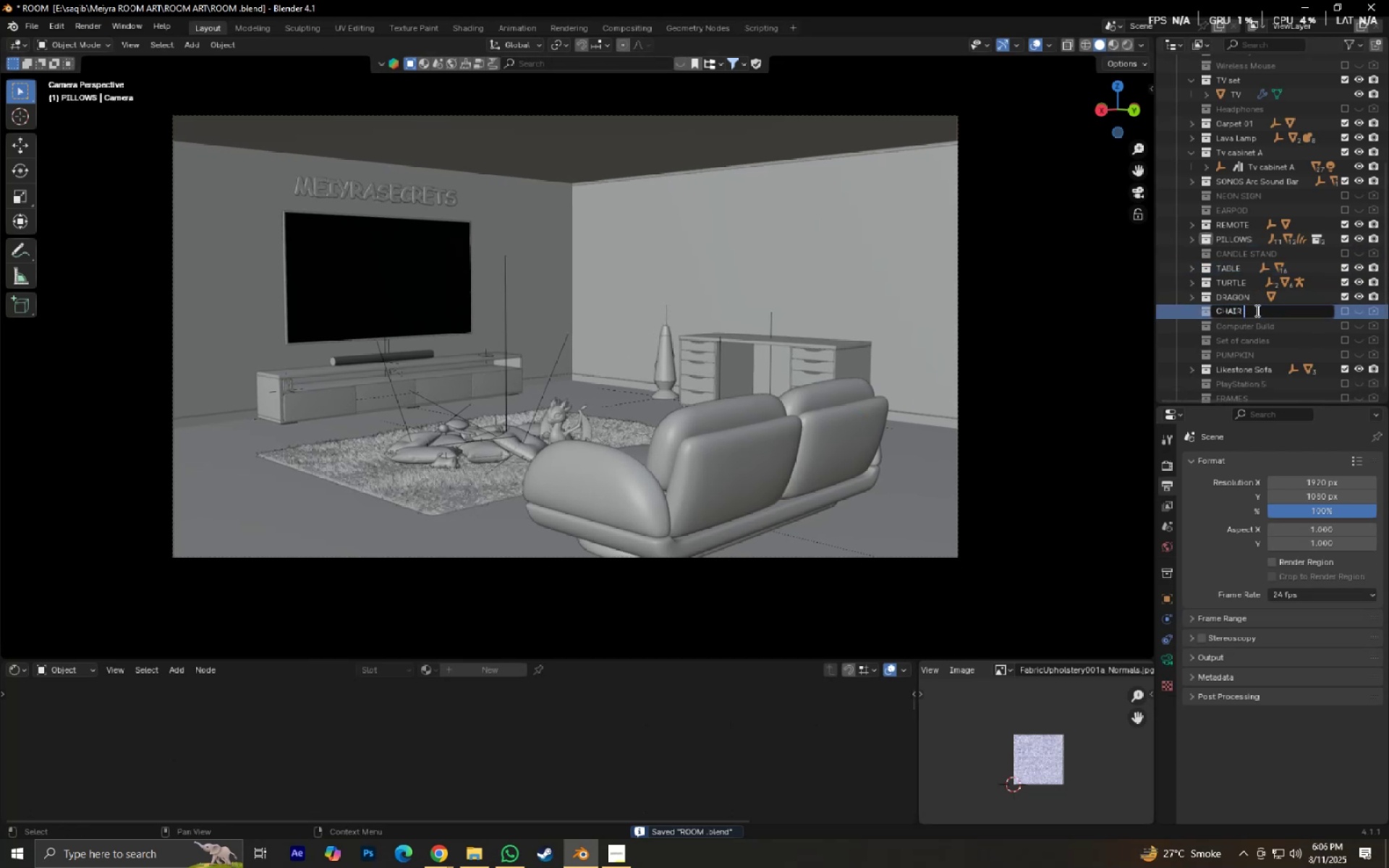 
key(Enter)
 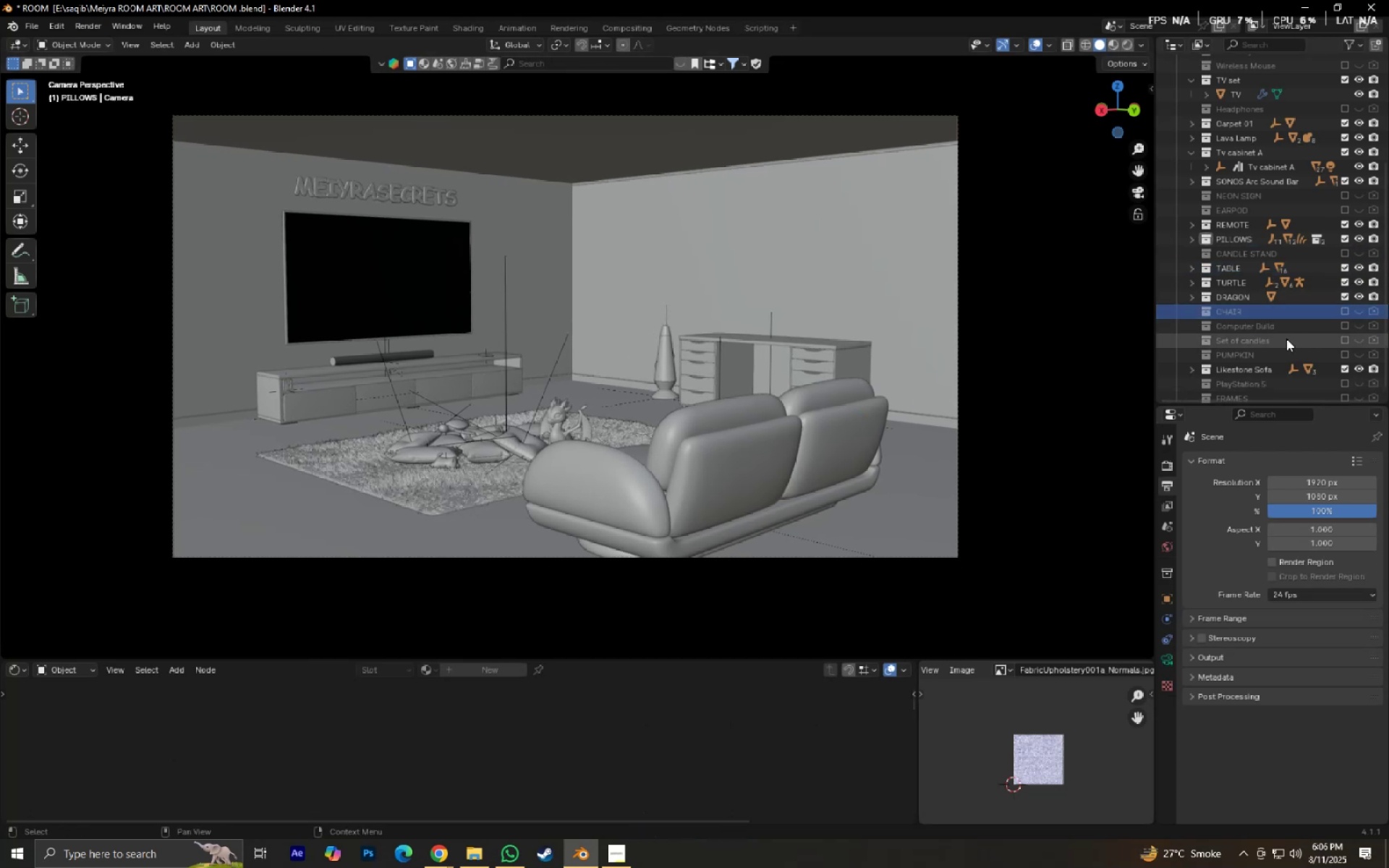 
left_click([1249, 328])
 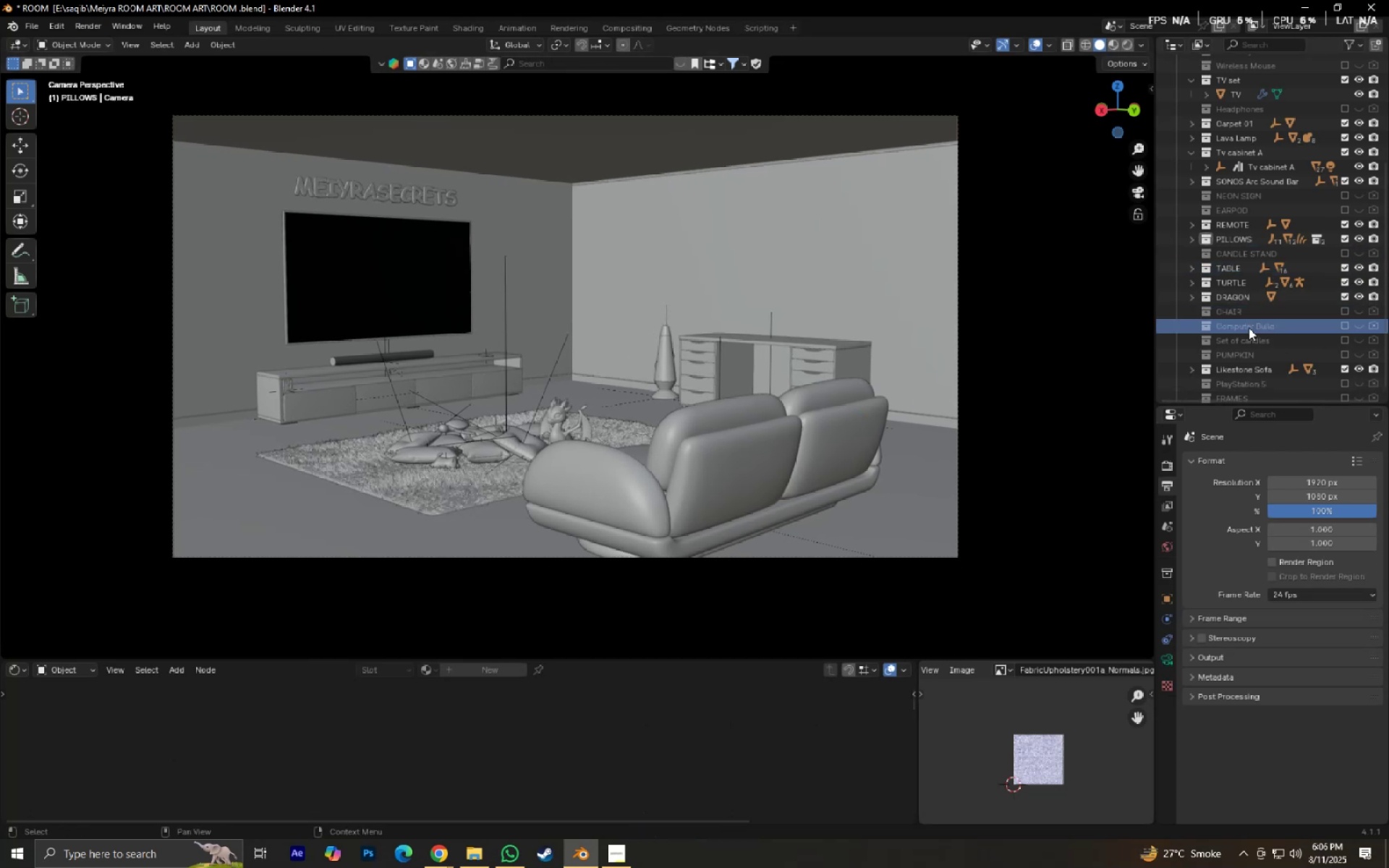 
double_click([1249, 328])
 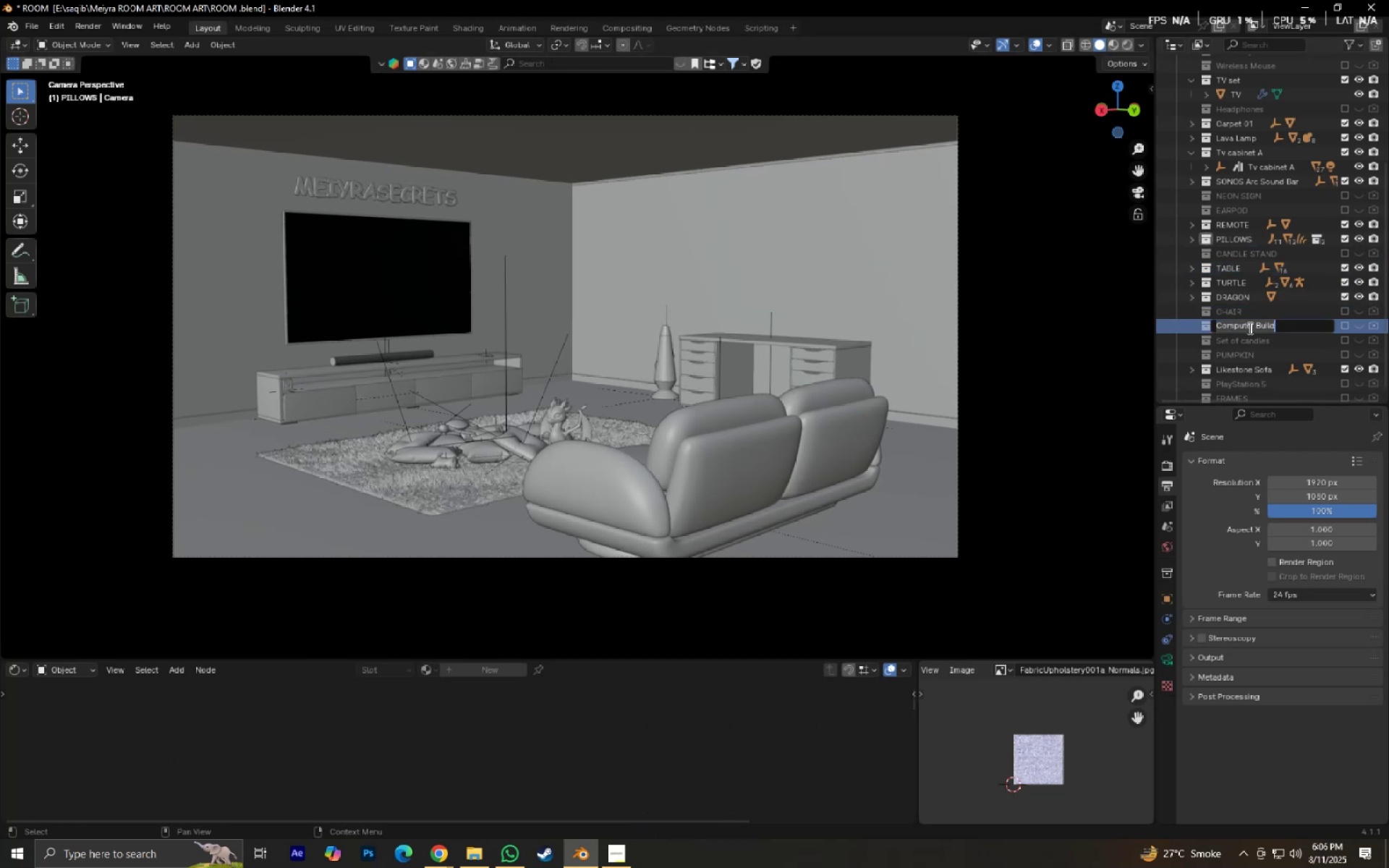 
type(PC )
 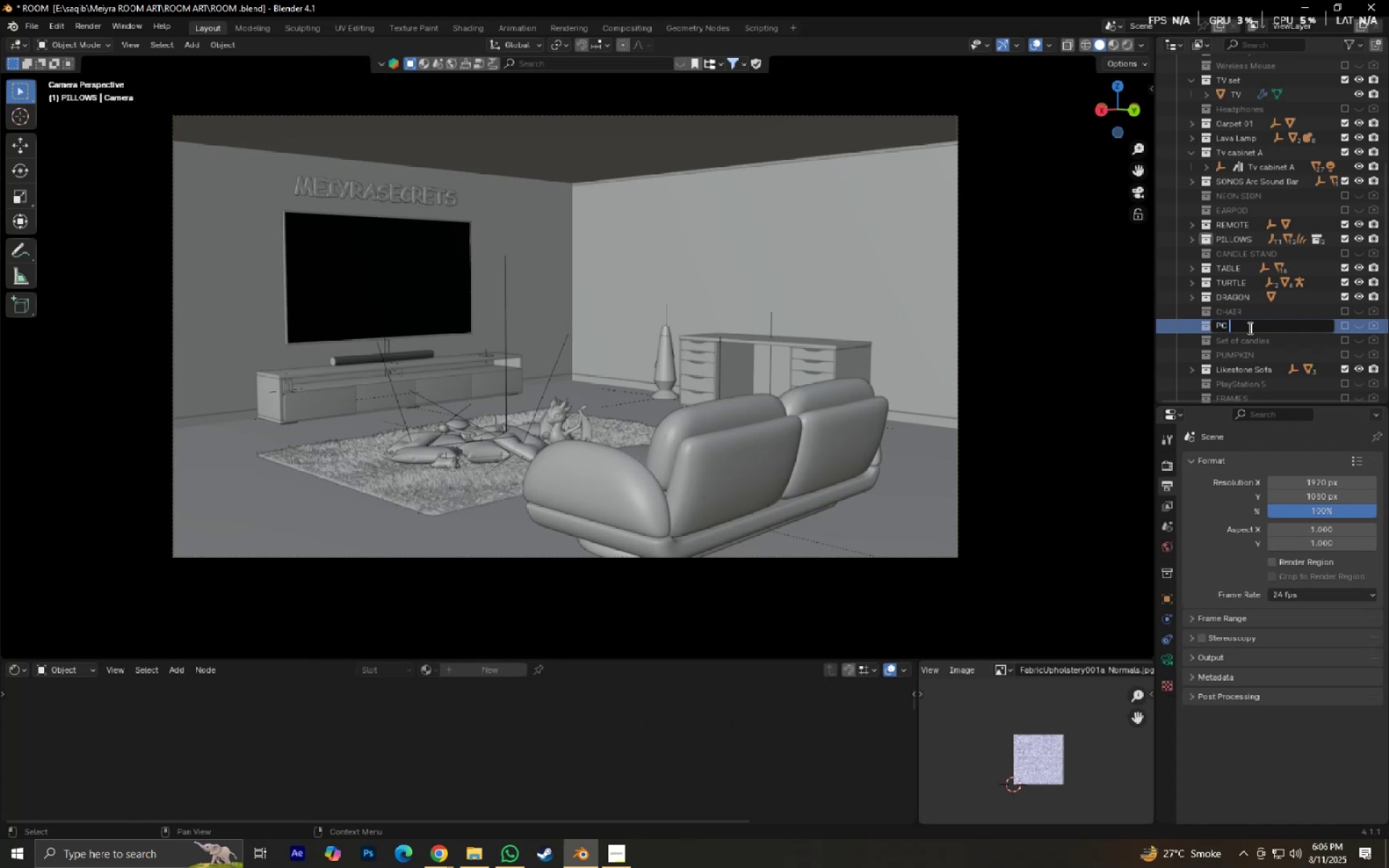 
key(Enter)
 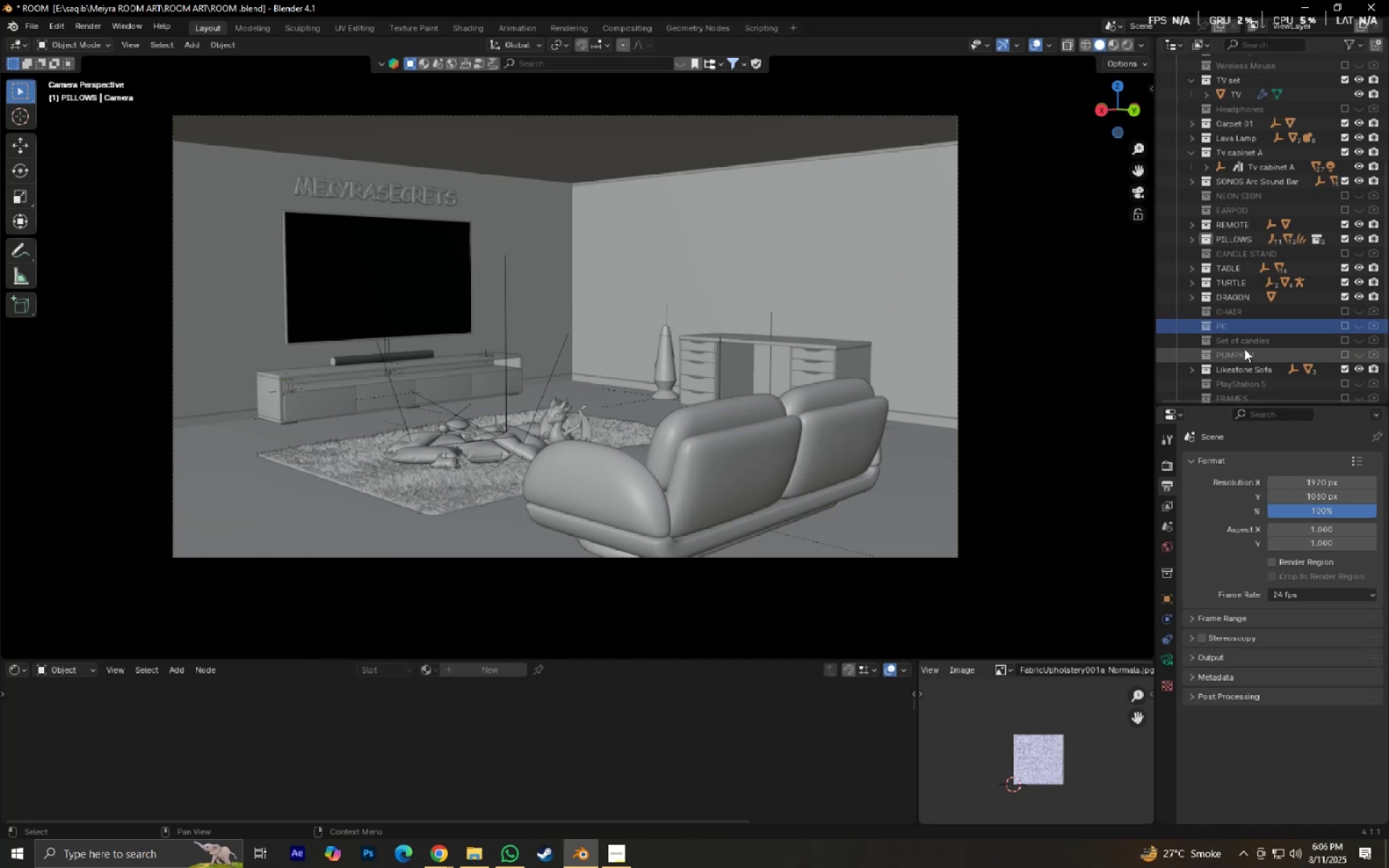 
double_click([1244, 346])
 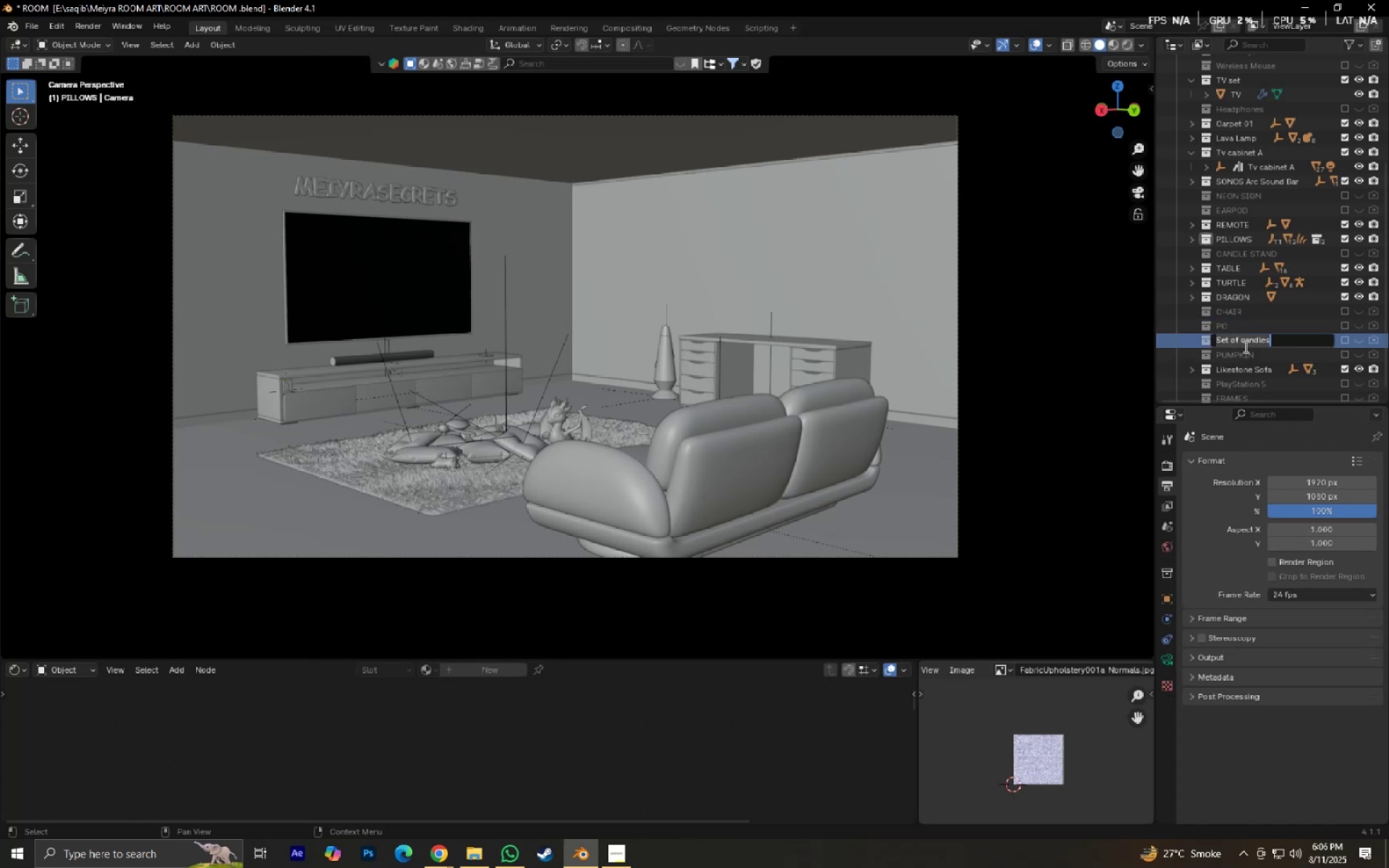 
type(CANDLES )
 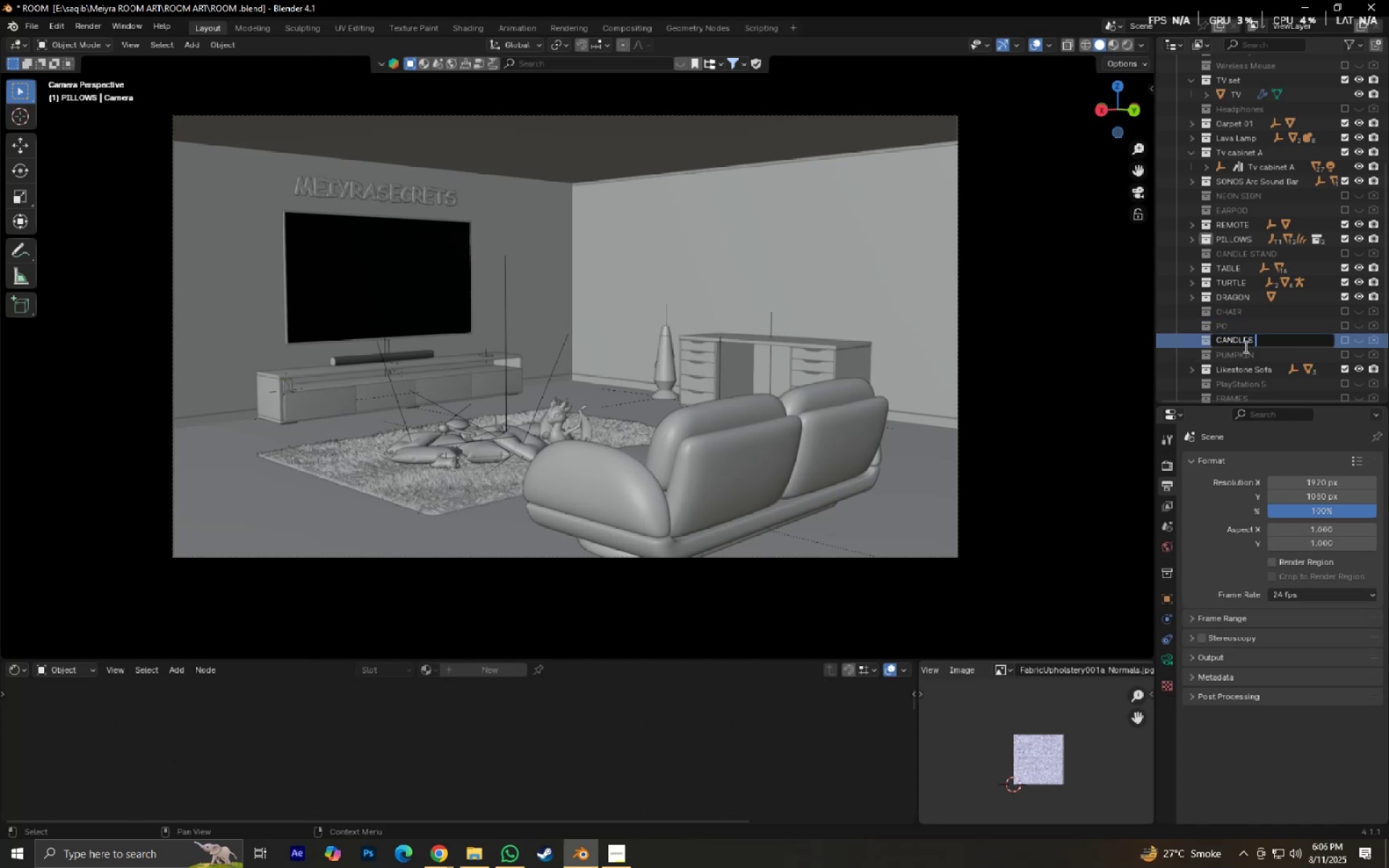 
key(Enter)
 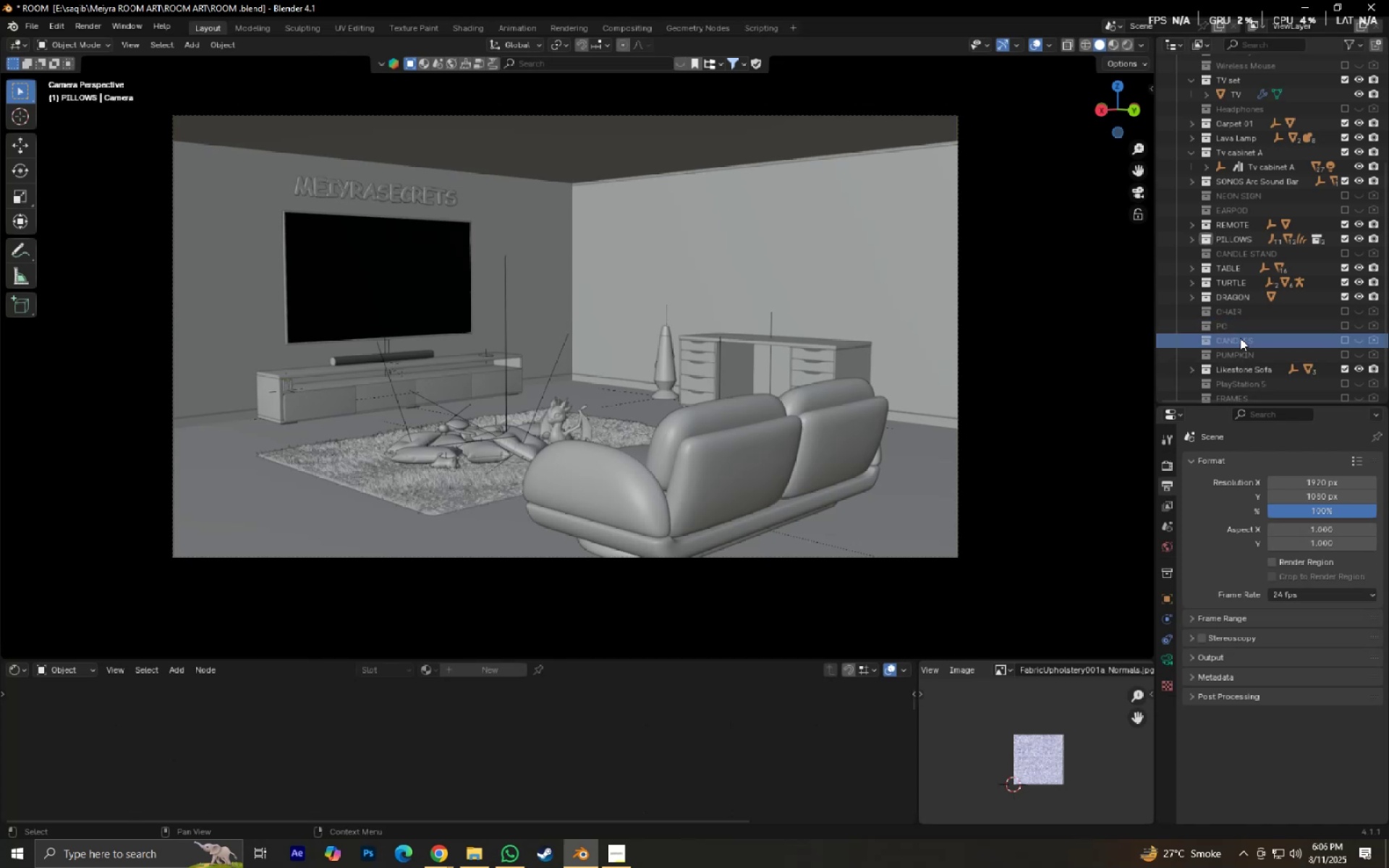 
scroll: coordinate [1241, 338], scroll_direction: down, amount: 2.0
 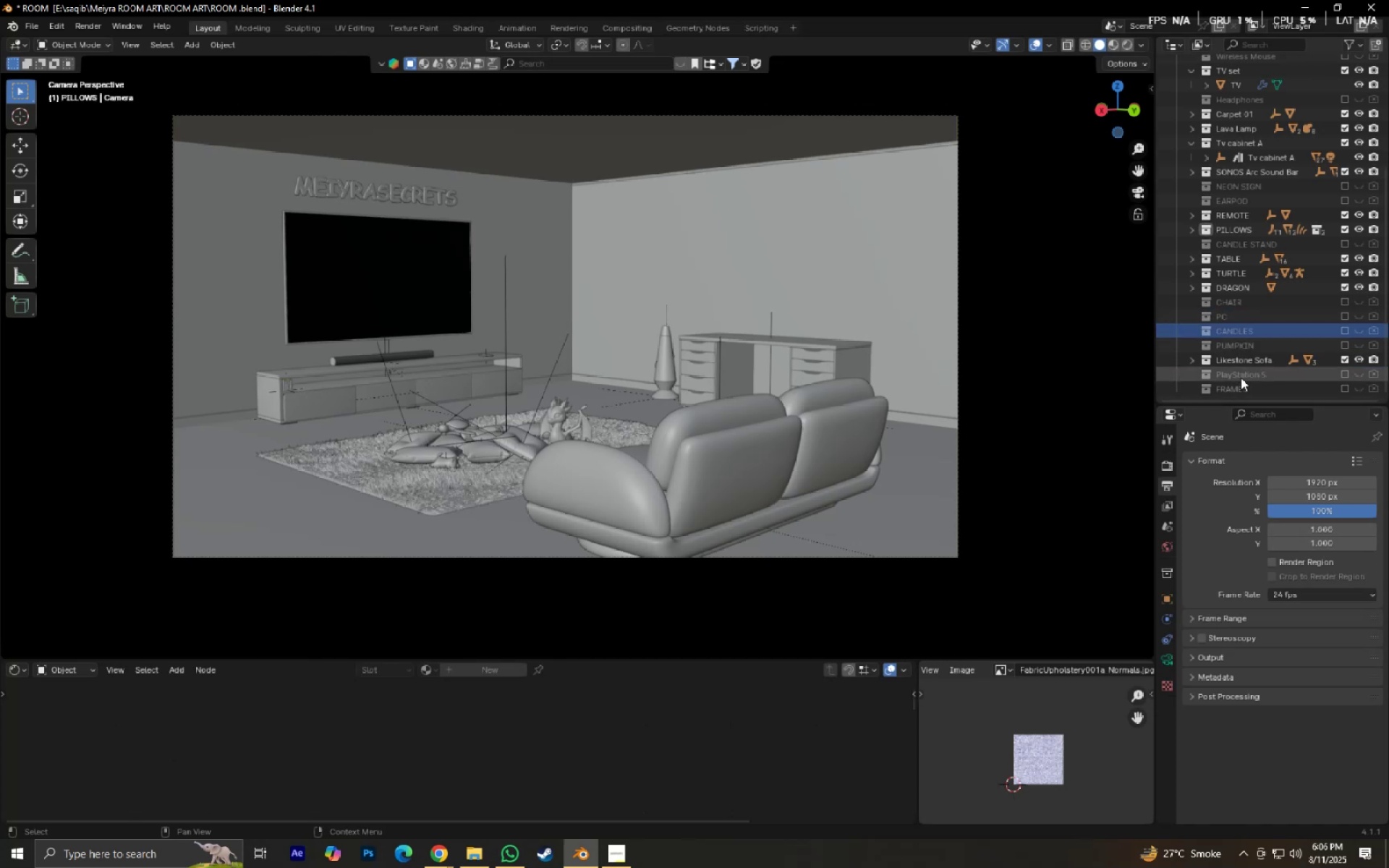 
double_click([1241, 378])
 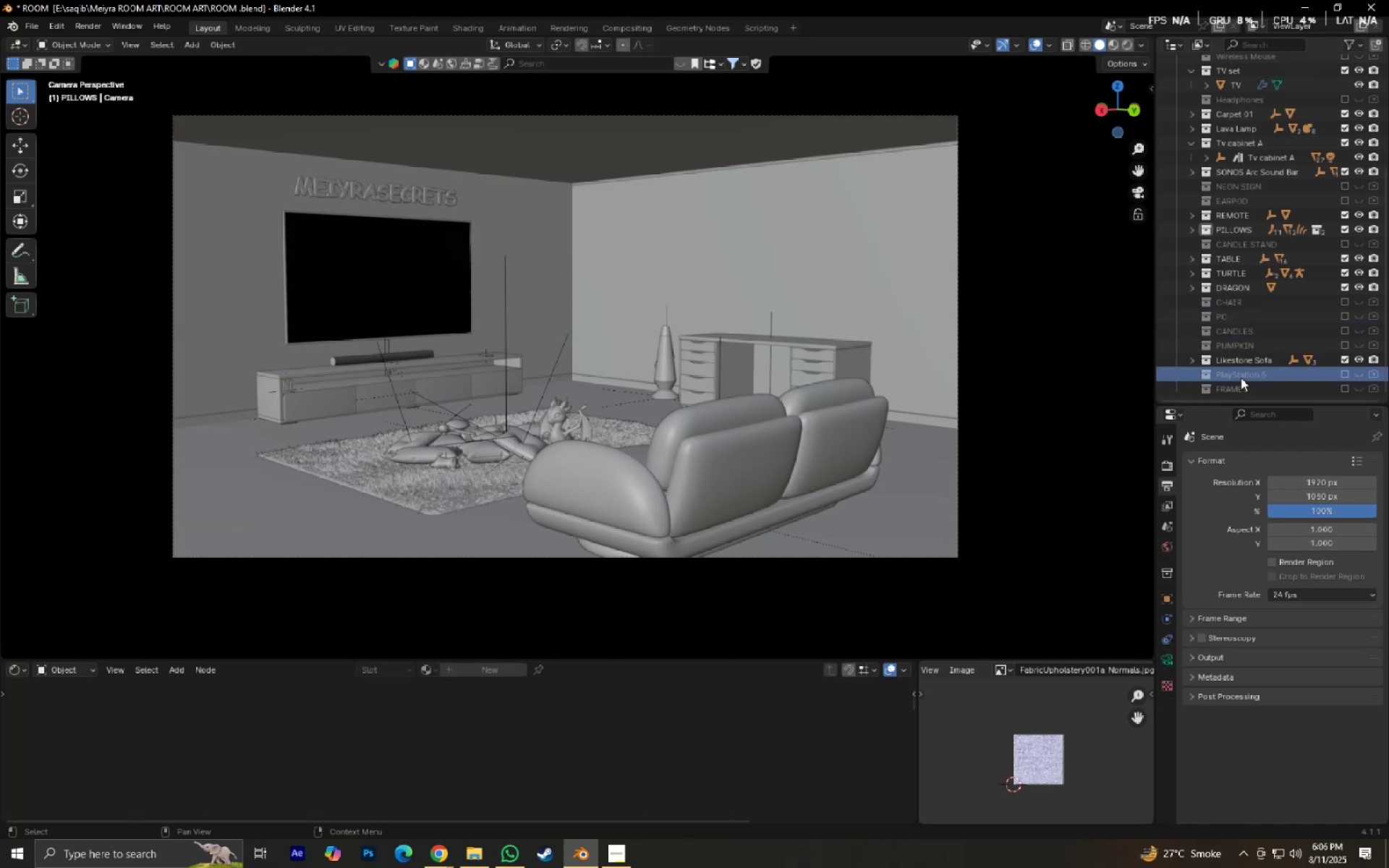 
triple_click([1241, 378])
 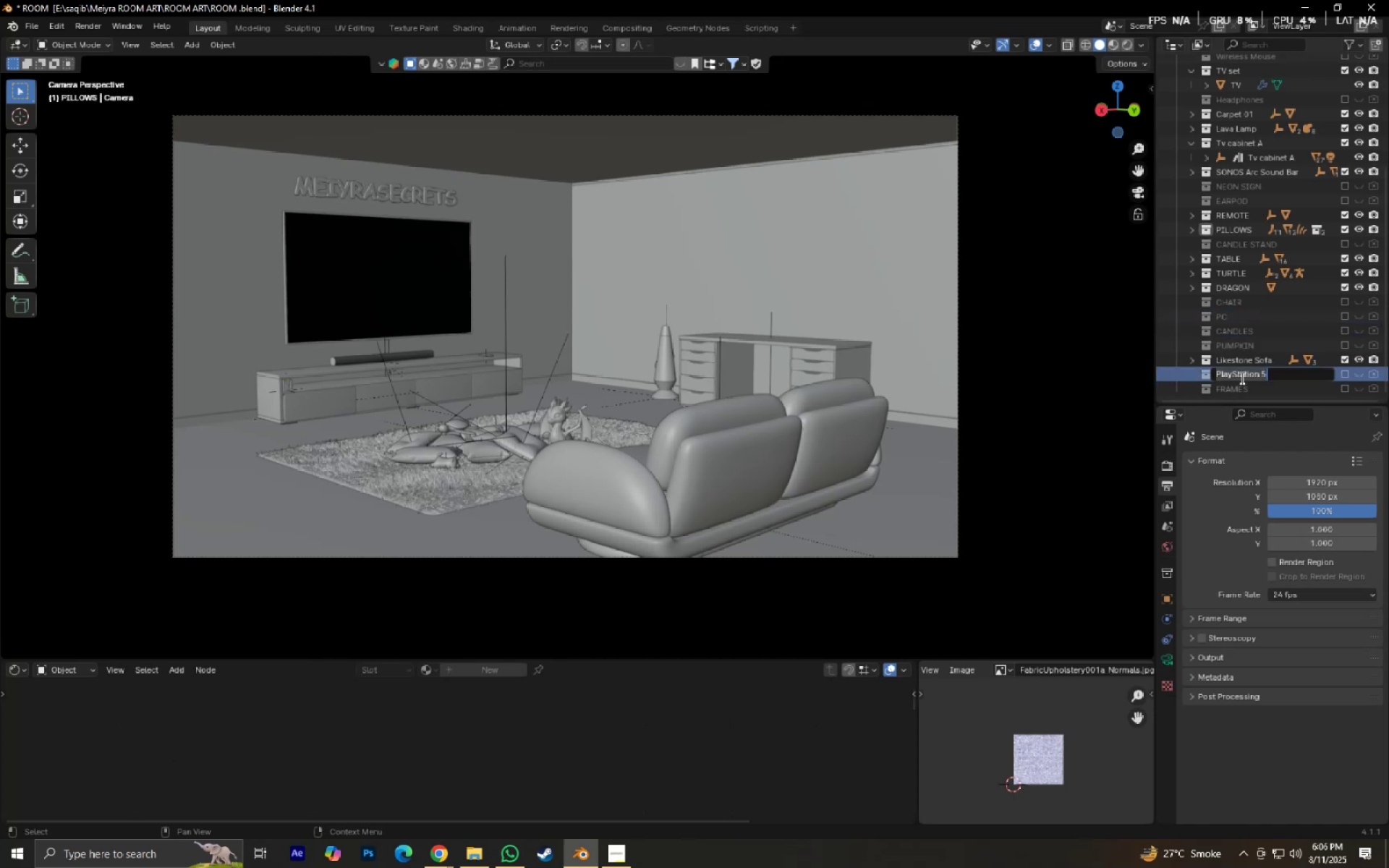 
triple_click([1241, 378])
 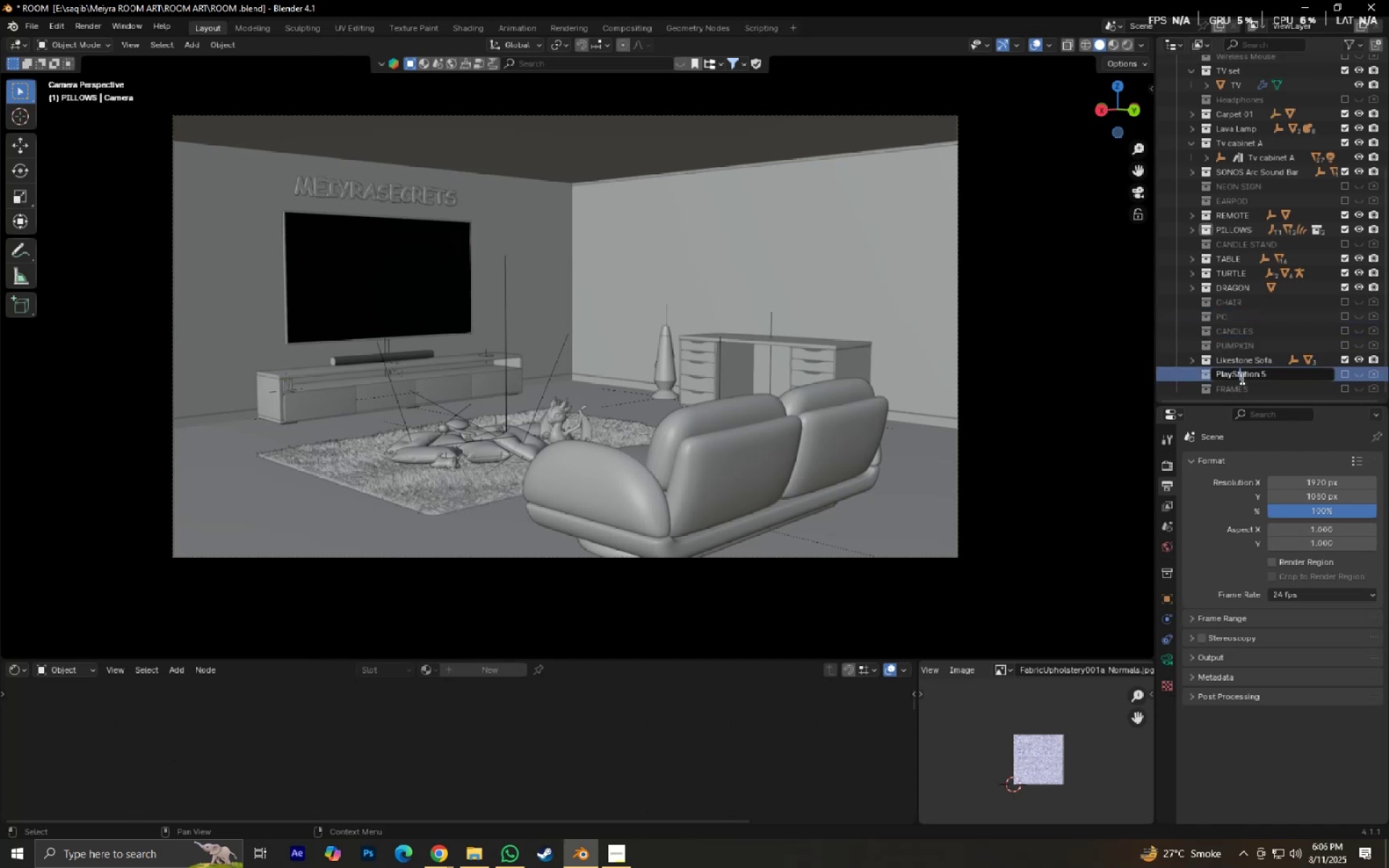 
key(Shift+ShiftLeft)
 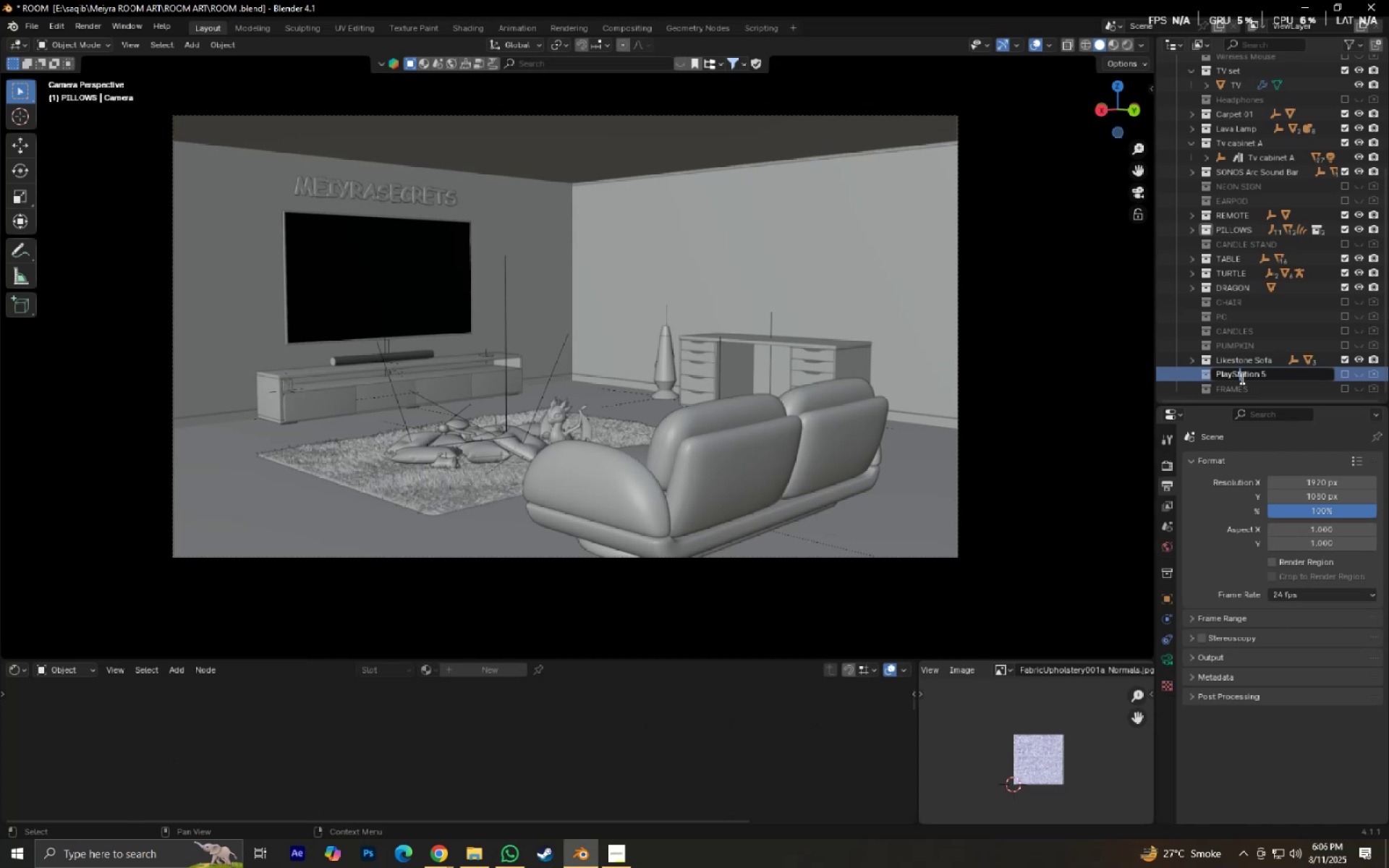 
double_click([1241, 378])
 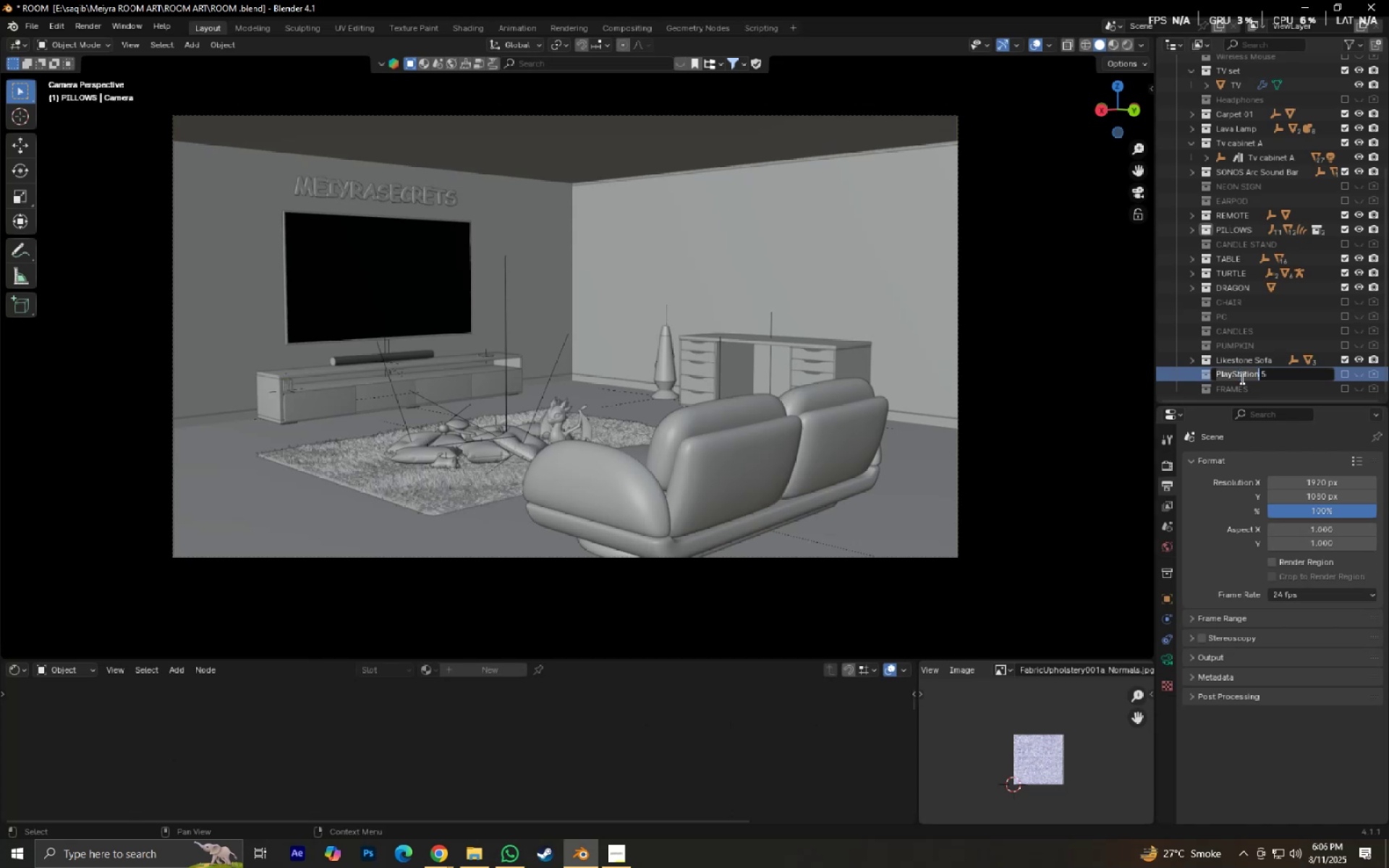 
key(Shift+ShiftLeft)
 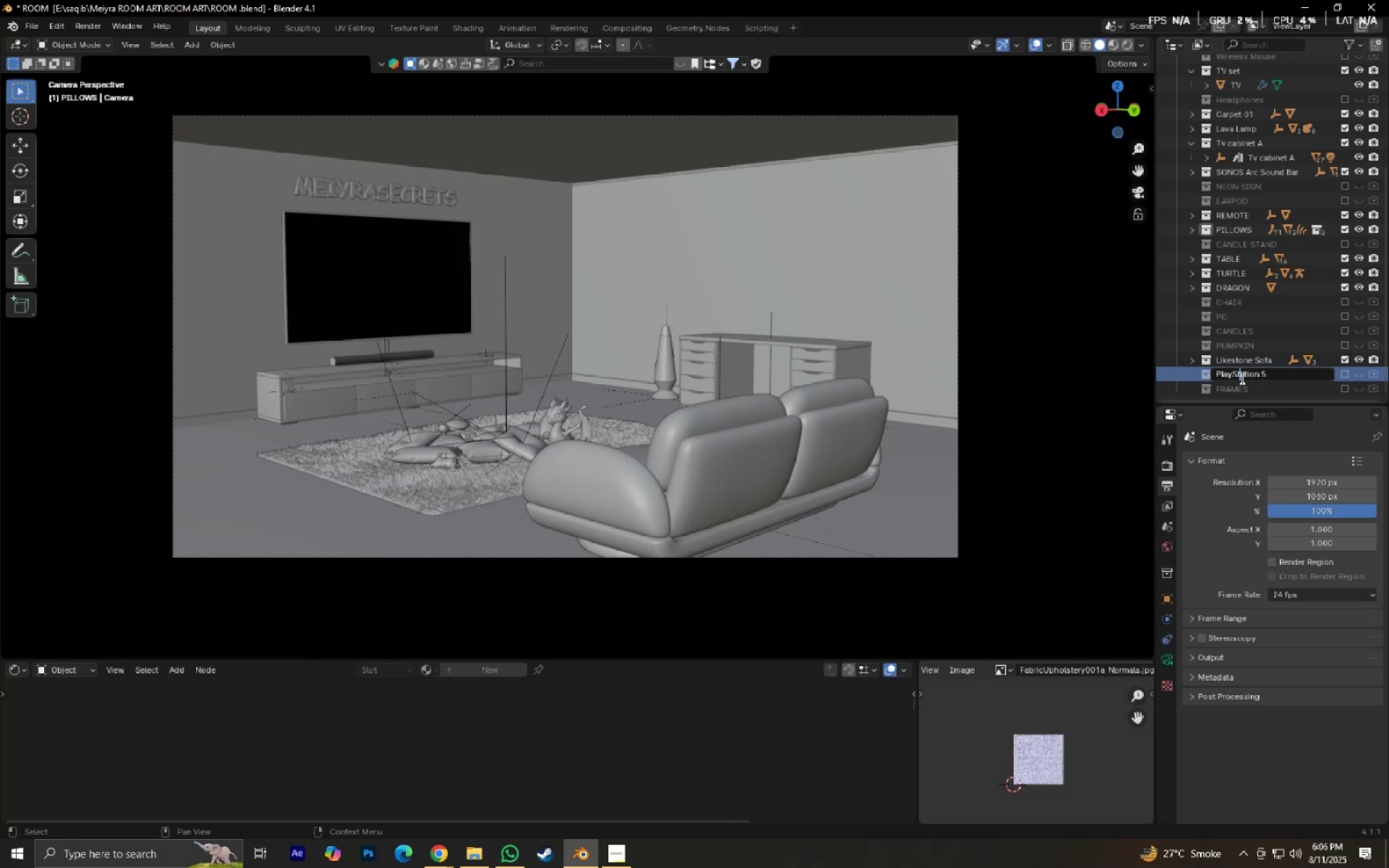 
double_click([1241, 378])
 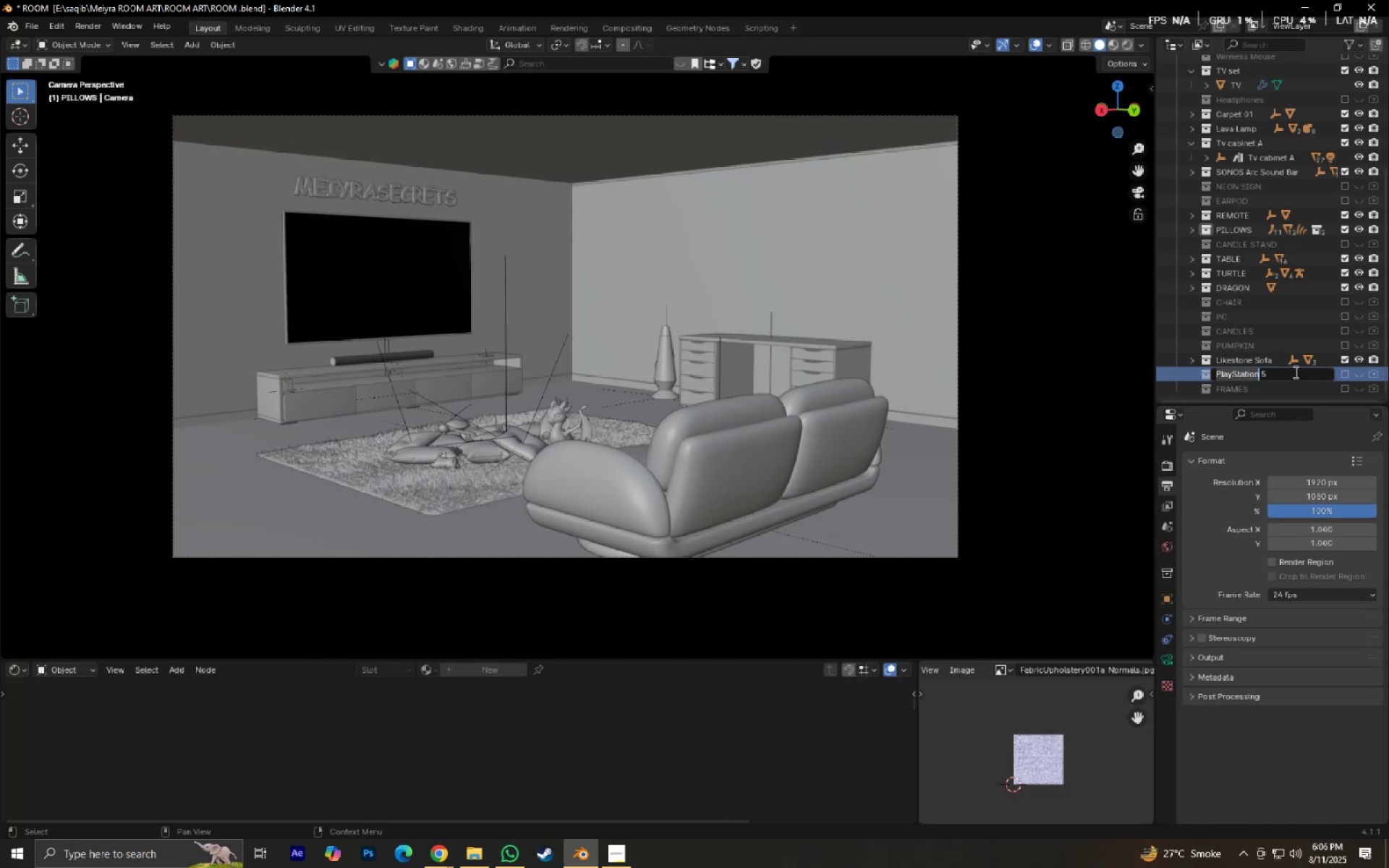 
left_click_drag(start_coordinate=[1294, 372], to_coordinate=[1066, 369])
 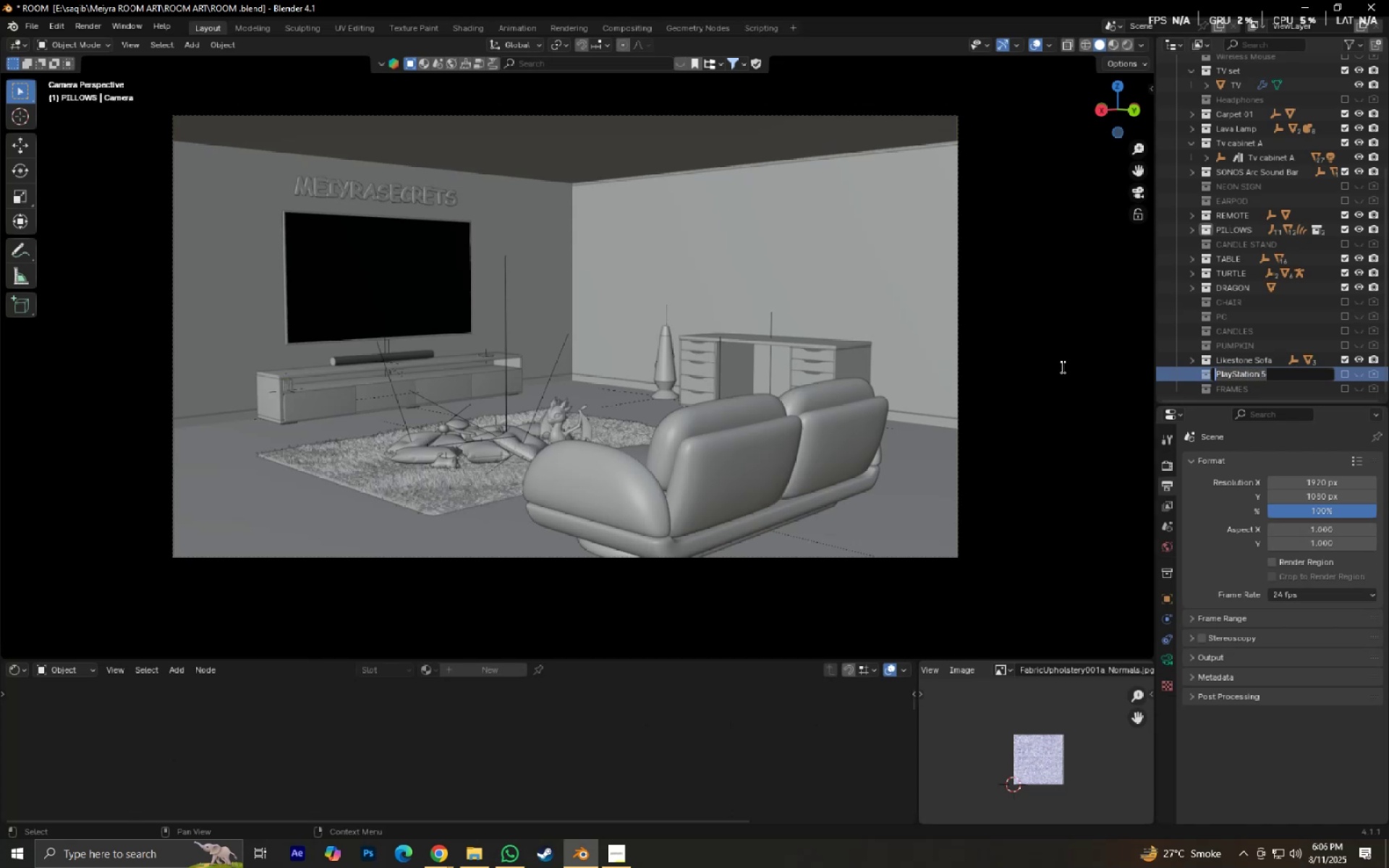 
type(PS% )
key(Backspace)
key(Backspace)
type(5)
 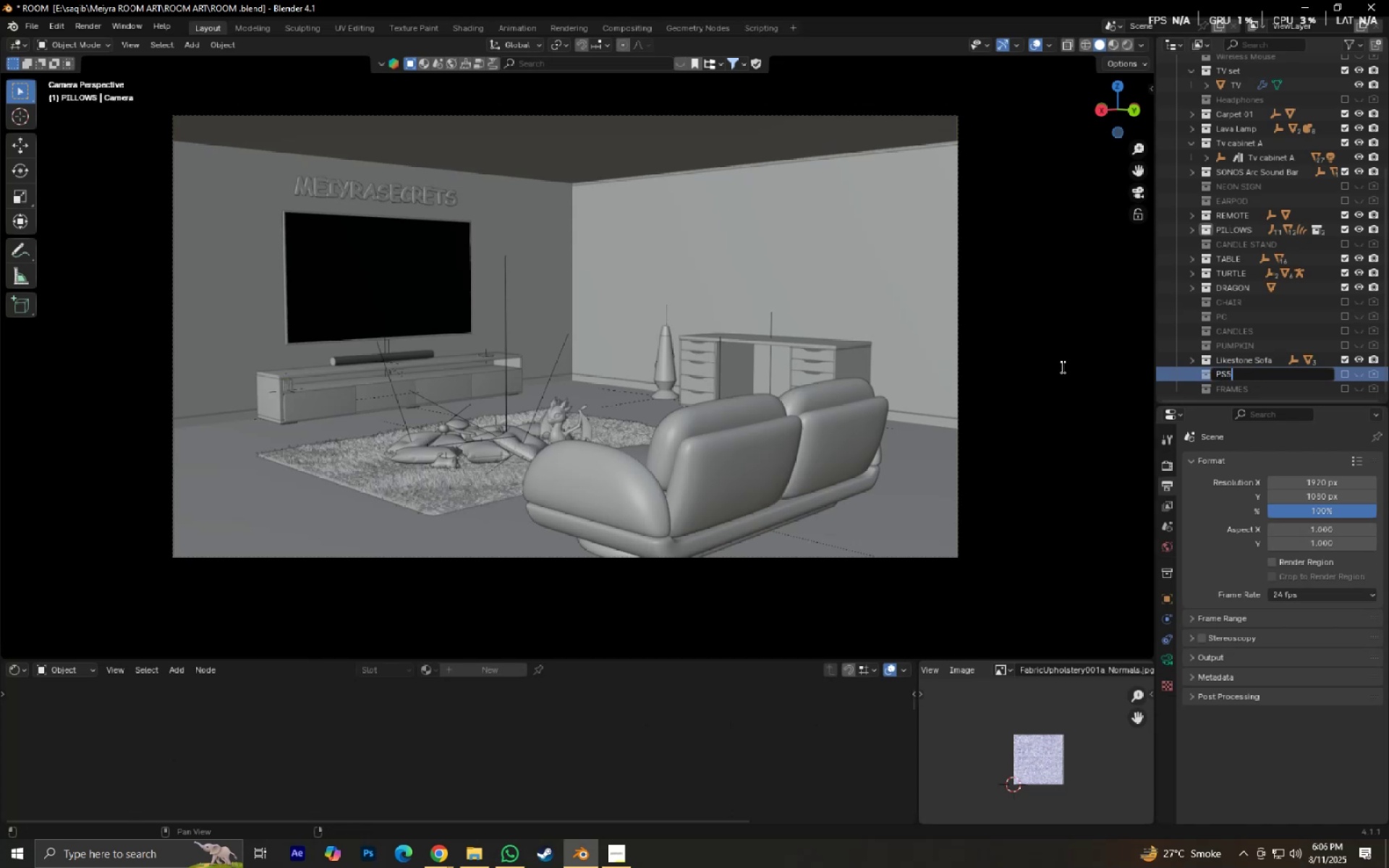 
key(Enter)
 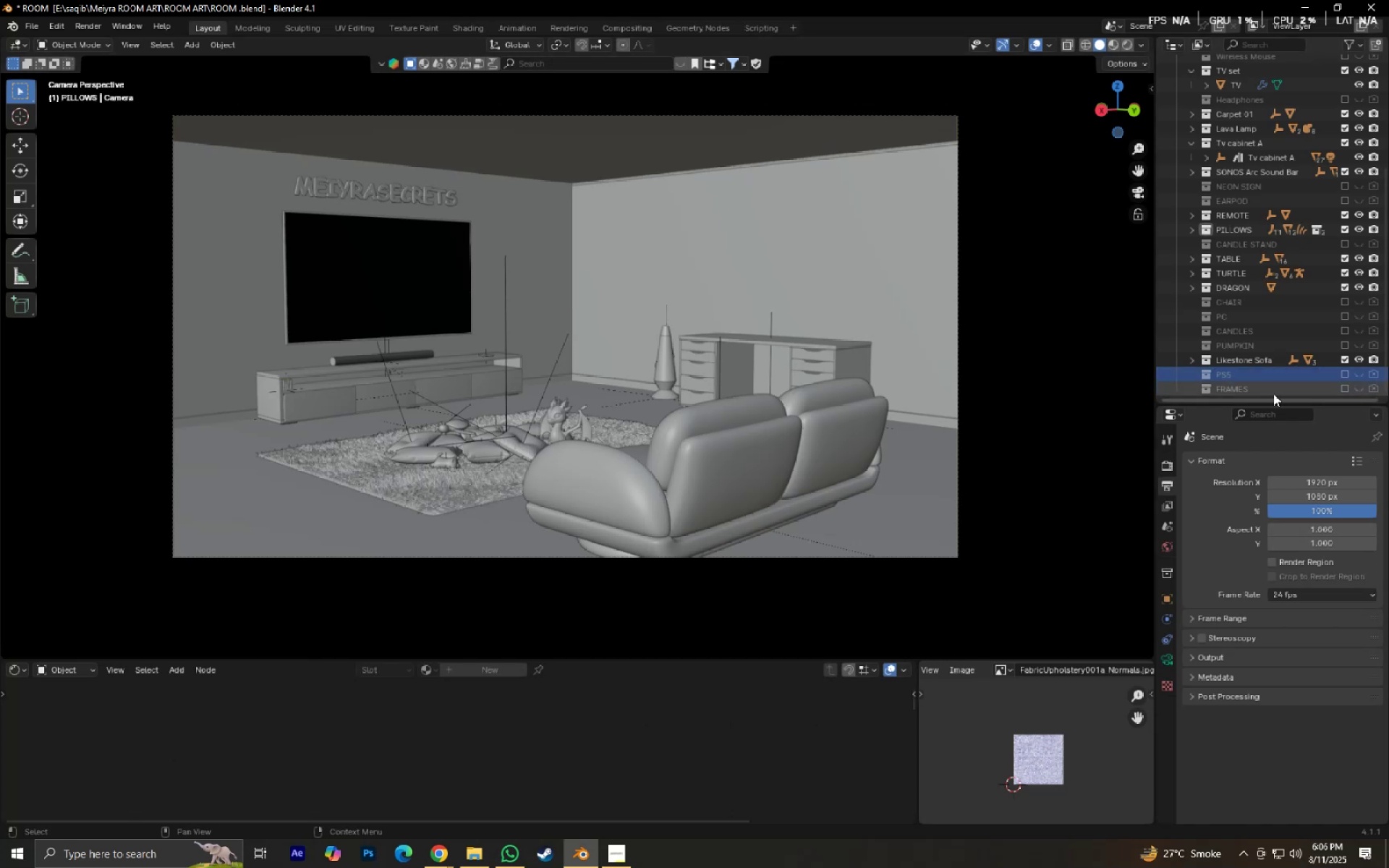 
left_click([1236, 390])
 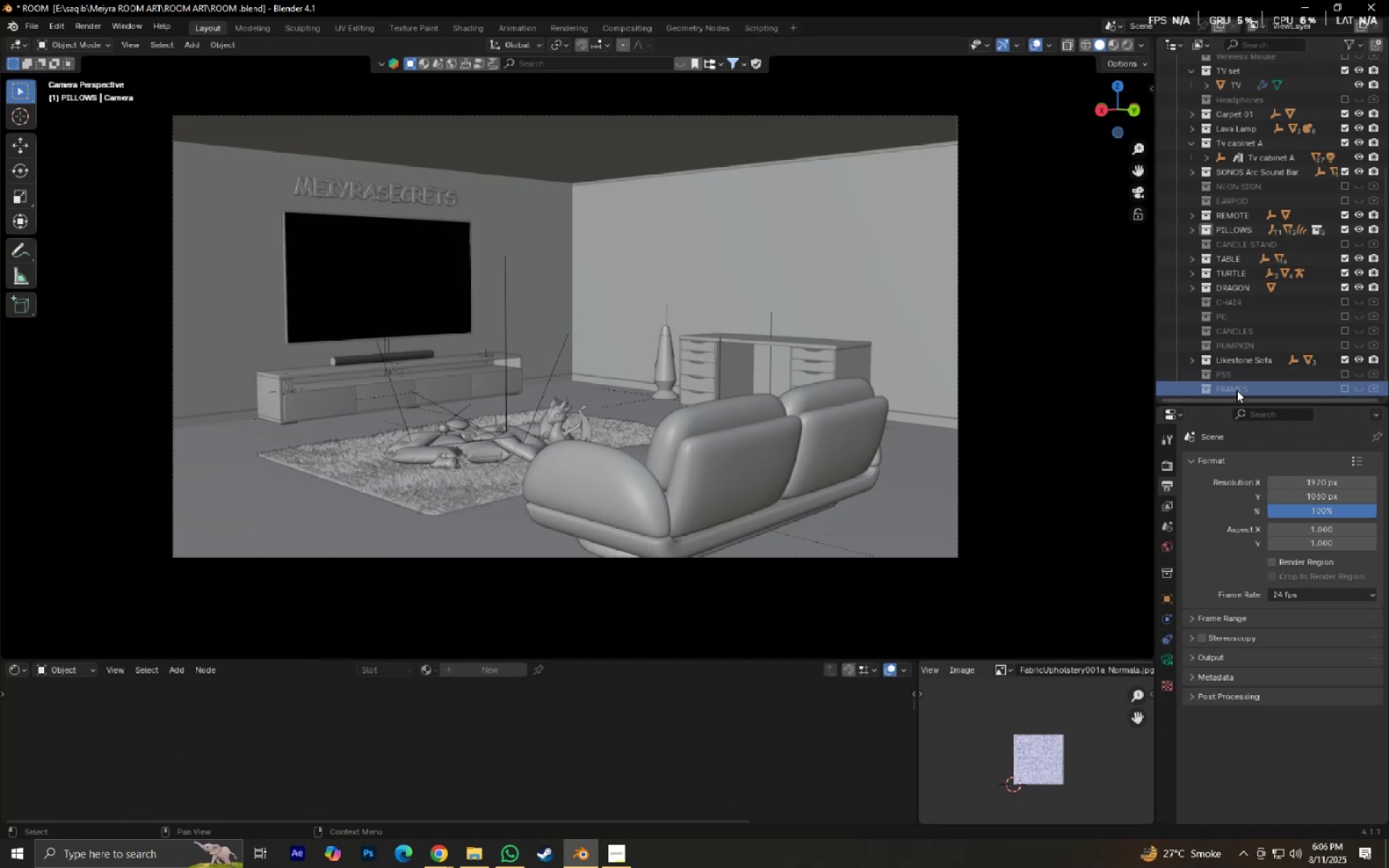 
scroll: coordinate [1246, 367], scroll_direction: down, amount: 7.0
 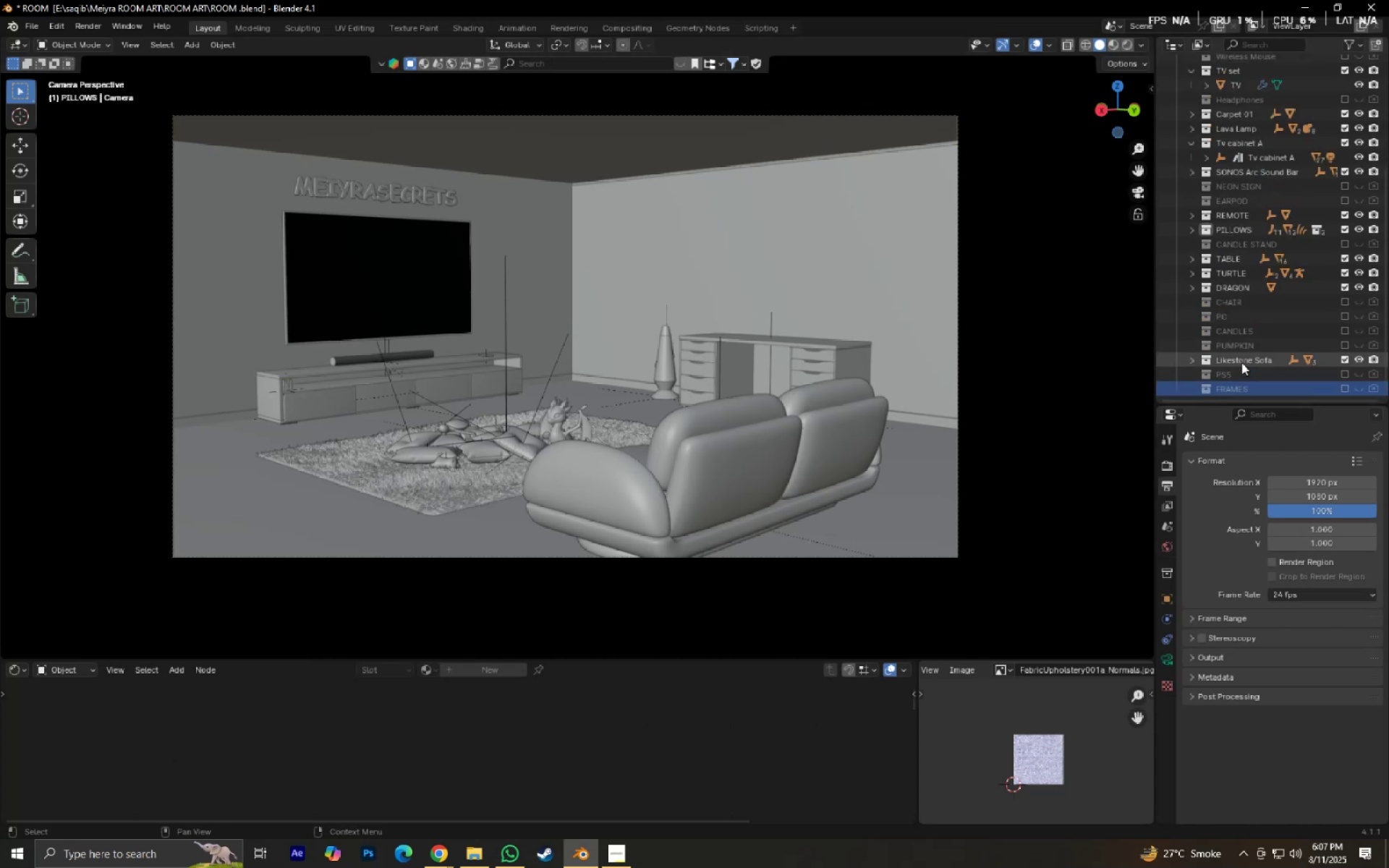 
double_click([1241, 362])
 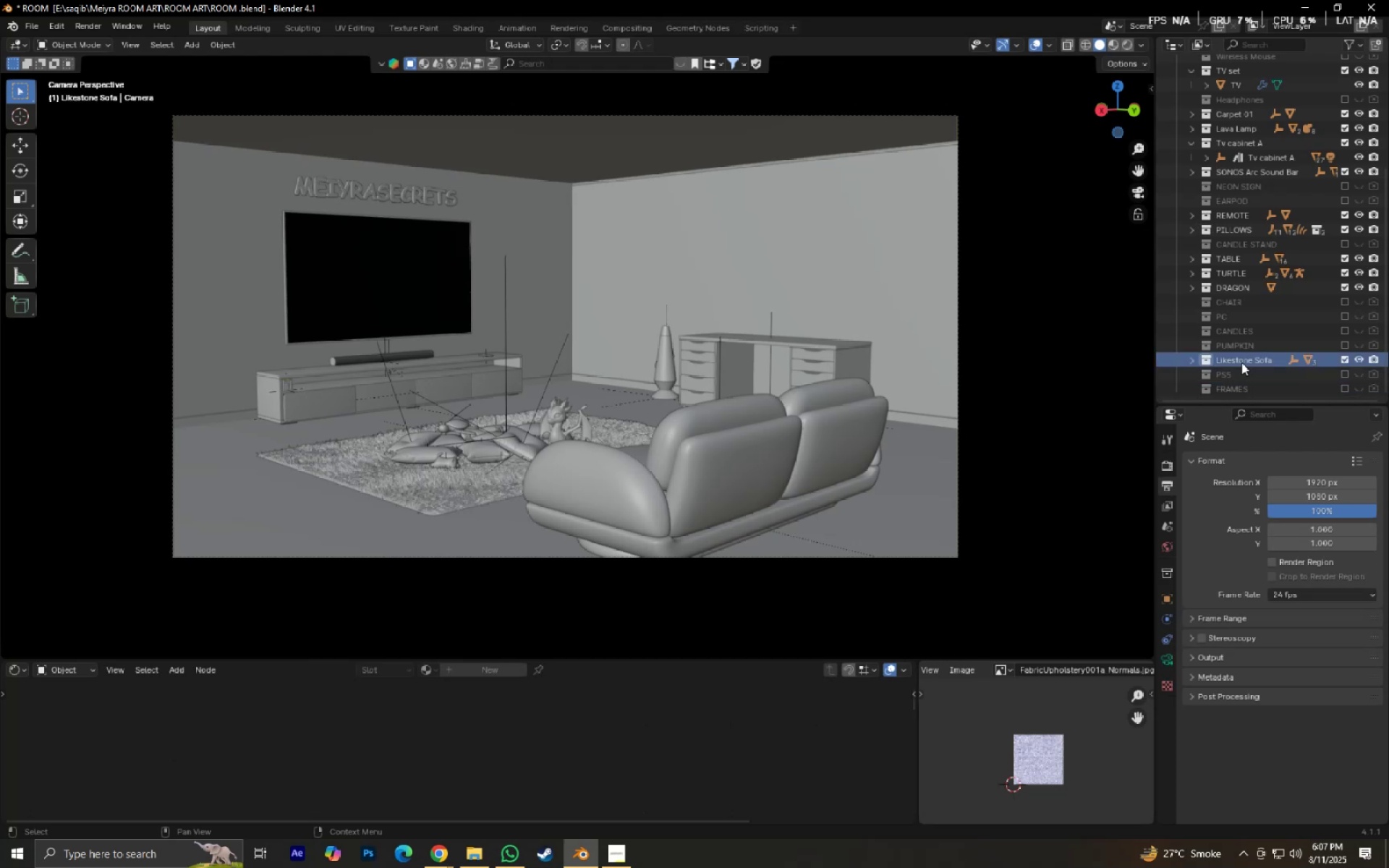 
triple_click([1241, 362])
 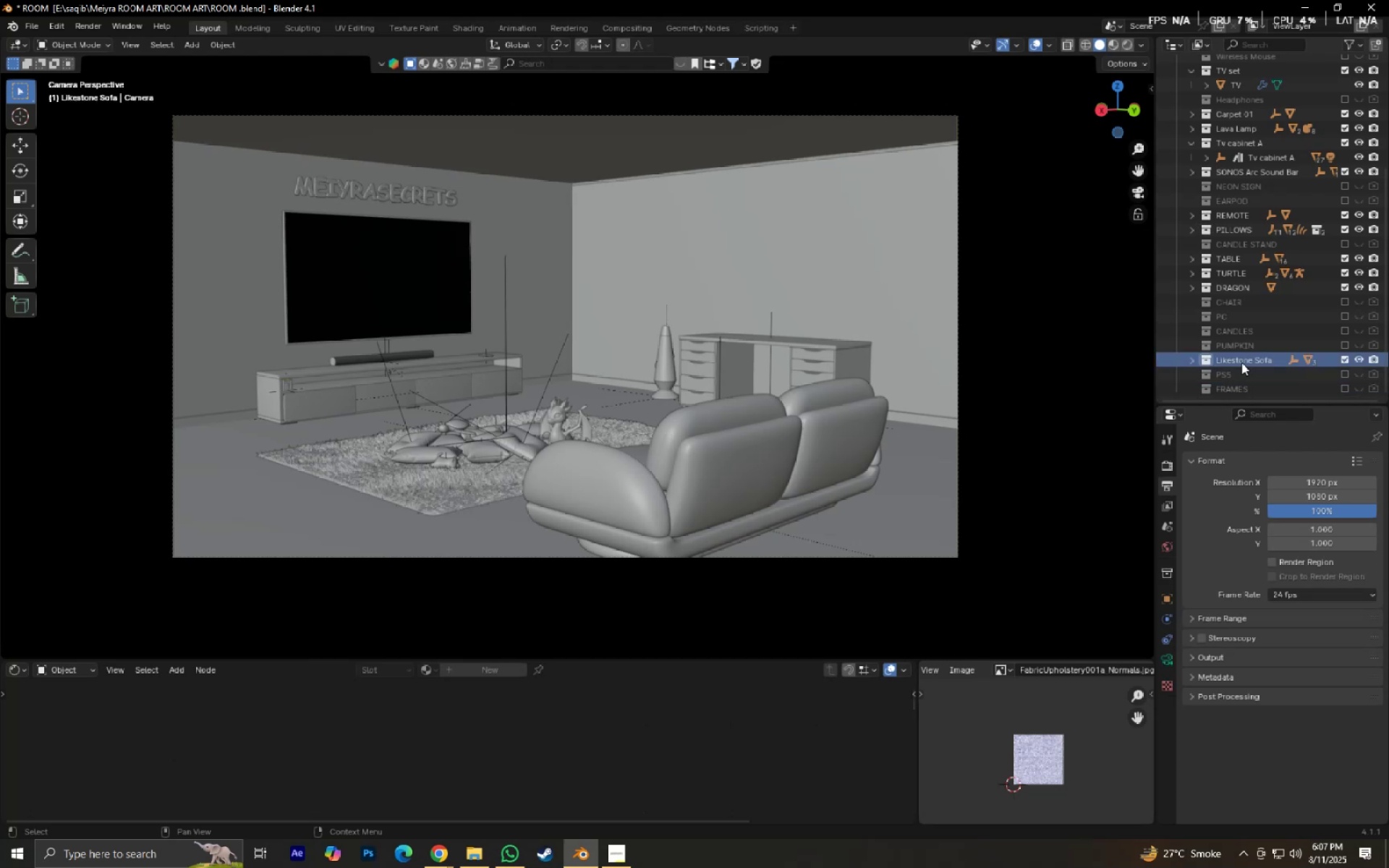 
triple_click([1241, 362])
 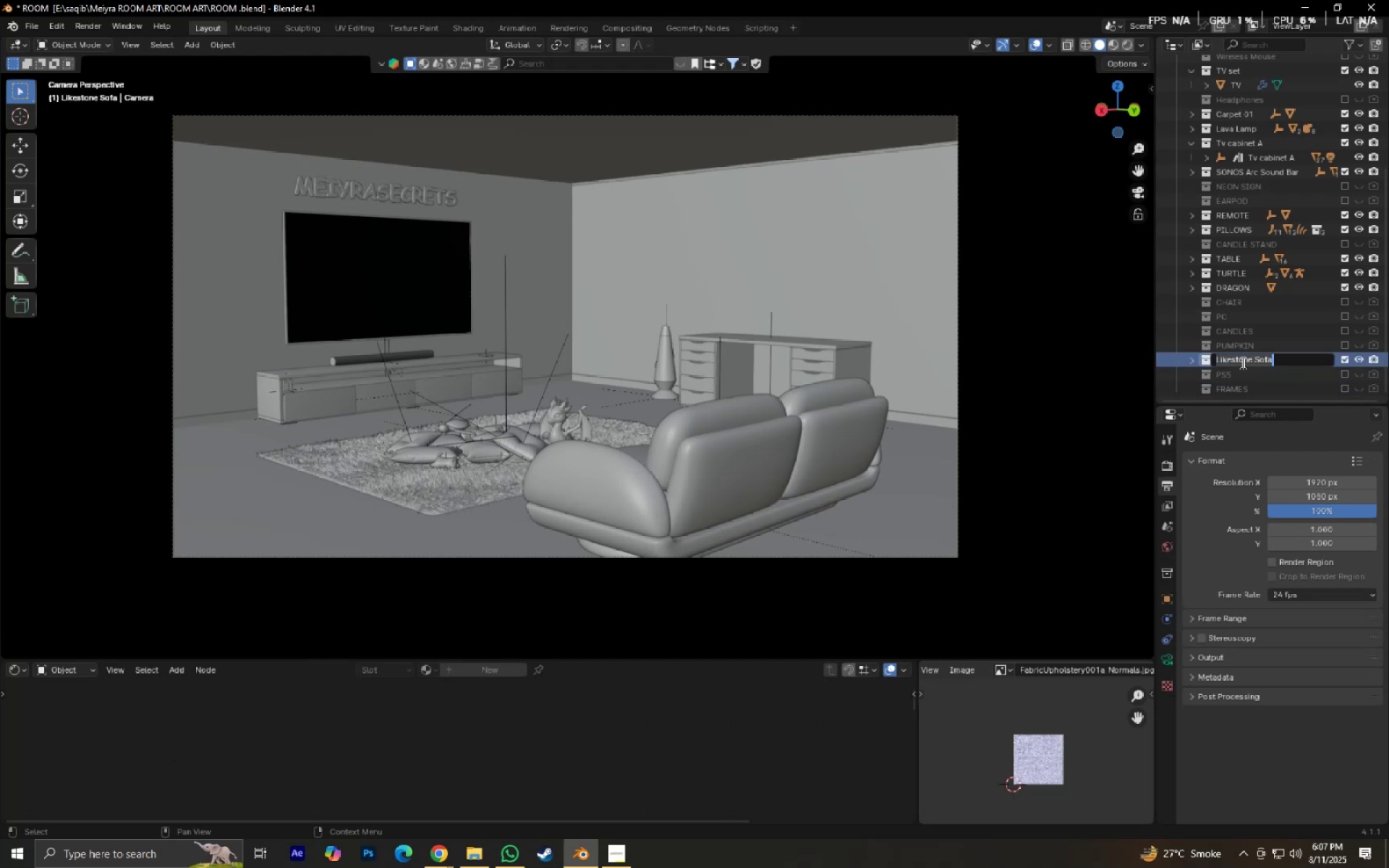 
type(SOFA )
 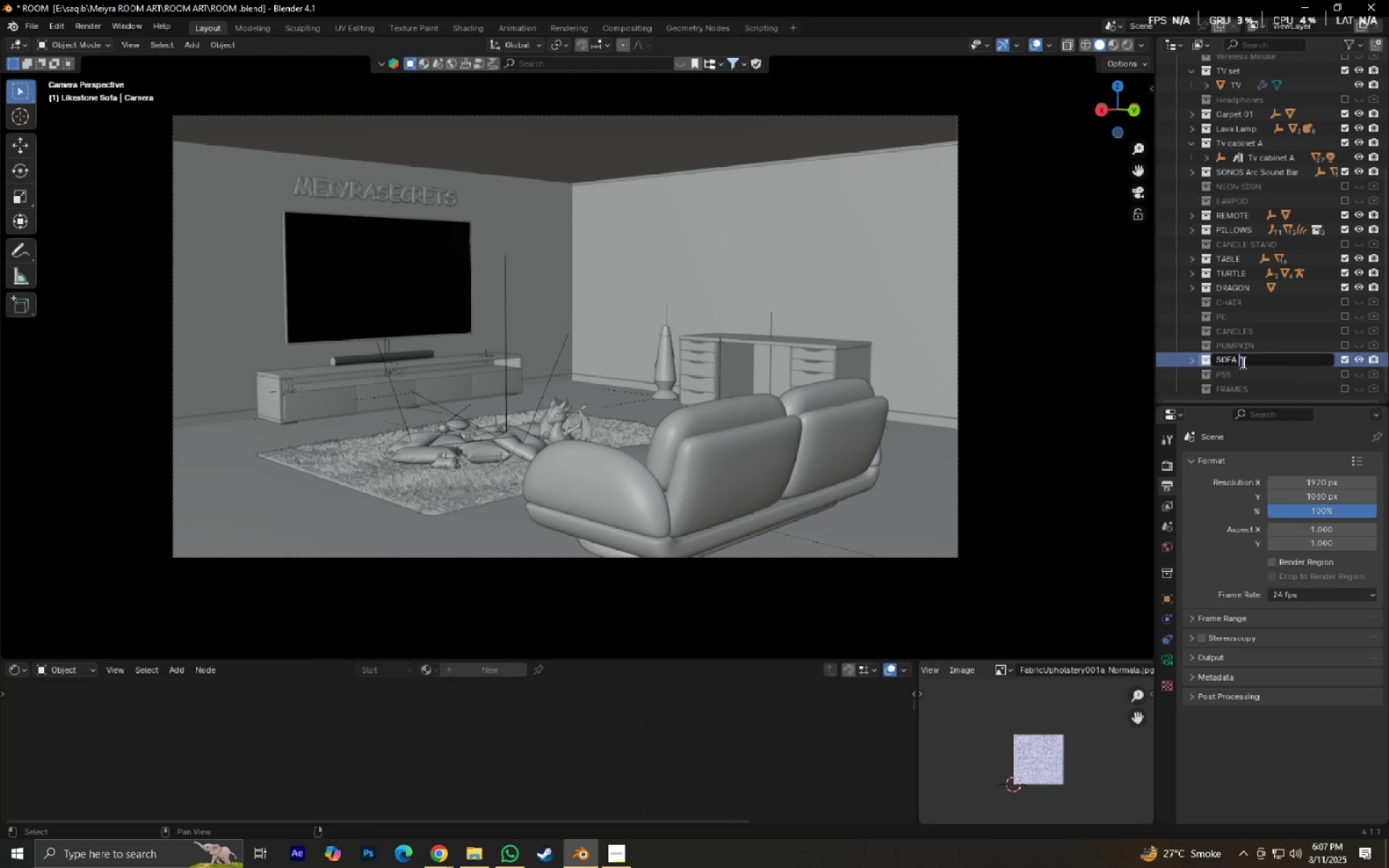 
key(Shift+Enter)
 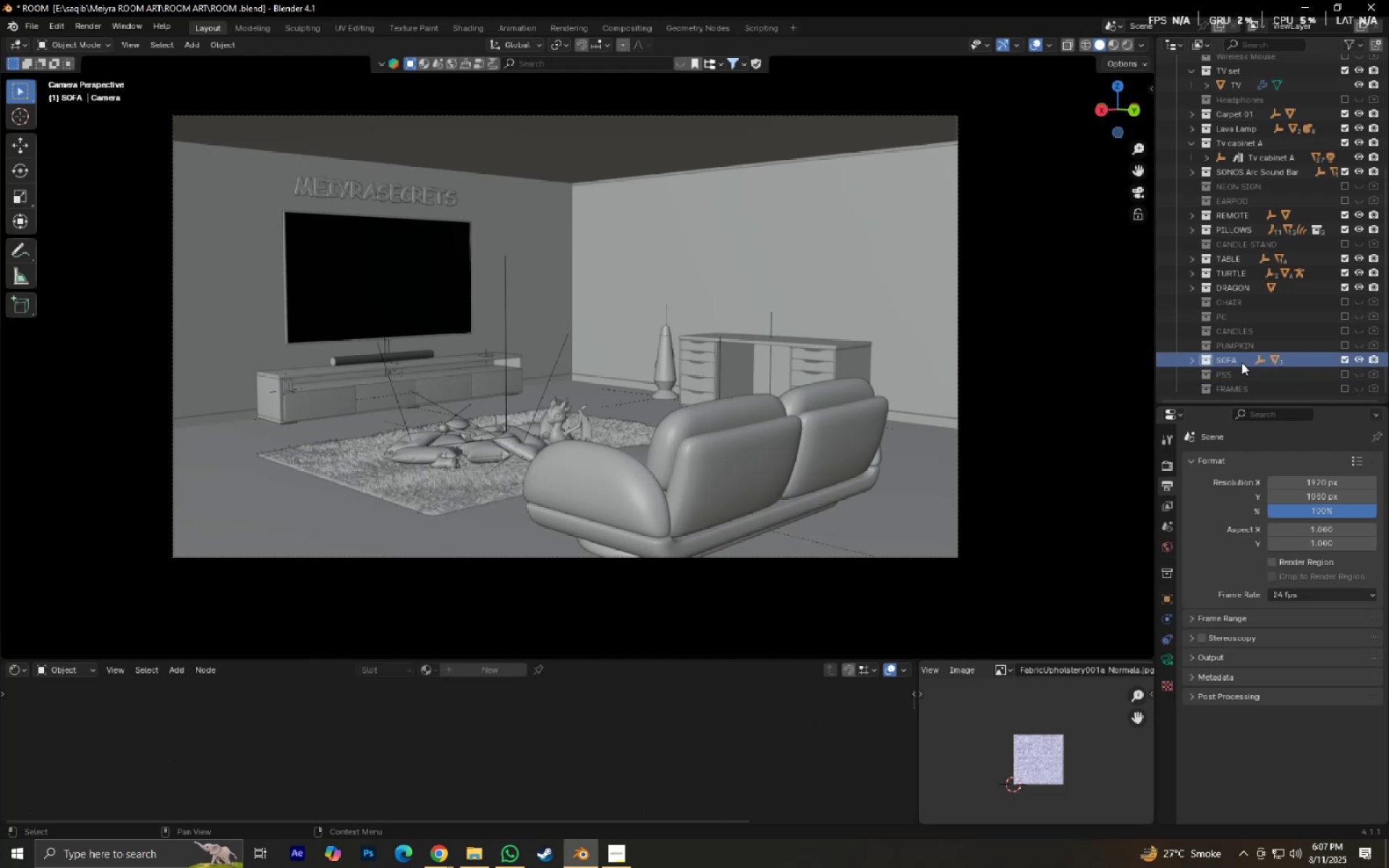 
key(Control+ControlLeft)
 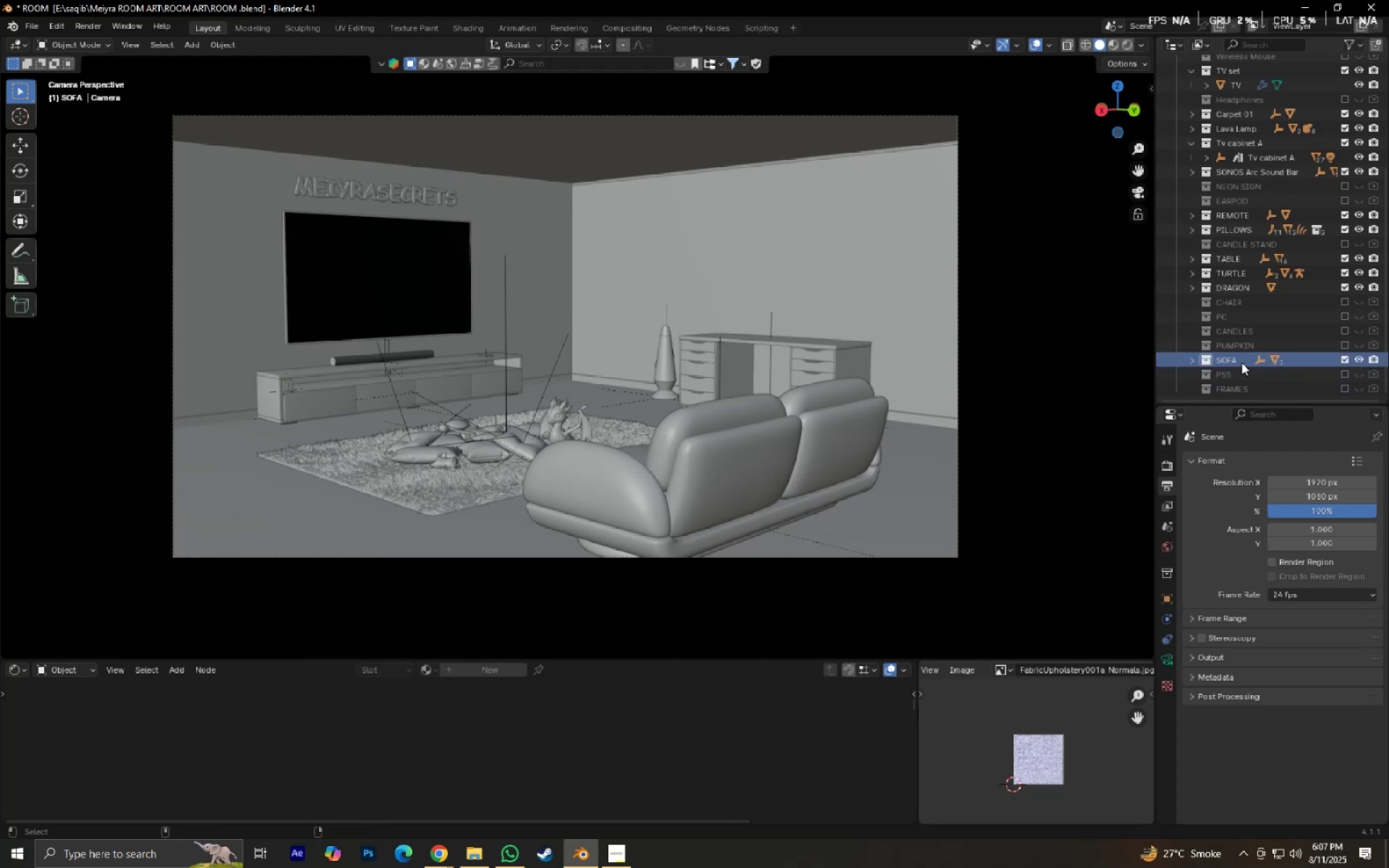 
key(Control+S)
 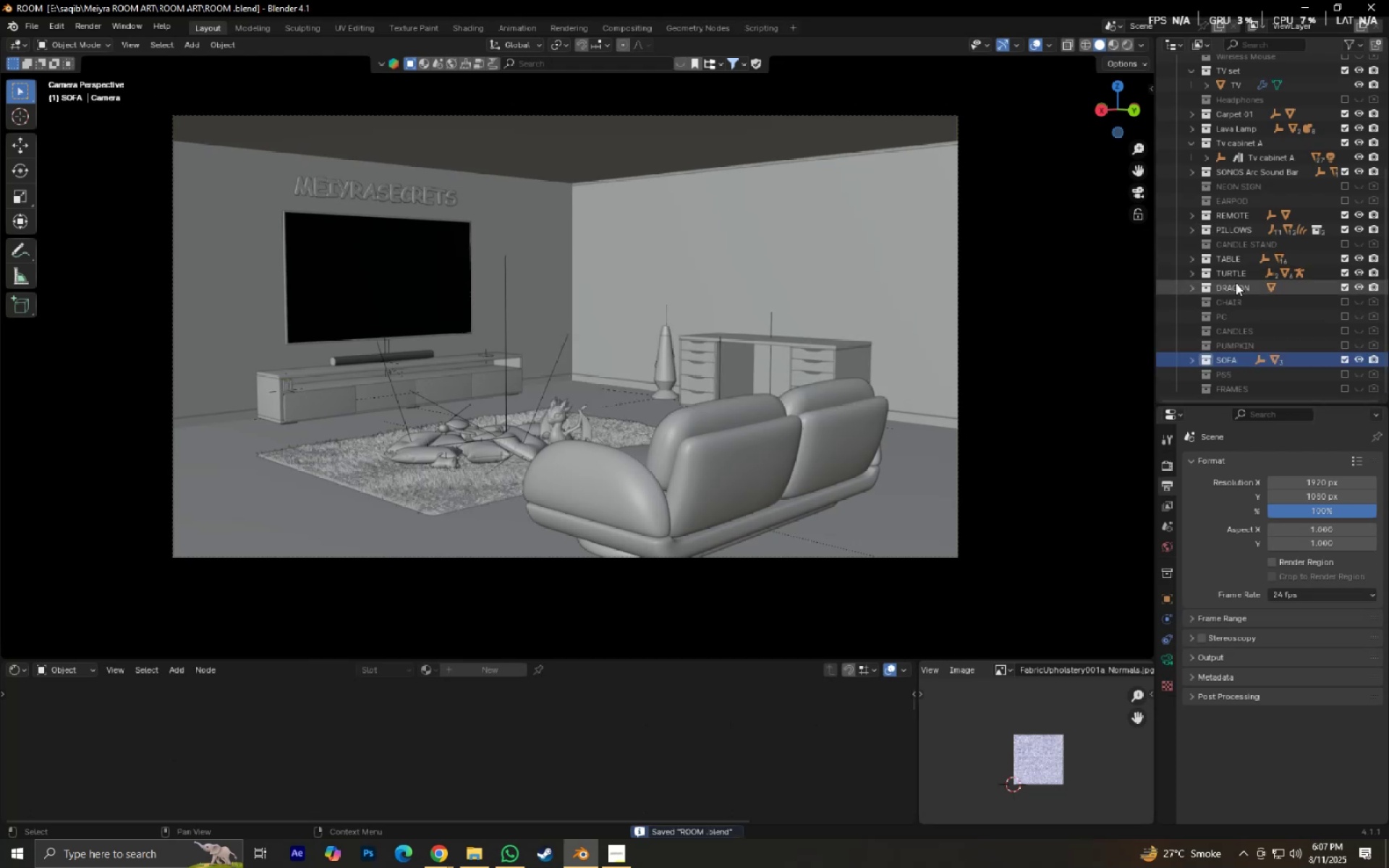 
left_click([1236, 284])
 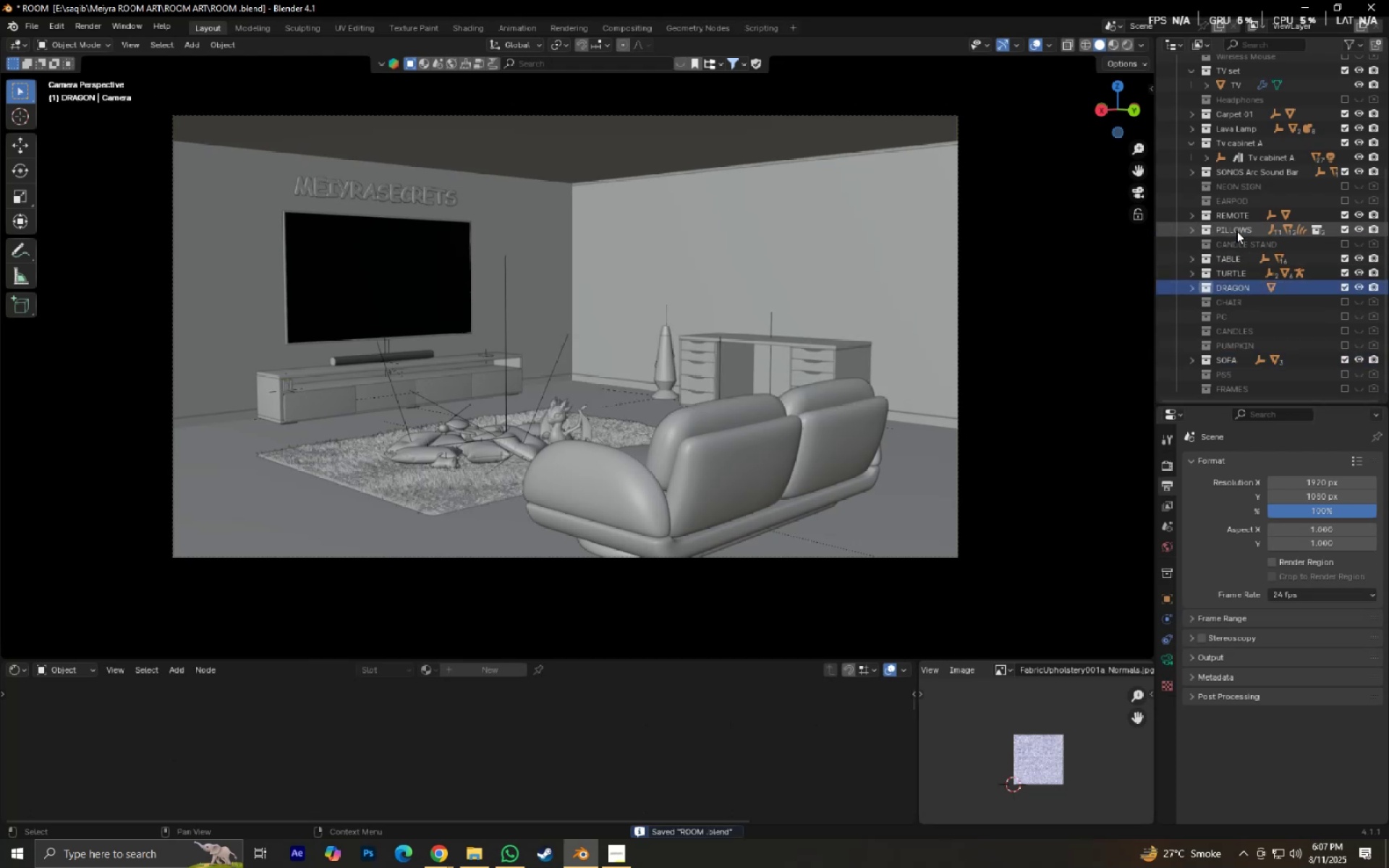 
left_click([1236, 231])
 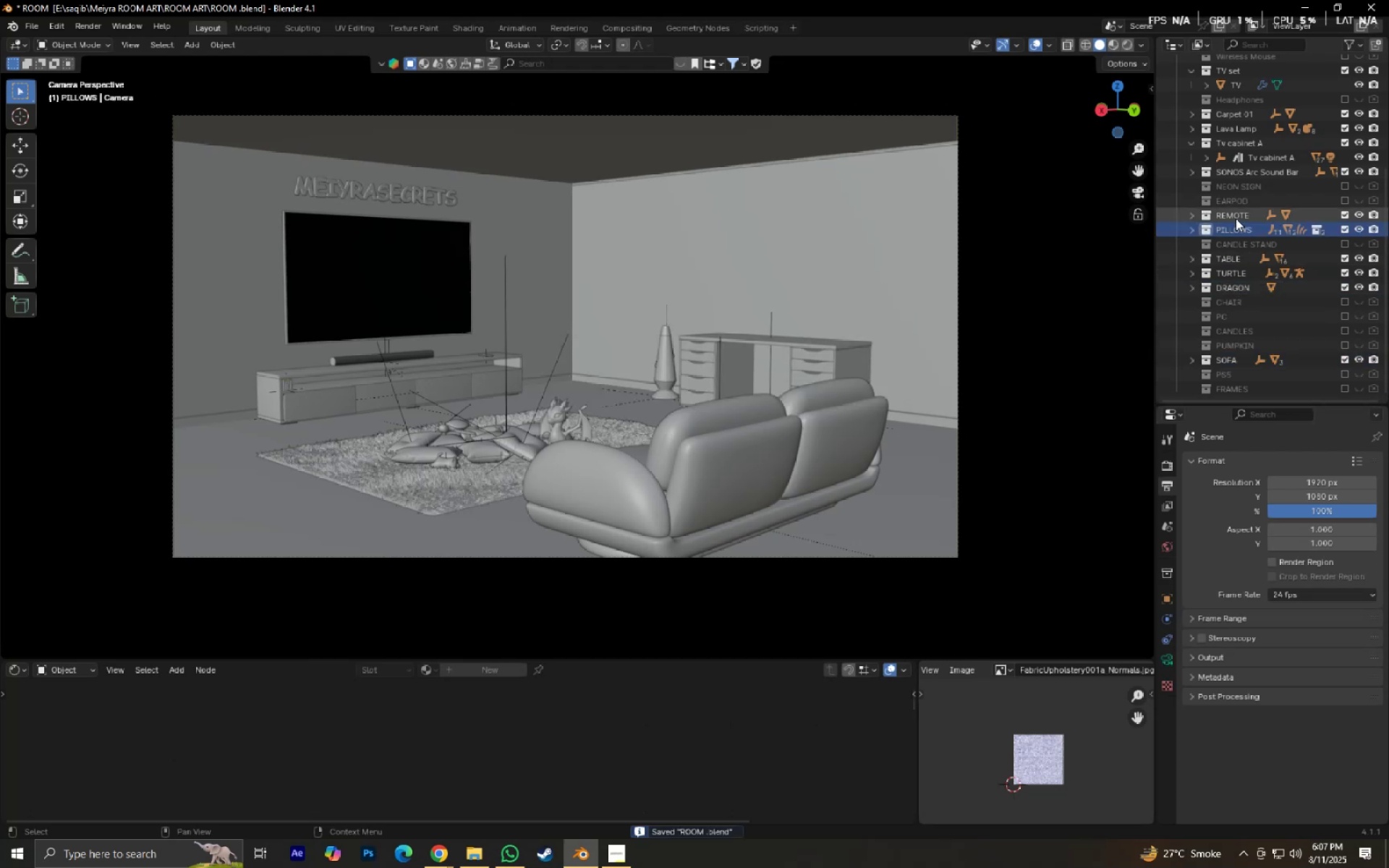 
left_click([1236, 218])
 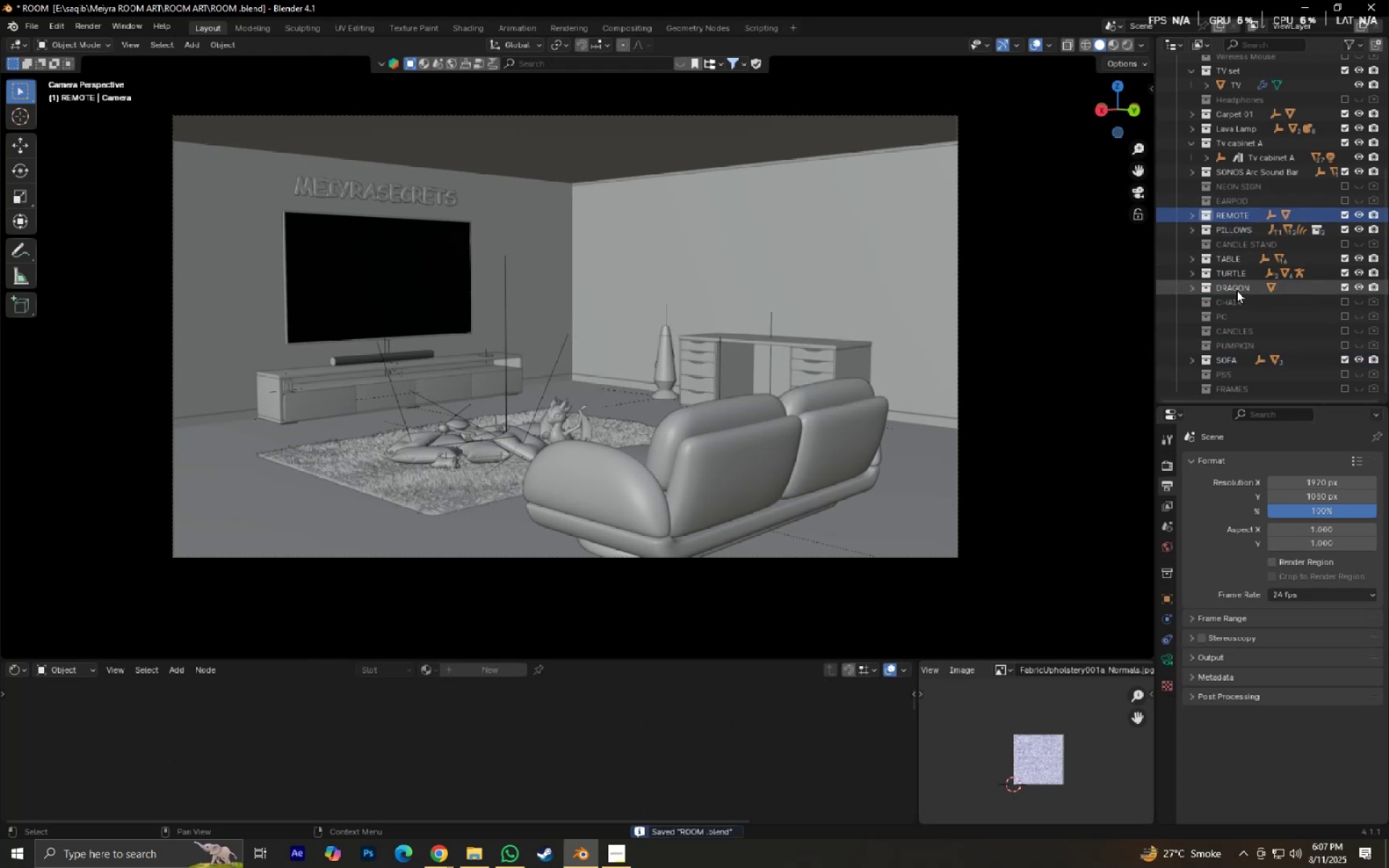 
scroll: coordinate [1236, 301], scroll_direction: up, amount: 5.0
 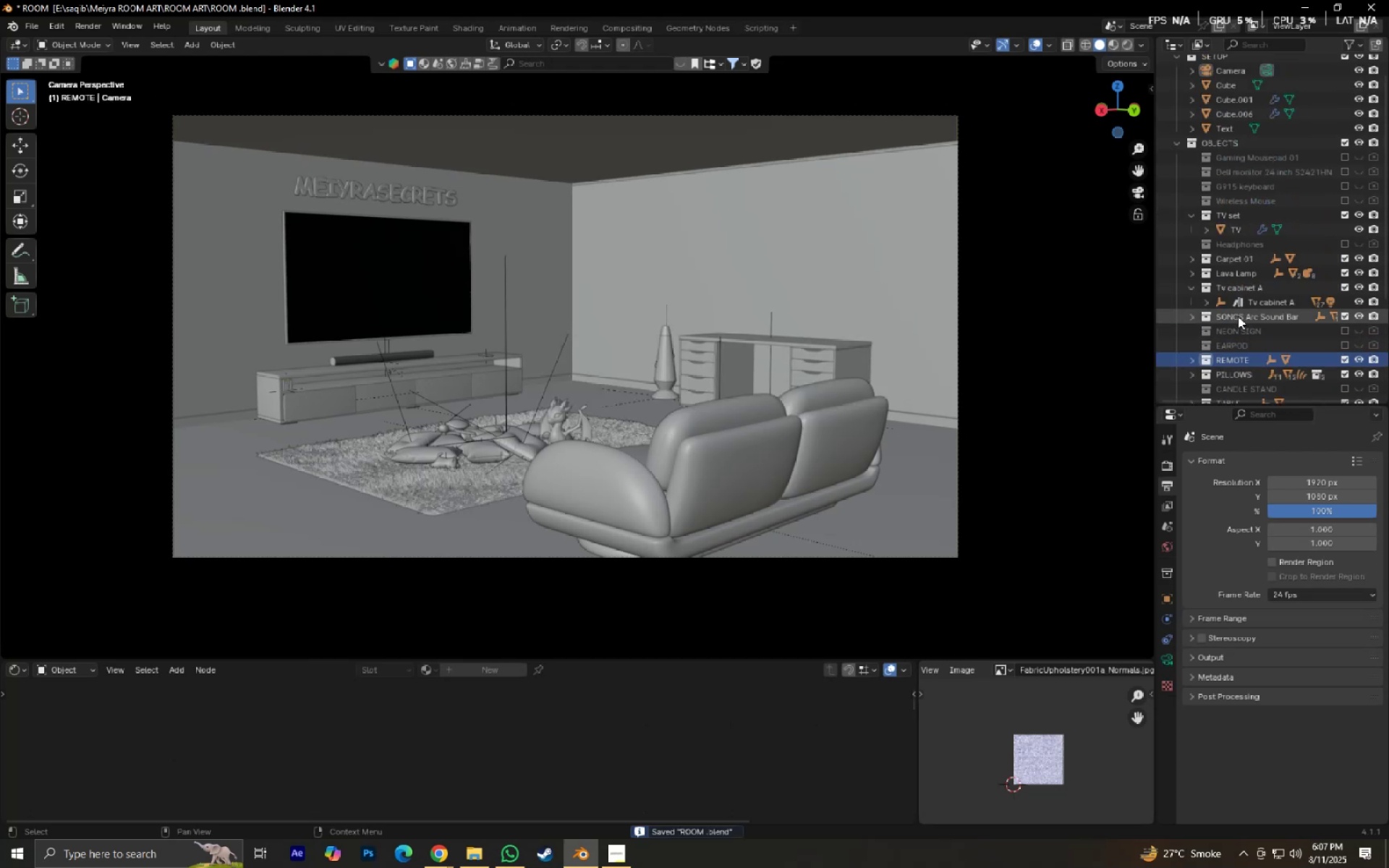 
double_click([1238, 316])
 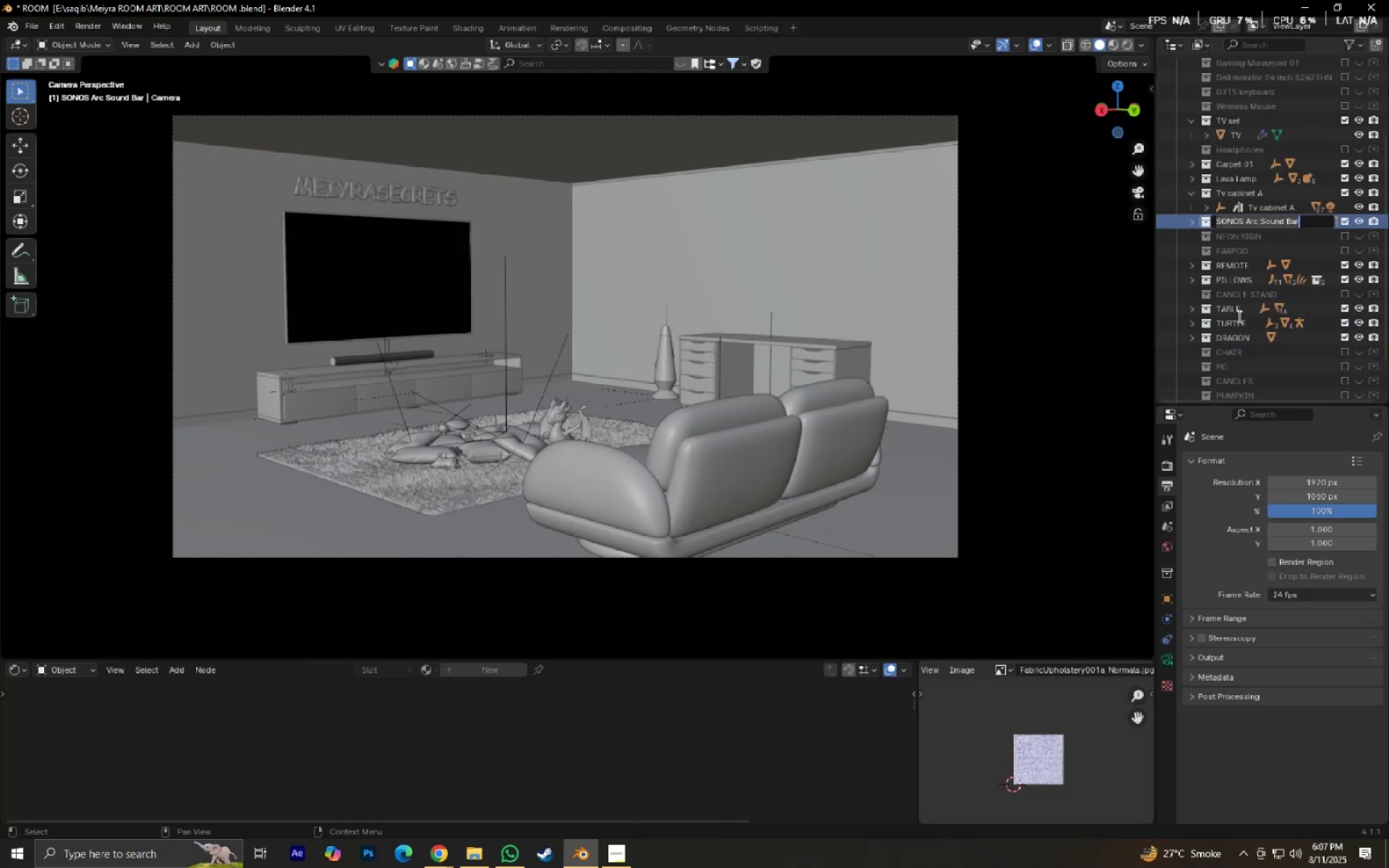 
hold_key(key=ShiftLeft, duration=1.54)
 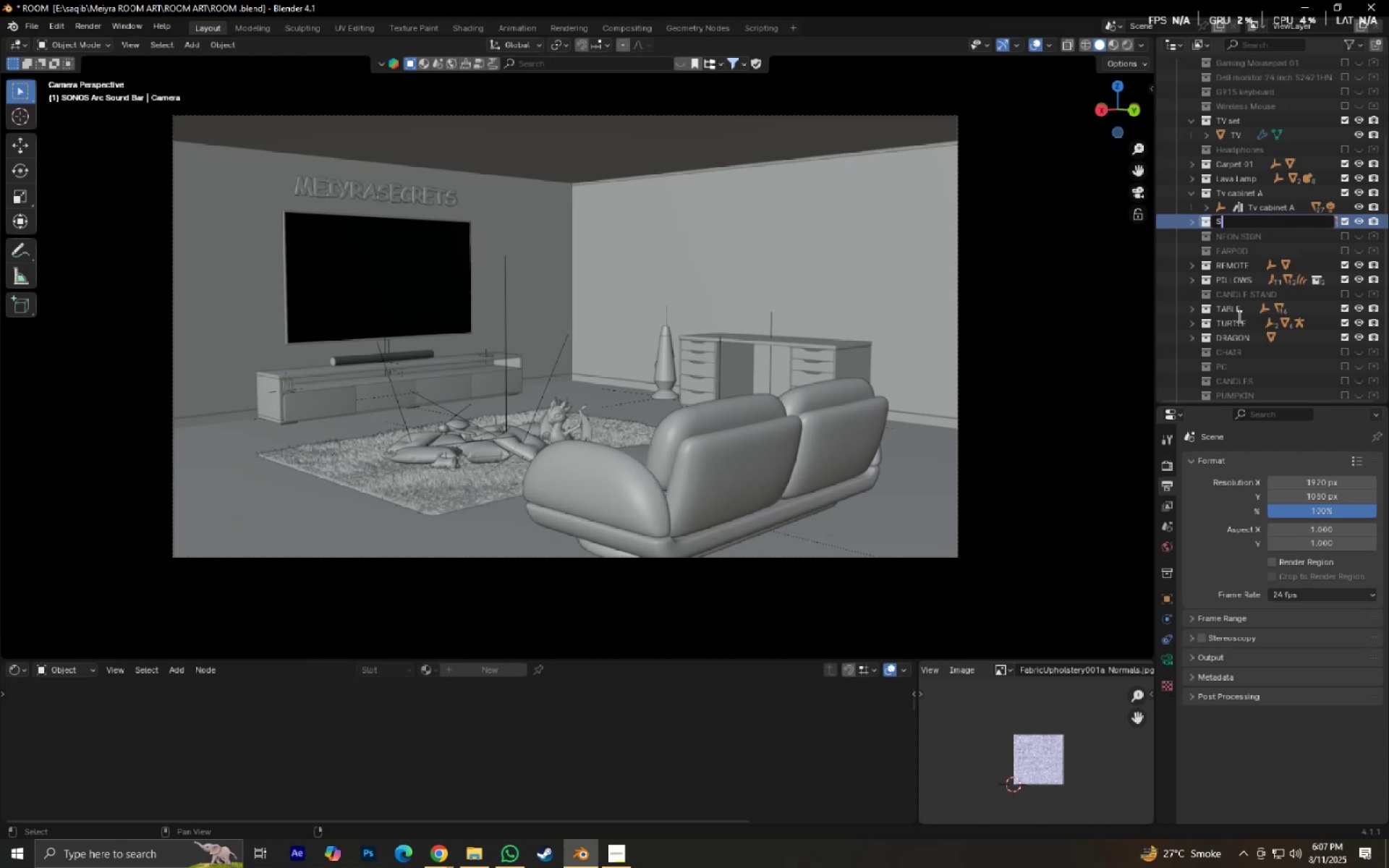 
type(SOUND BAR )
 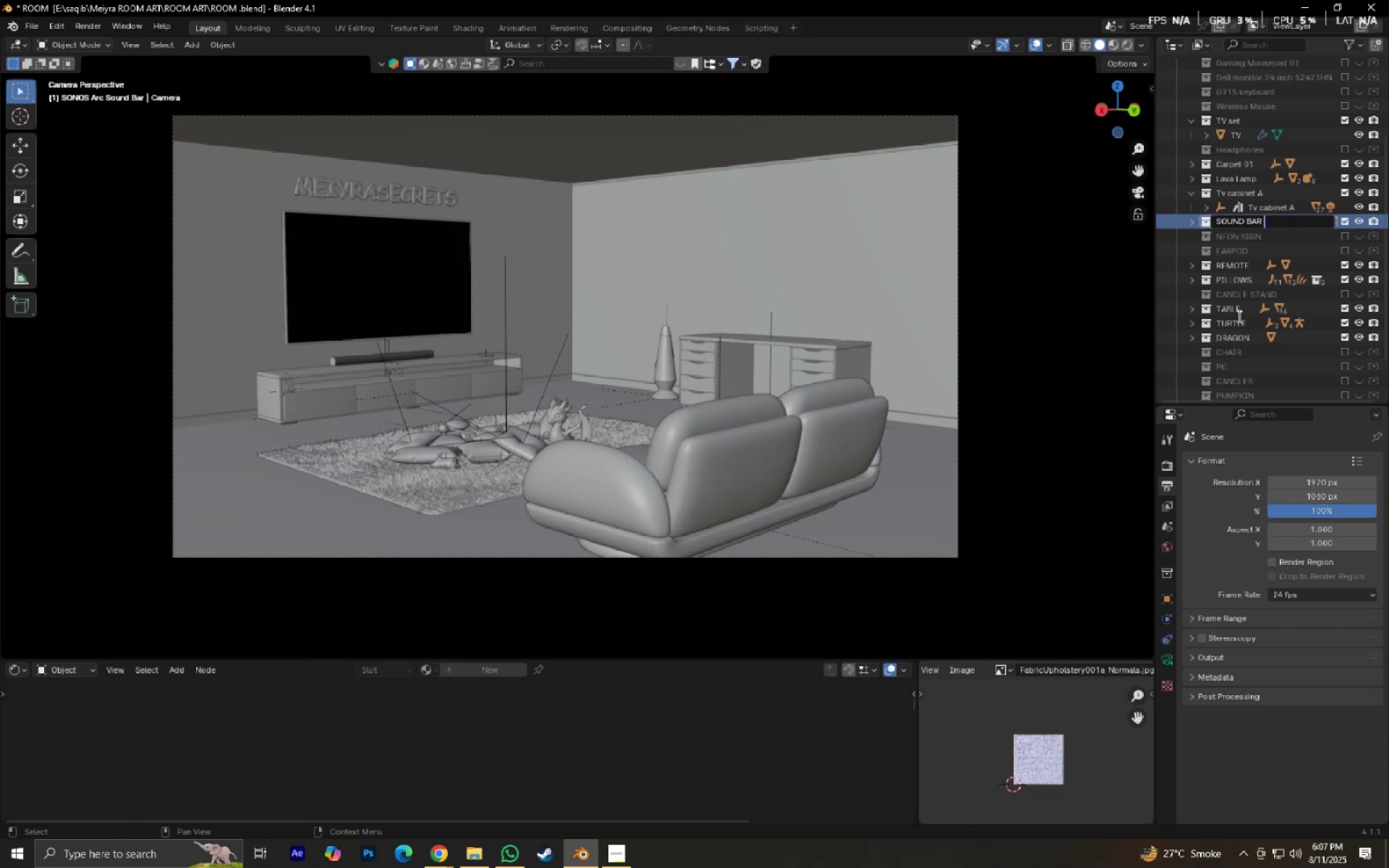 
key(Enter)
 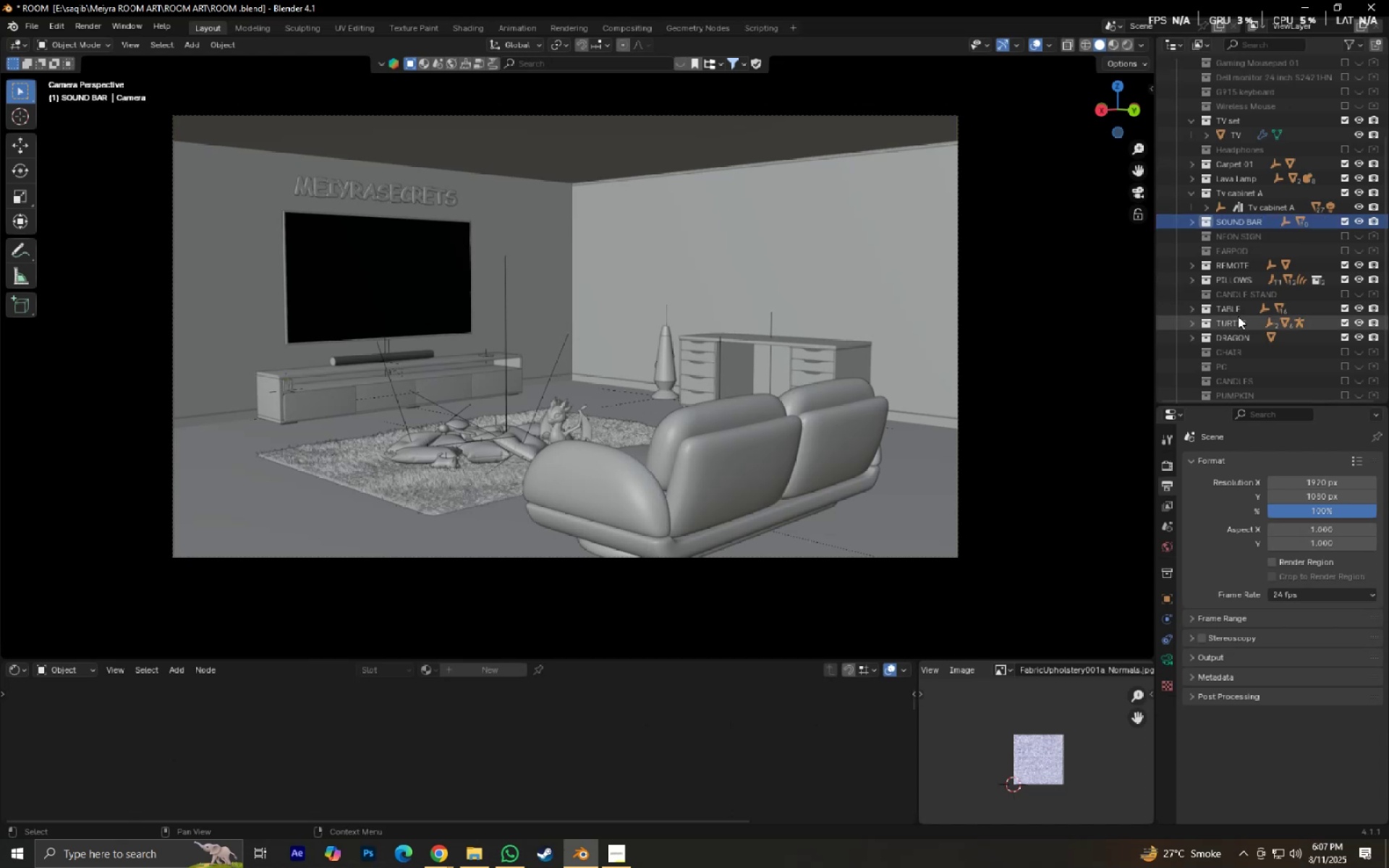 
key(Control+ControlLeft)
 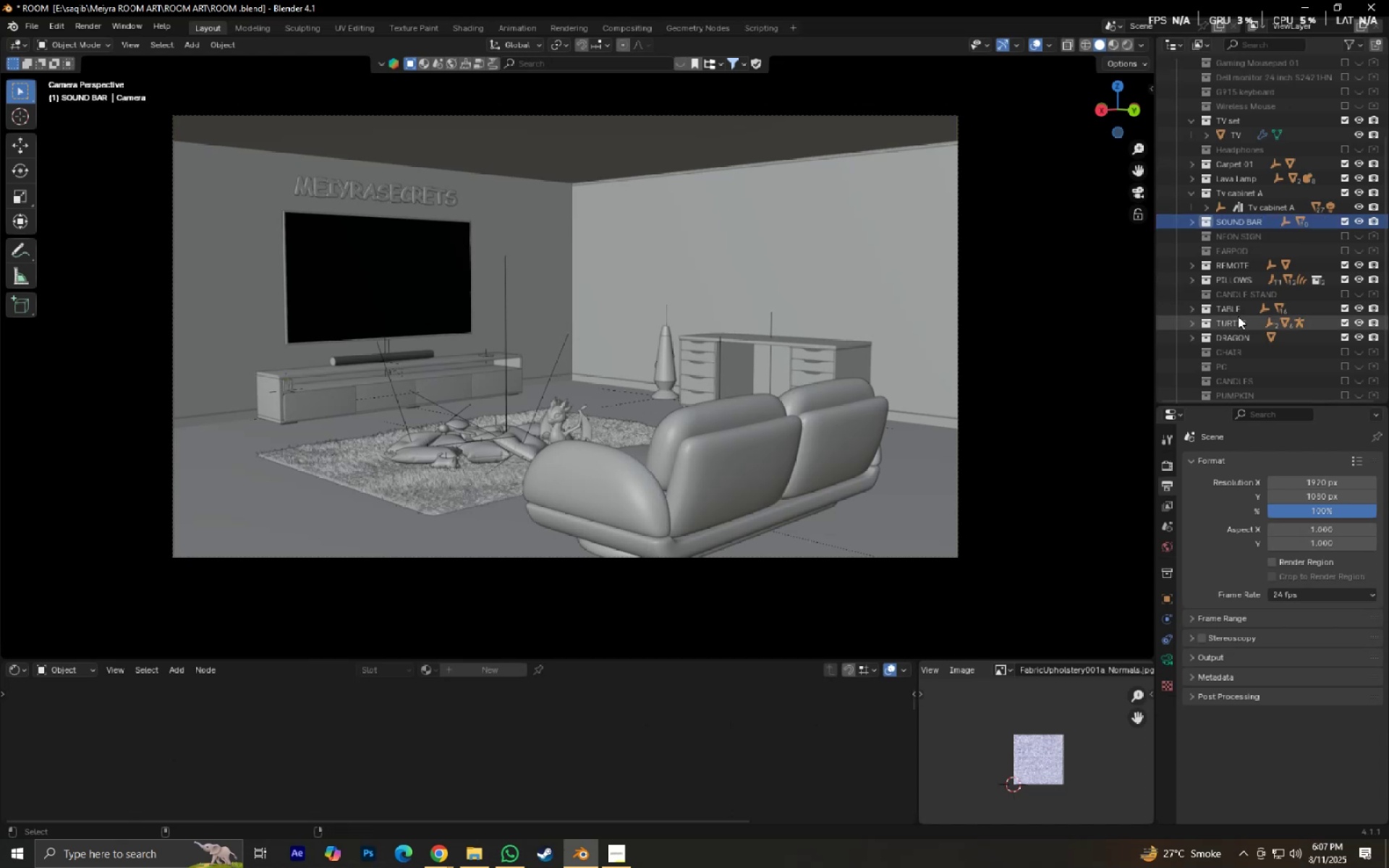 
key(Control+S)
 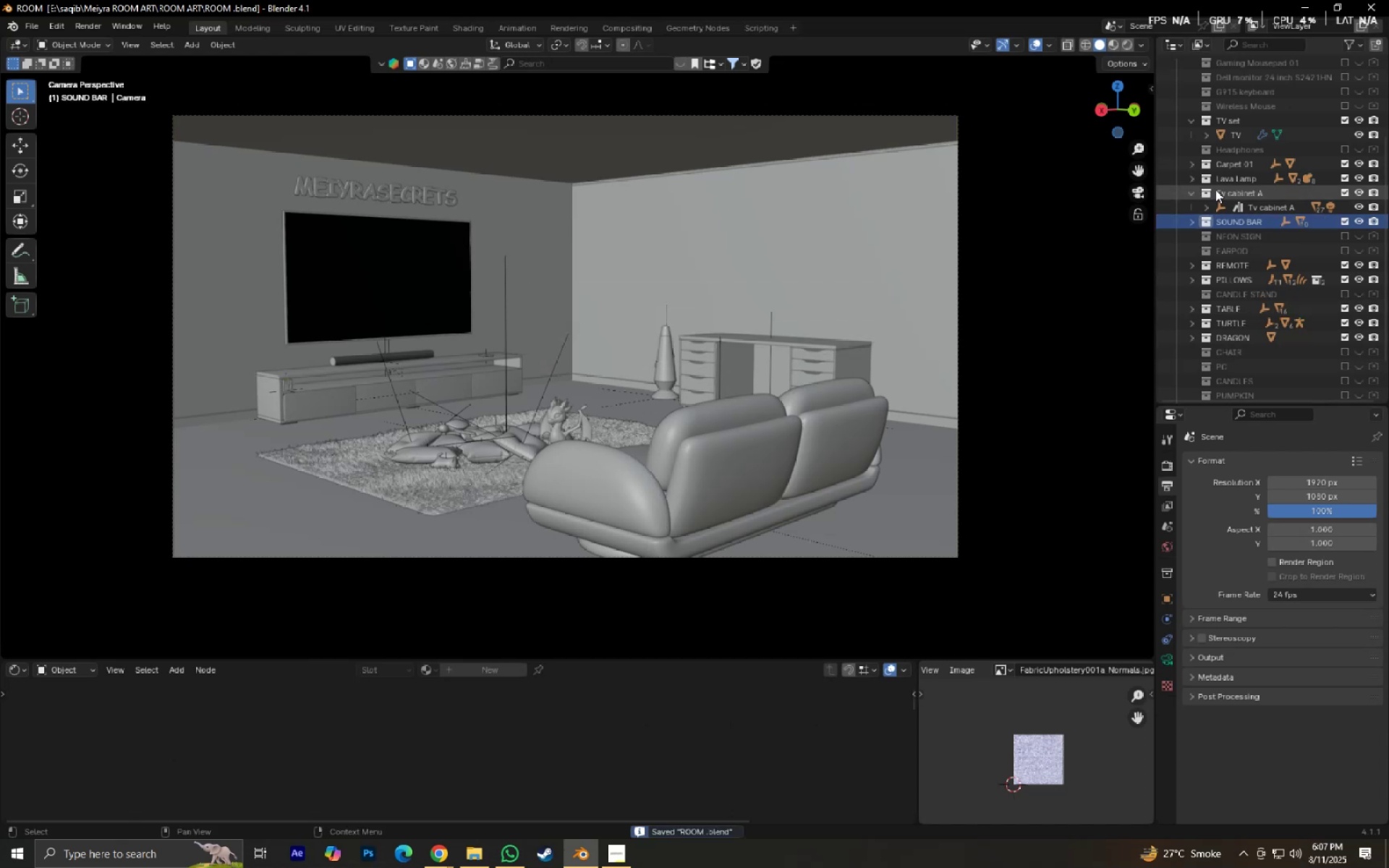 
left_click([1219, 192])
 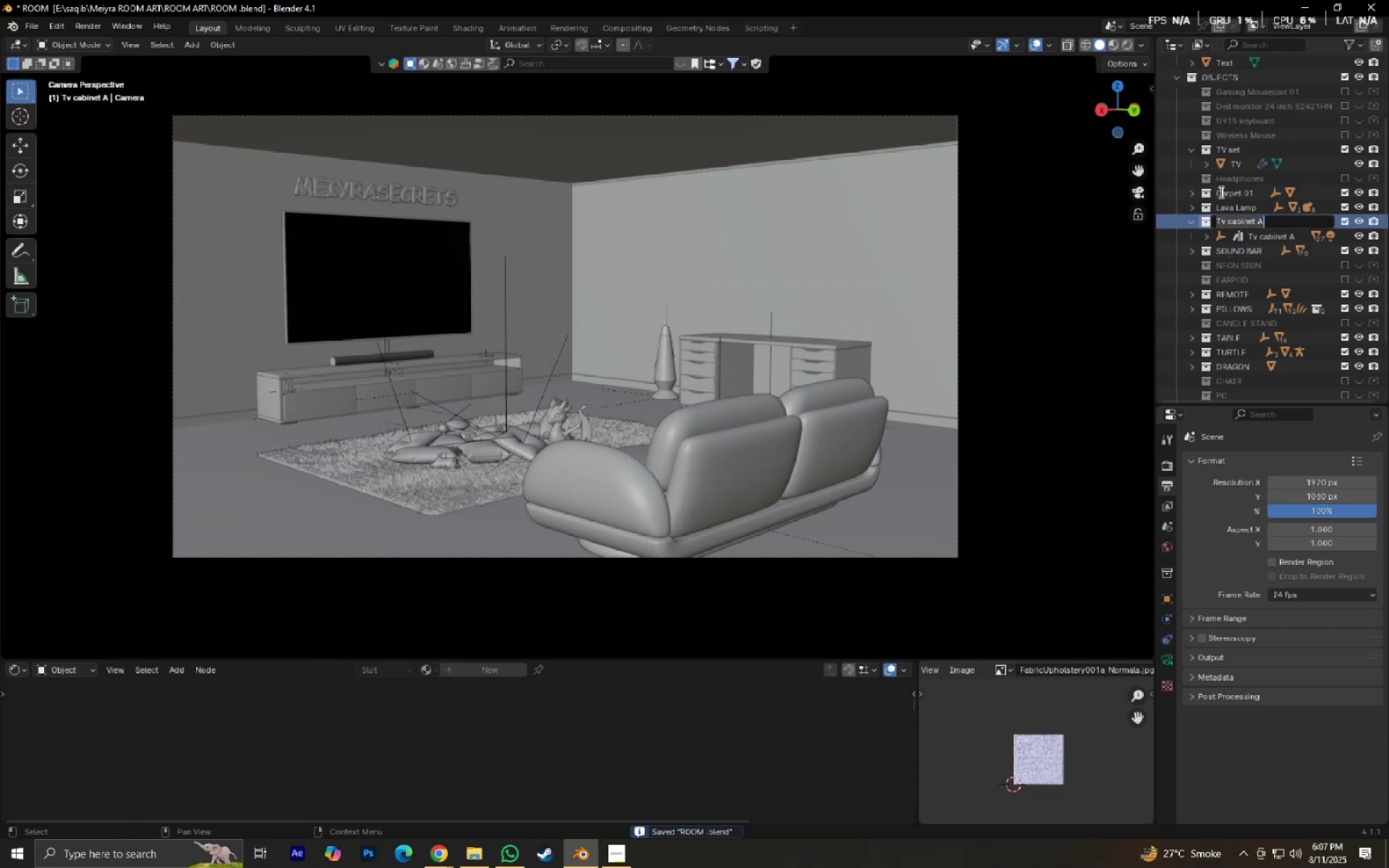 
type(TV SHELF )
 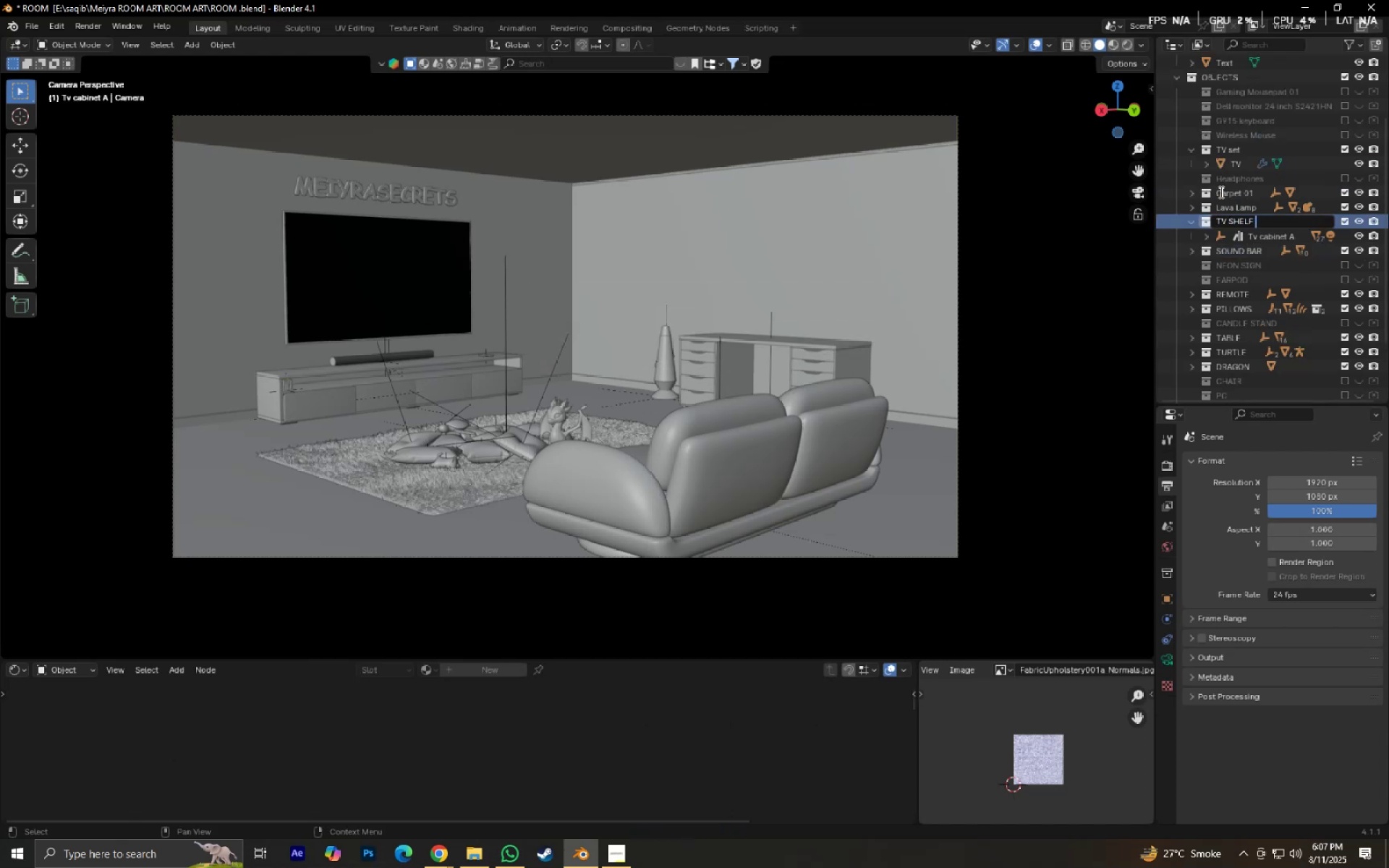 
key(Enter)
 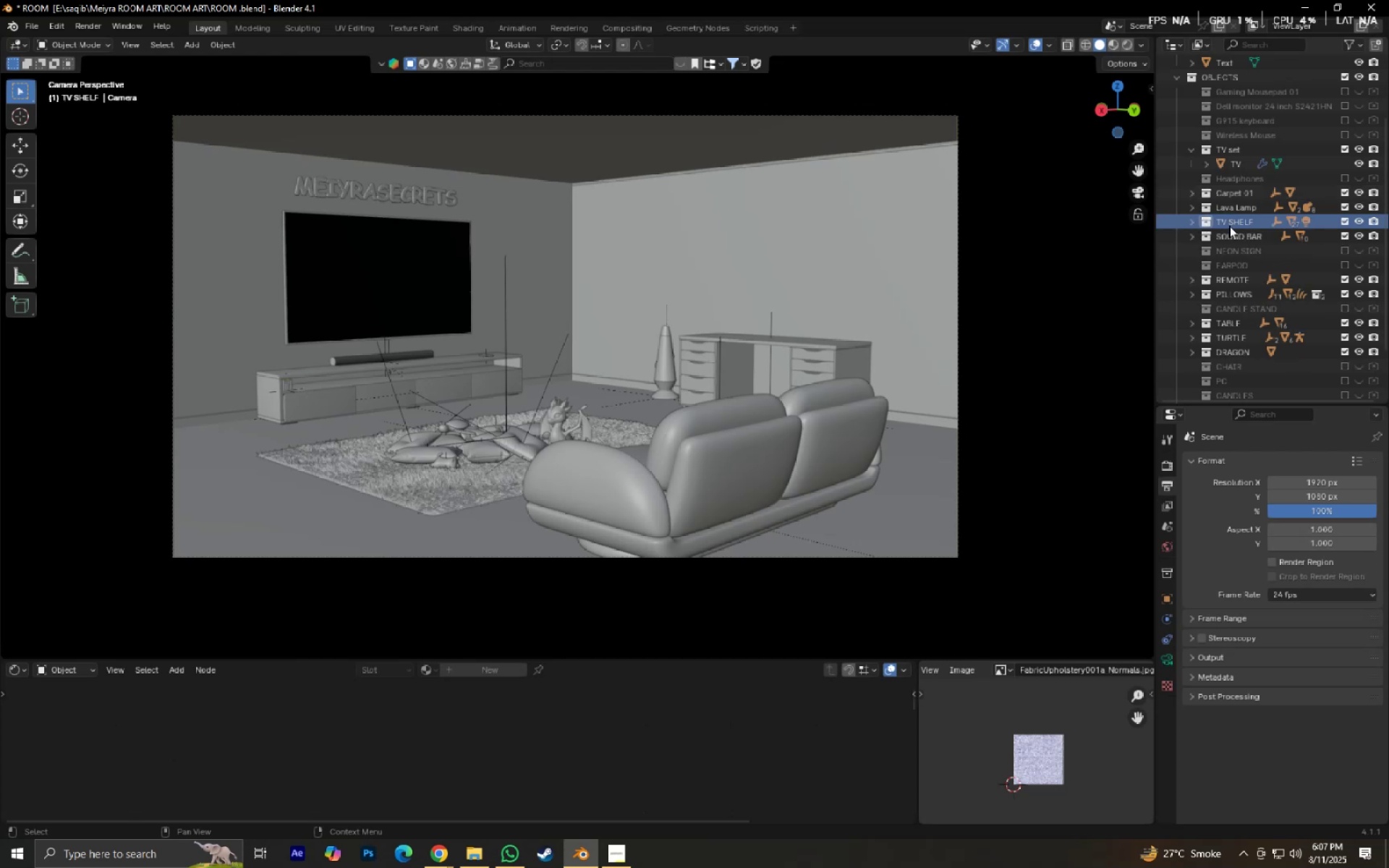 
double_click([1236, 210])
 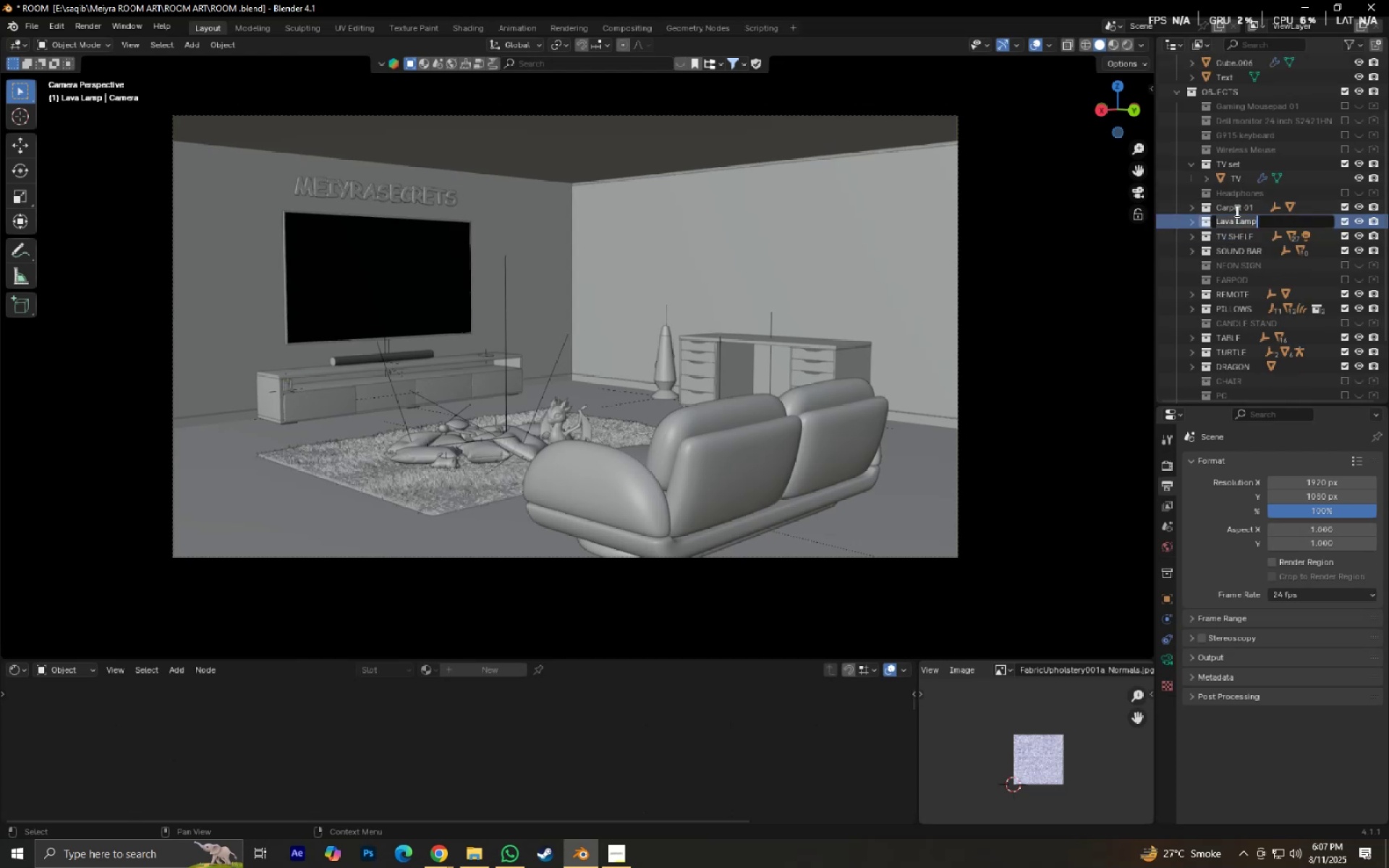 
type(LAMP )
 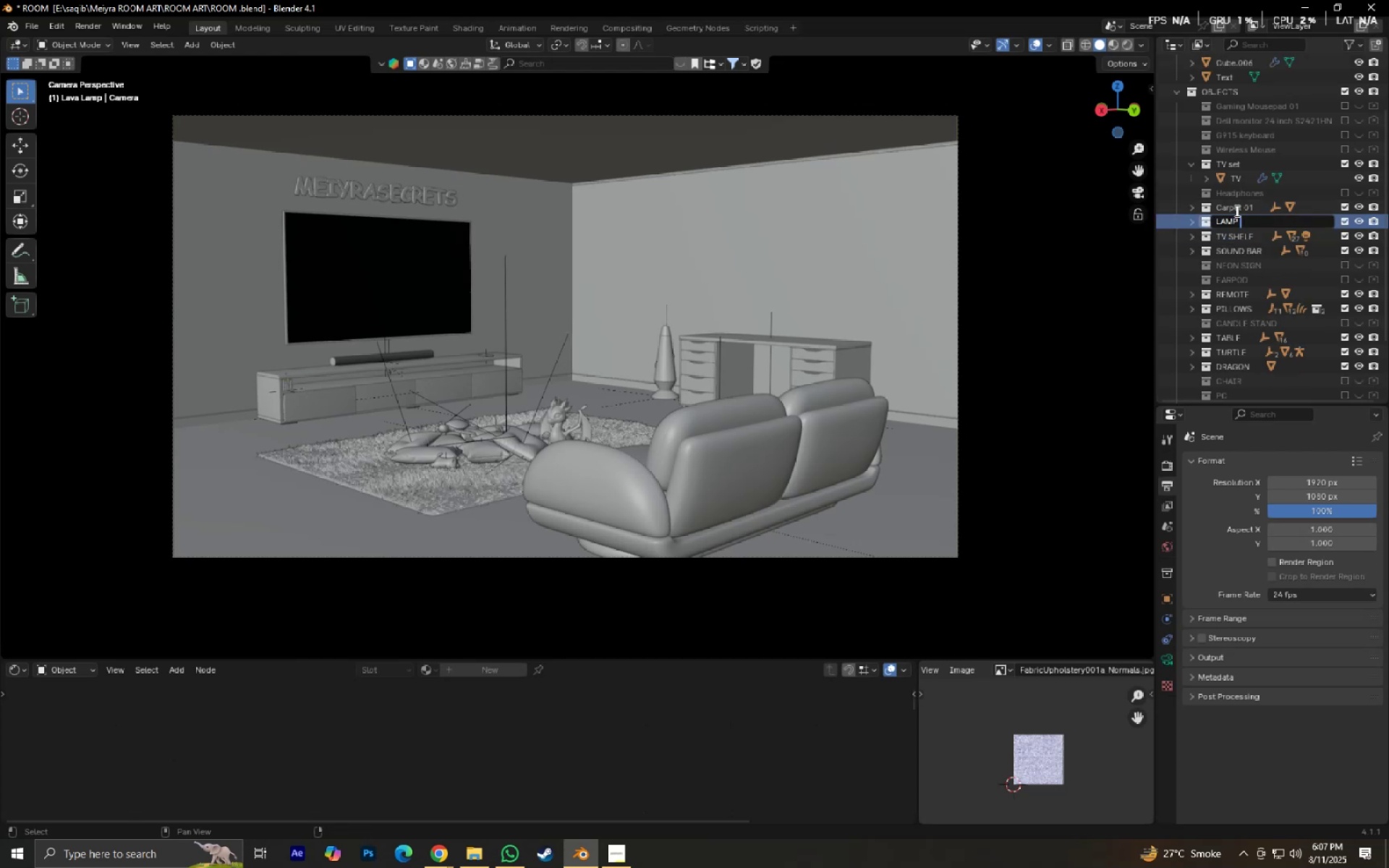 
key(Enter)
 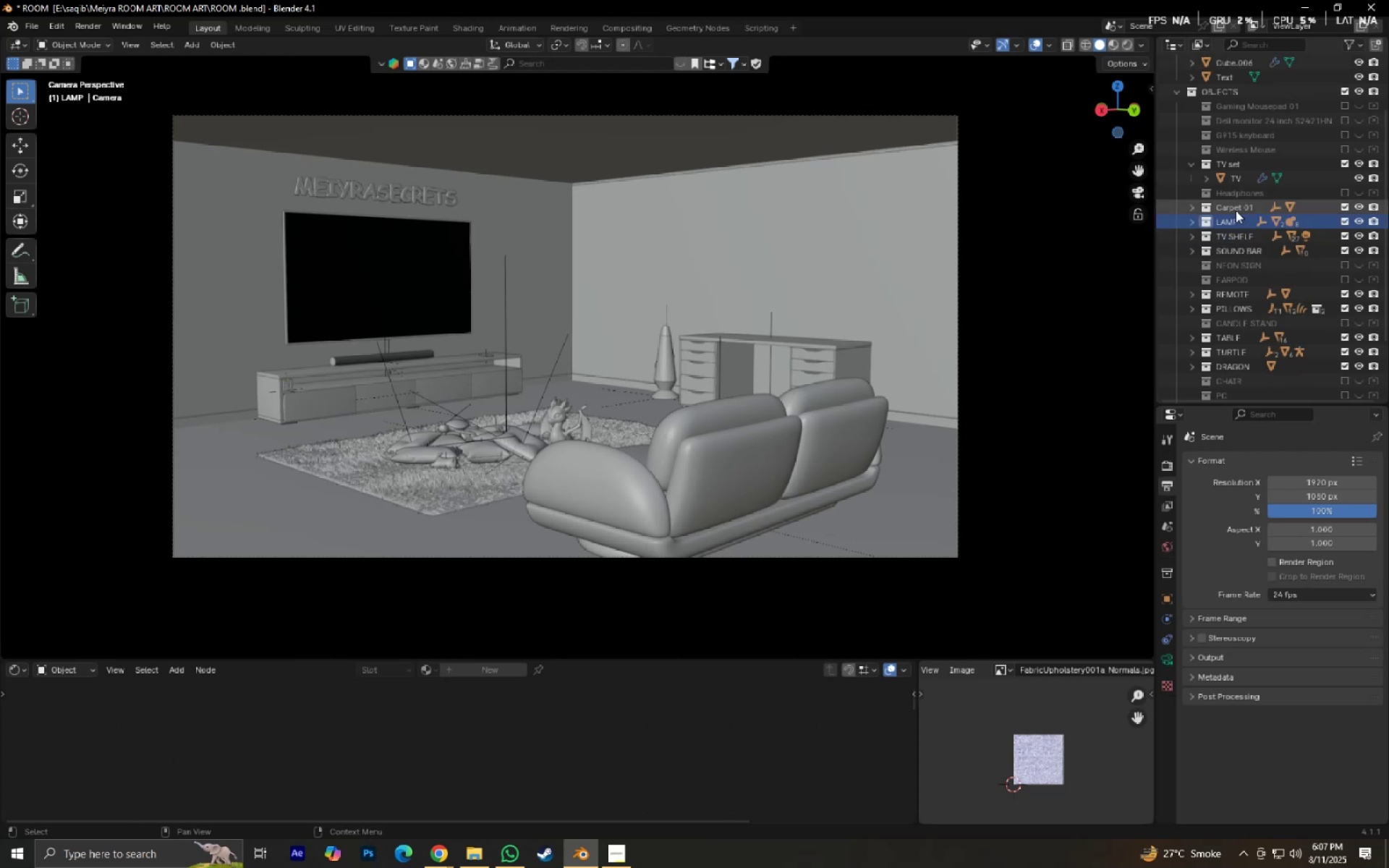 
double_click([1236, 210])
 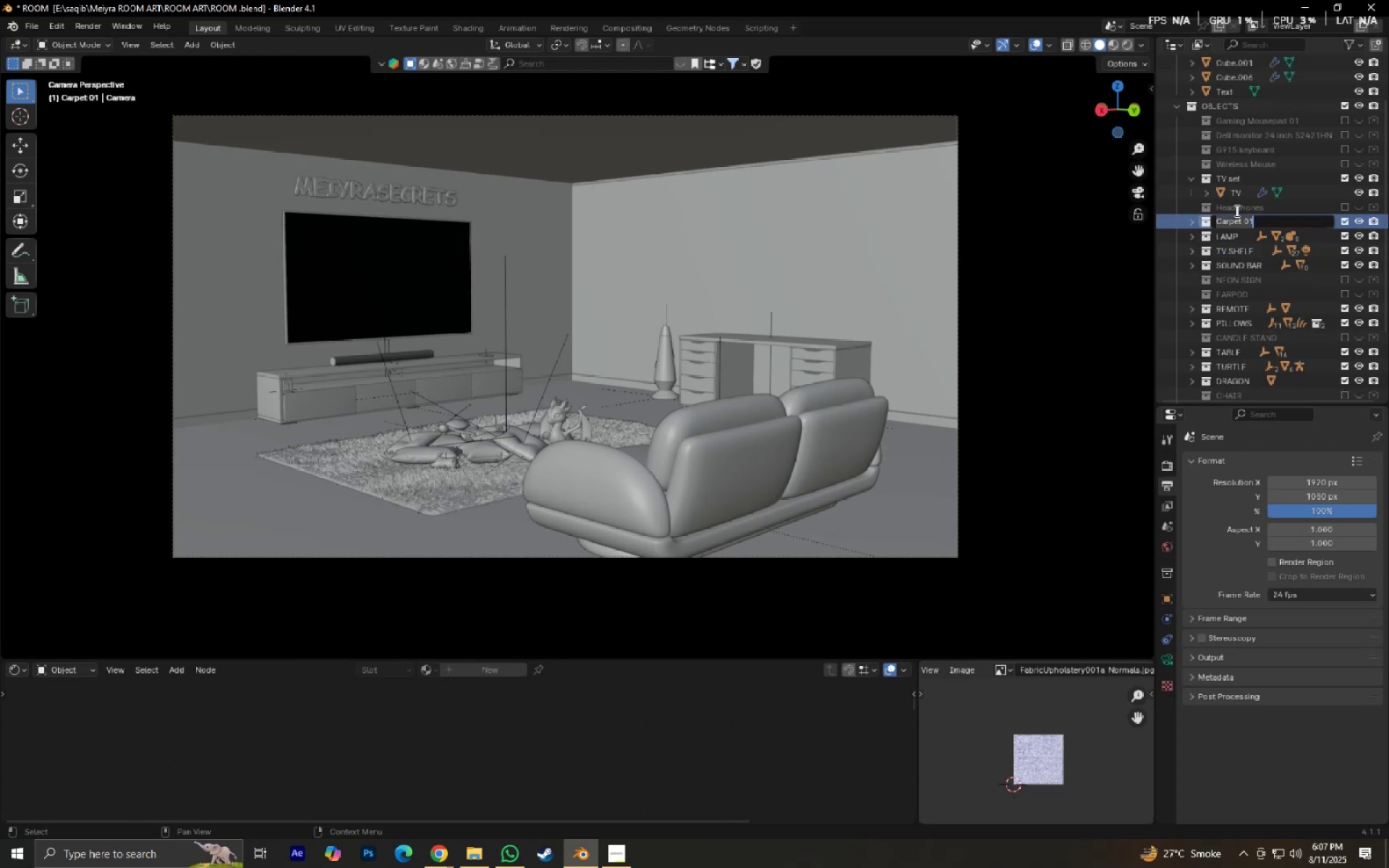 
type(CARPET )
 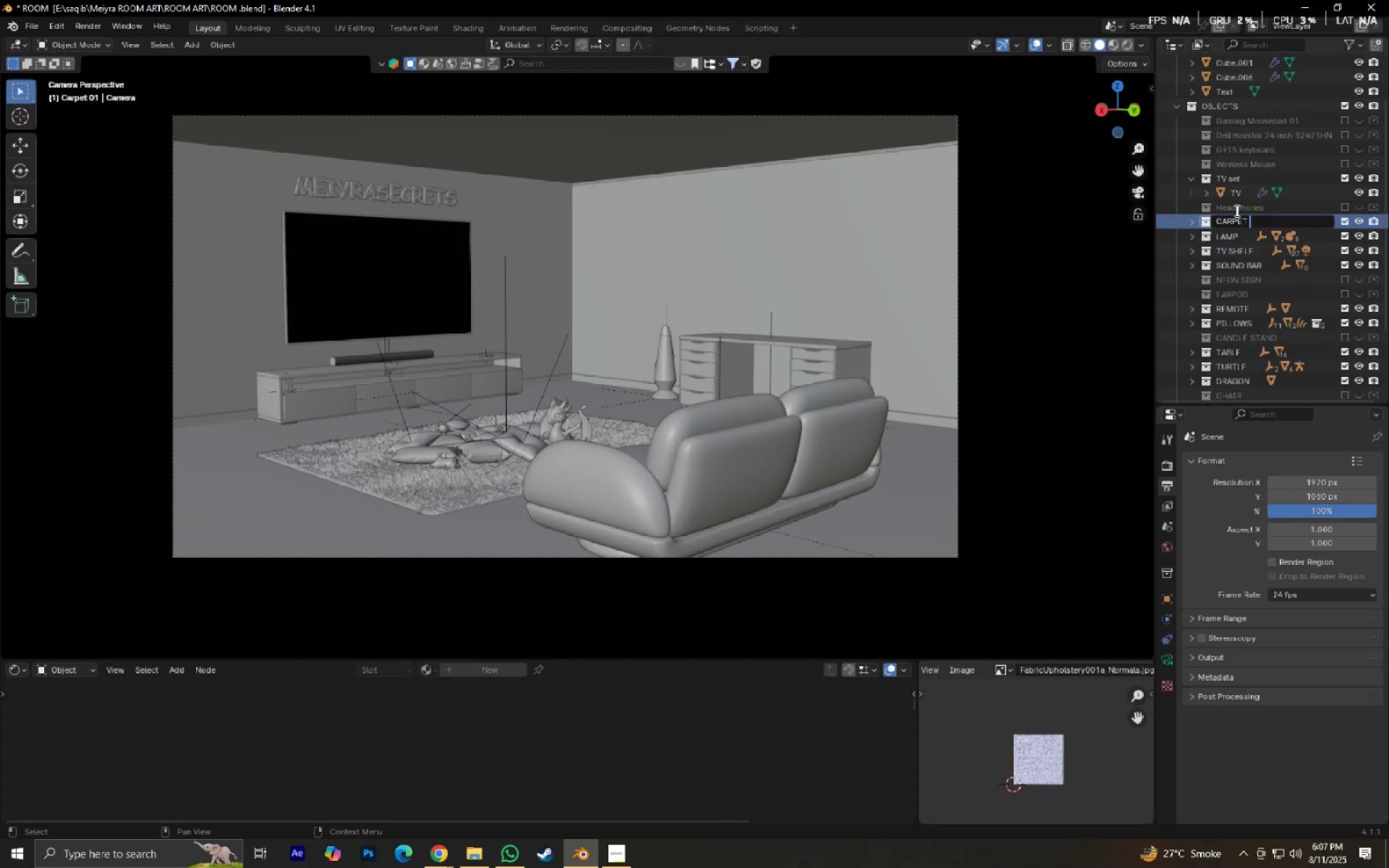 
key(Enter)
 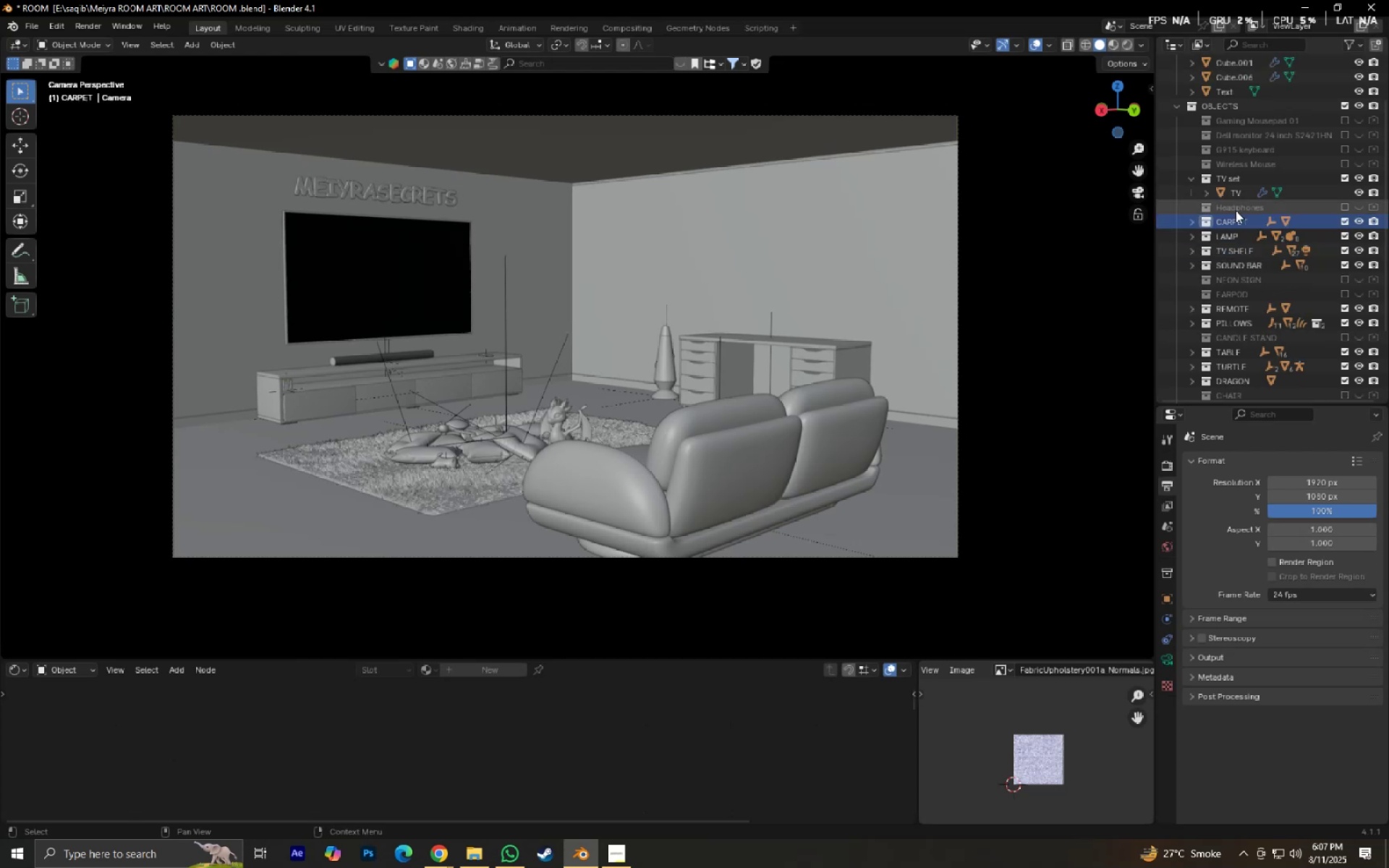 
key(Control+S)
 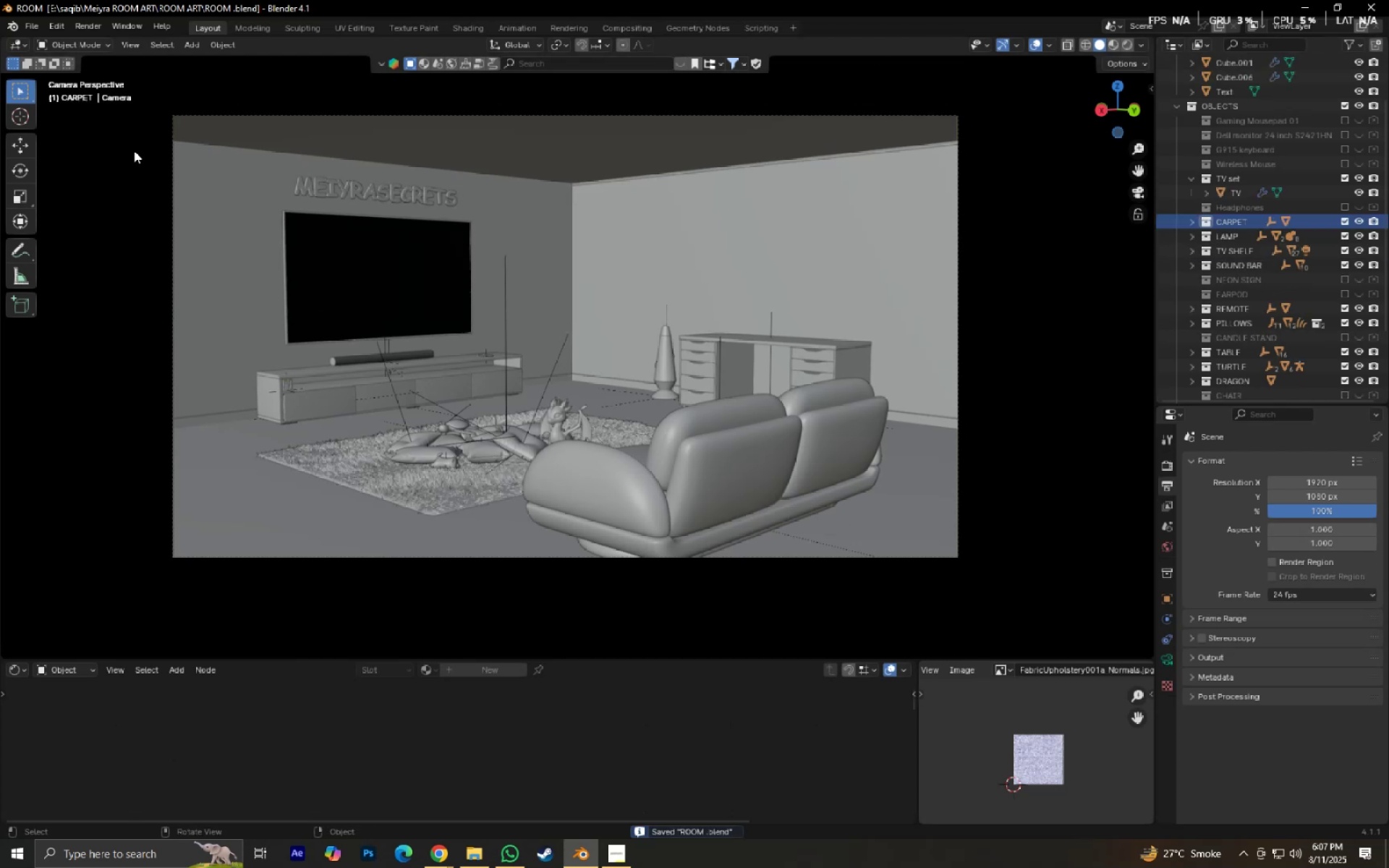 
left_click([39, 27])
 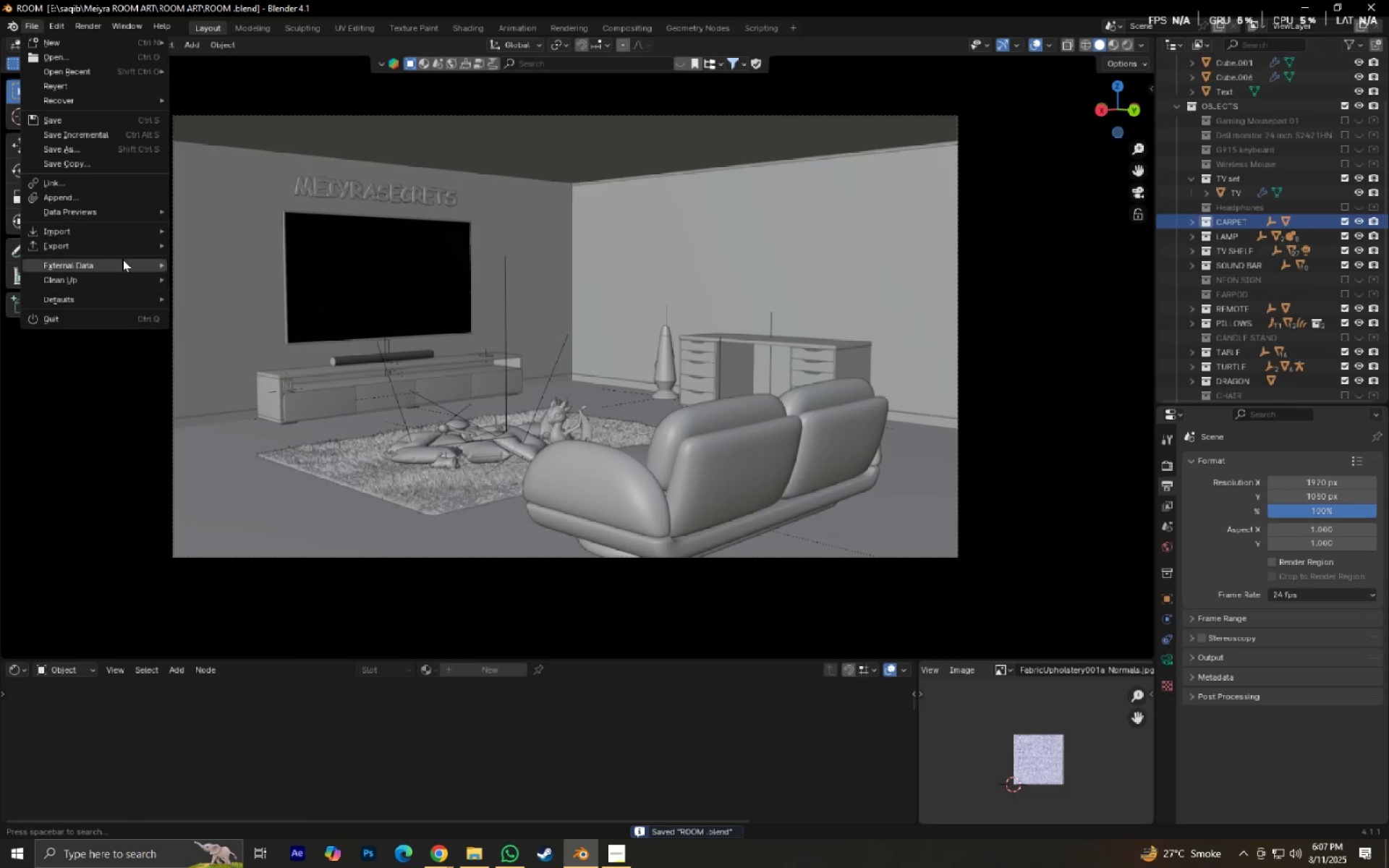 
left_click([122, 259])
 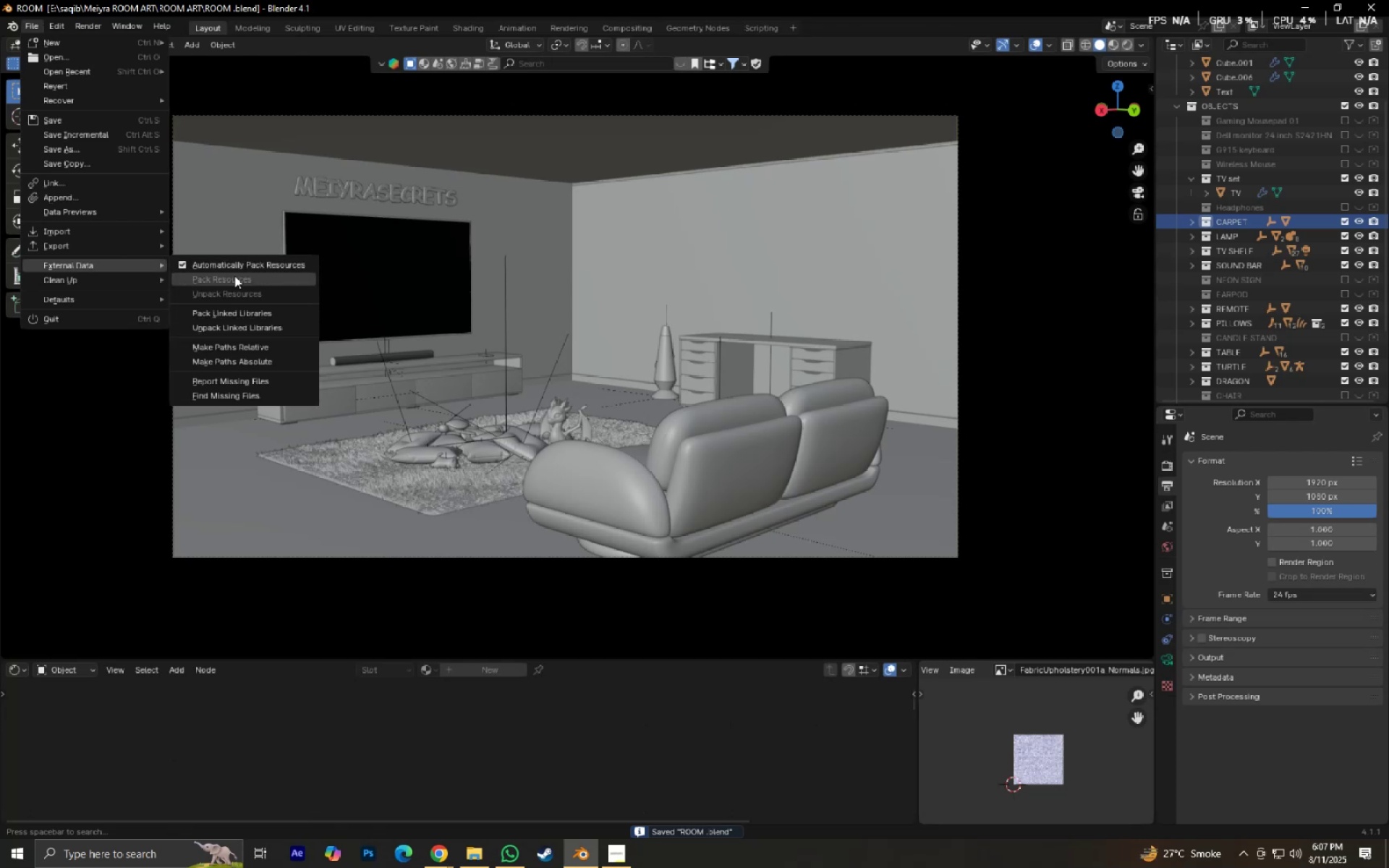 
left_click([234, 276])
 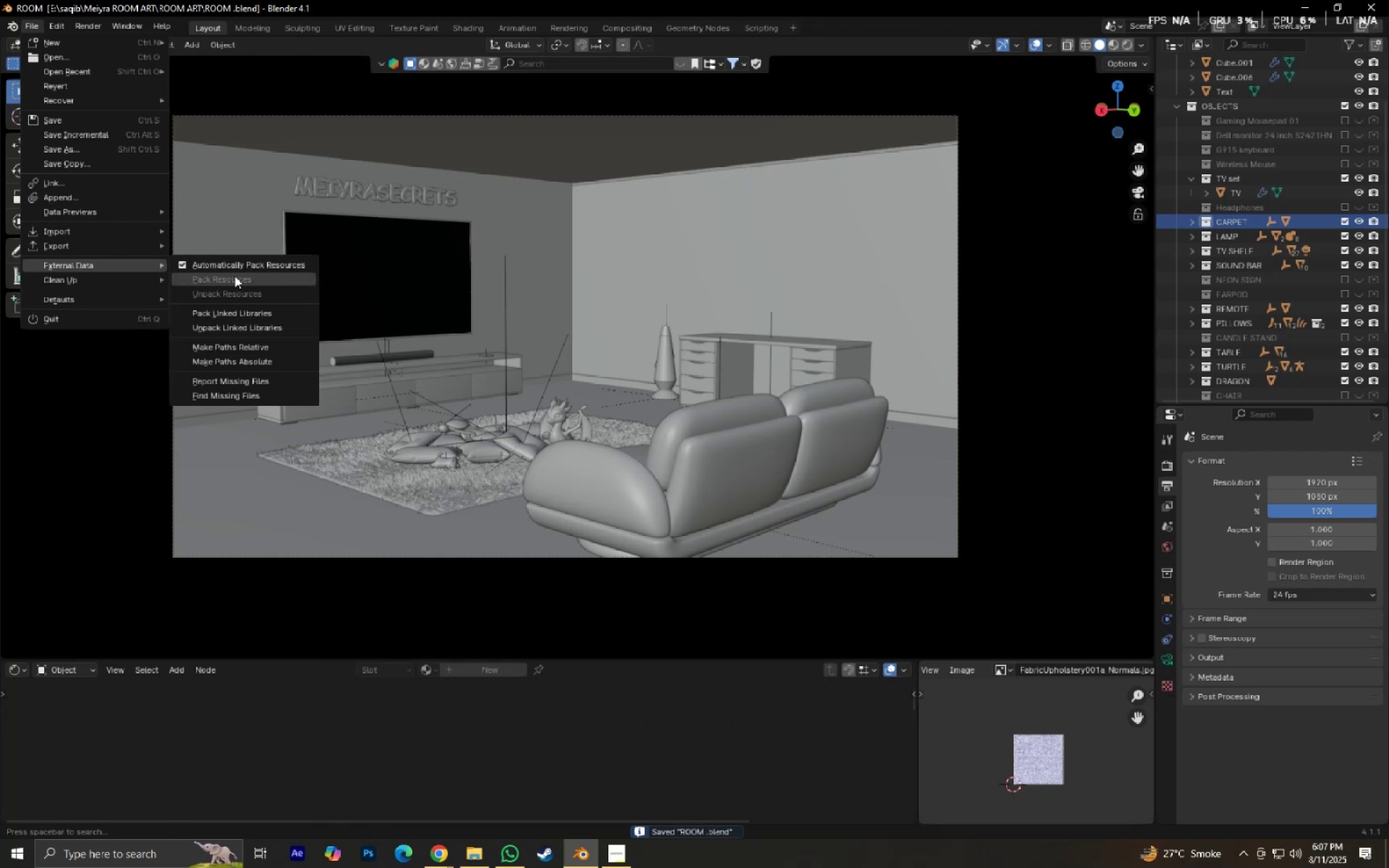 
key(Control+S)
 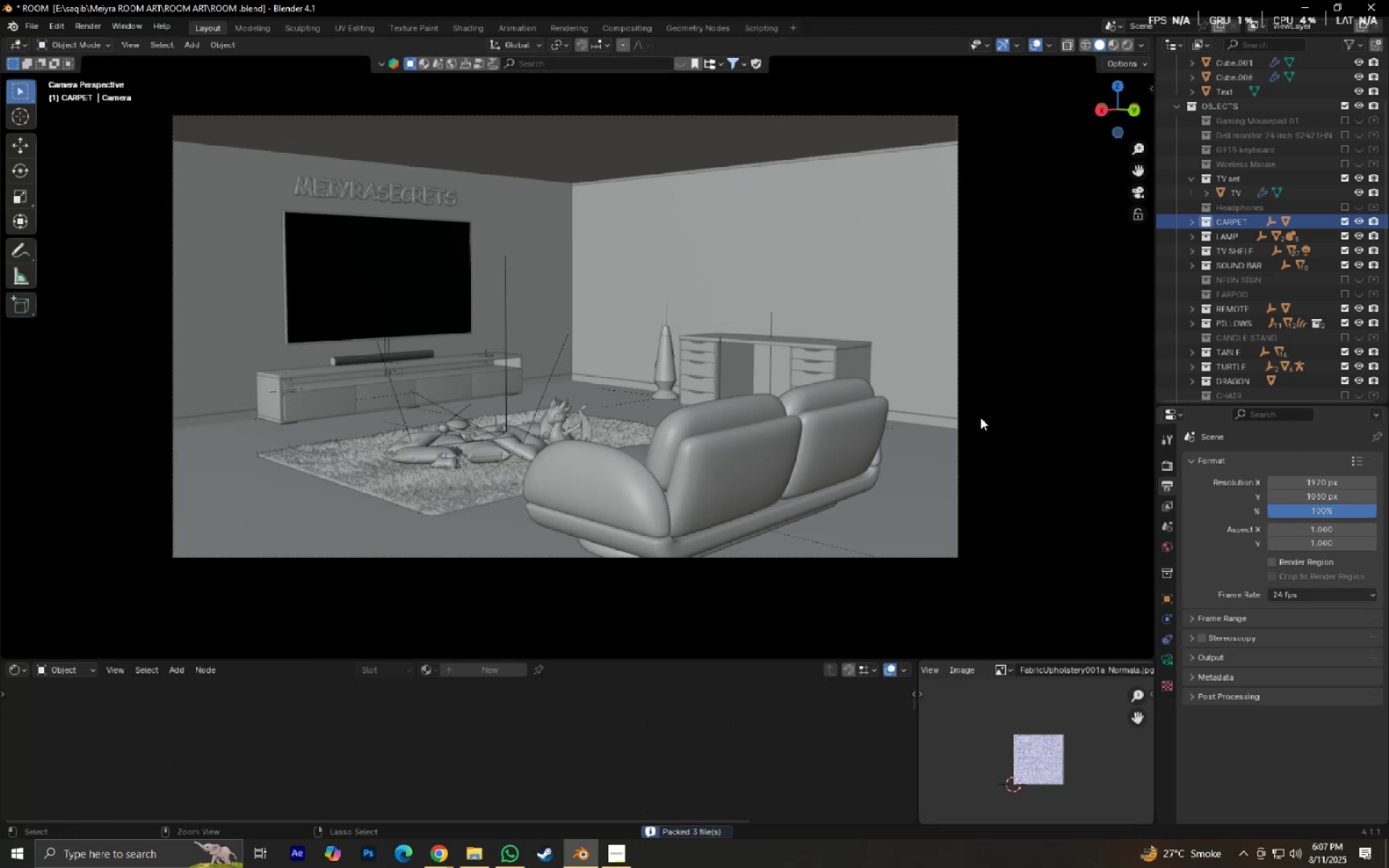 
hold_key(key=ShiftLeft, duration=0.58)
 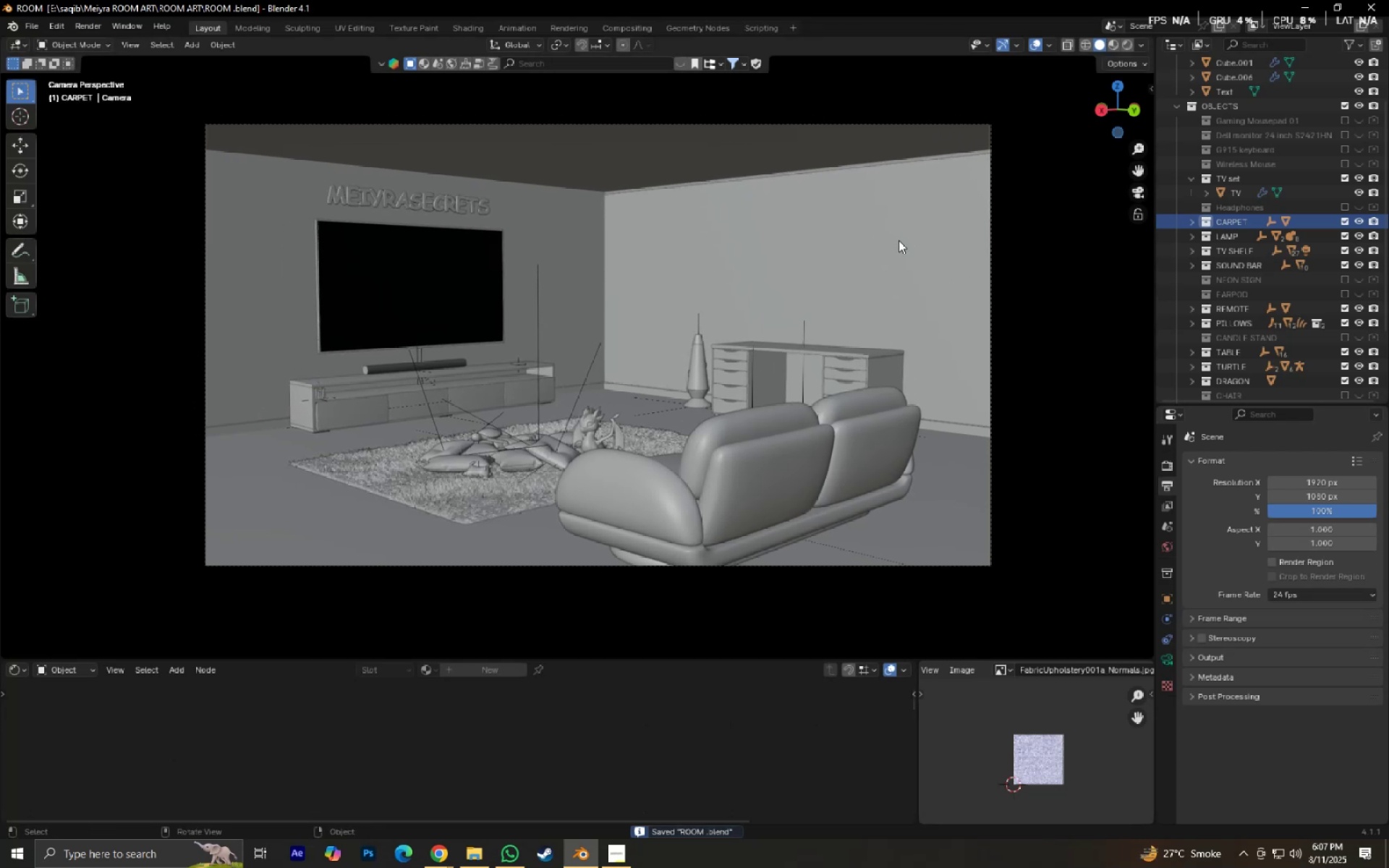 
scroll: coordinate [899, 240], scroll_direction: up, amount: 1.0
 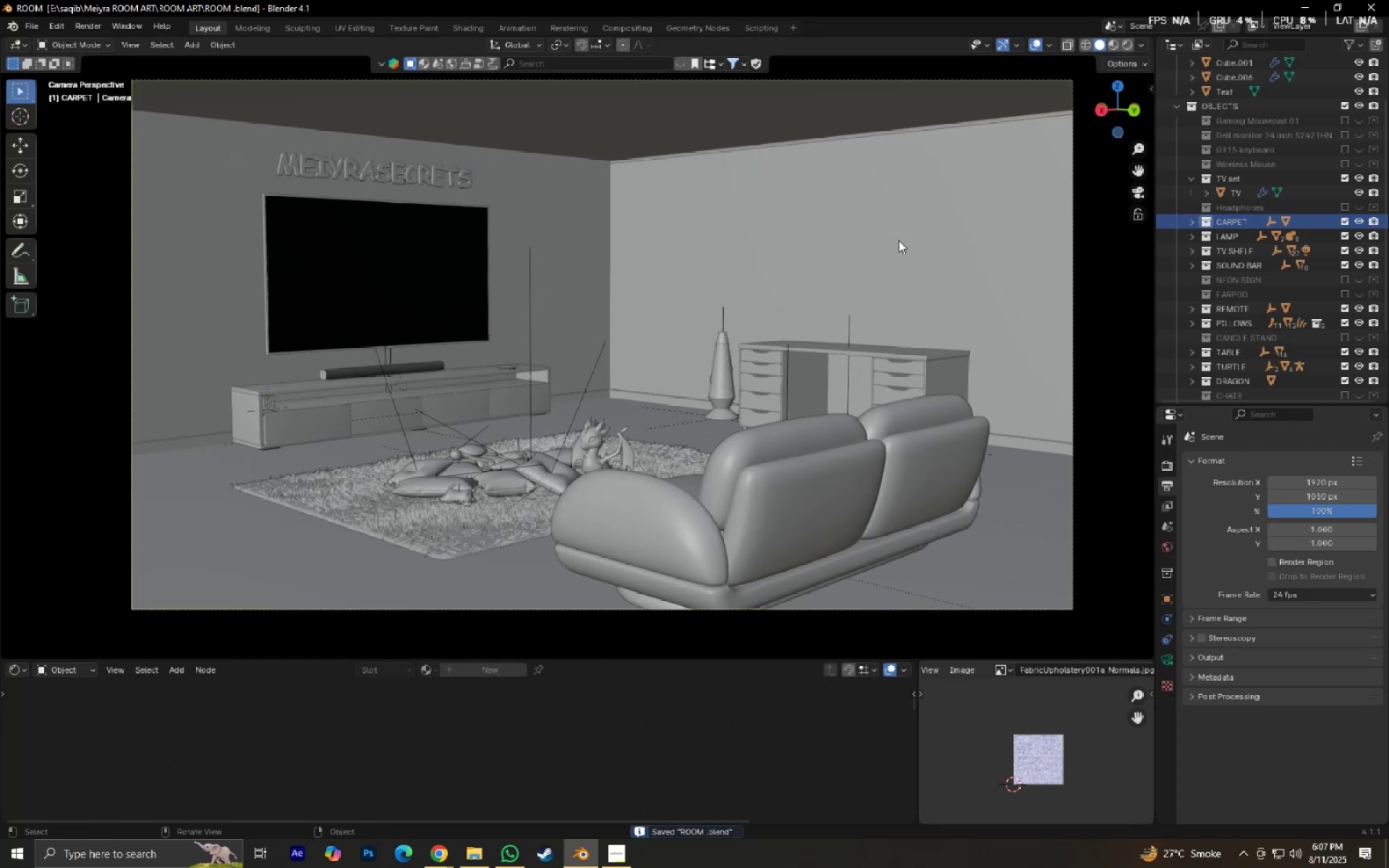 
hold_key(key=ShiftLeft, duration=0.4)
 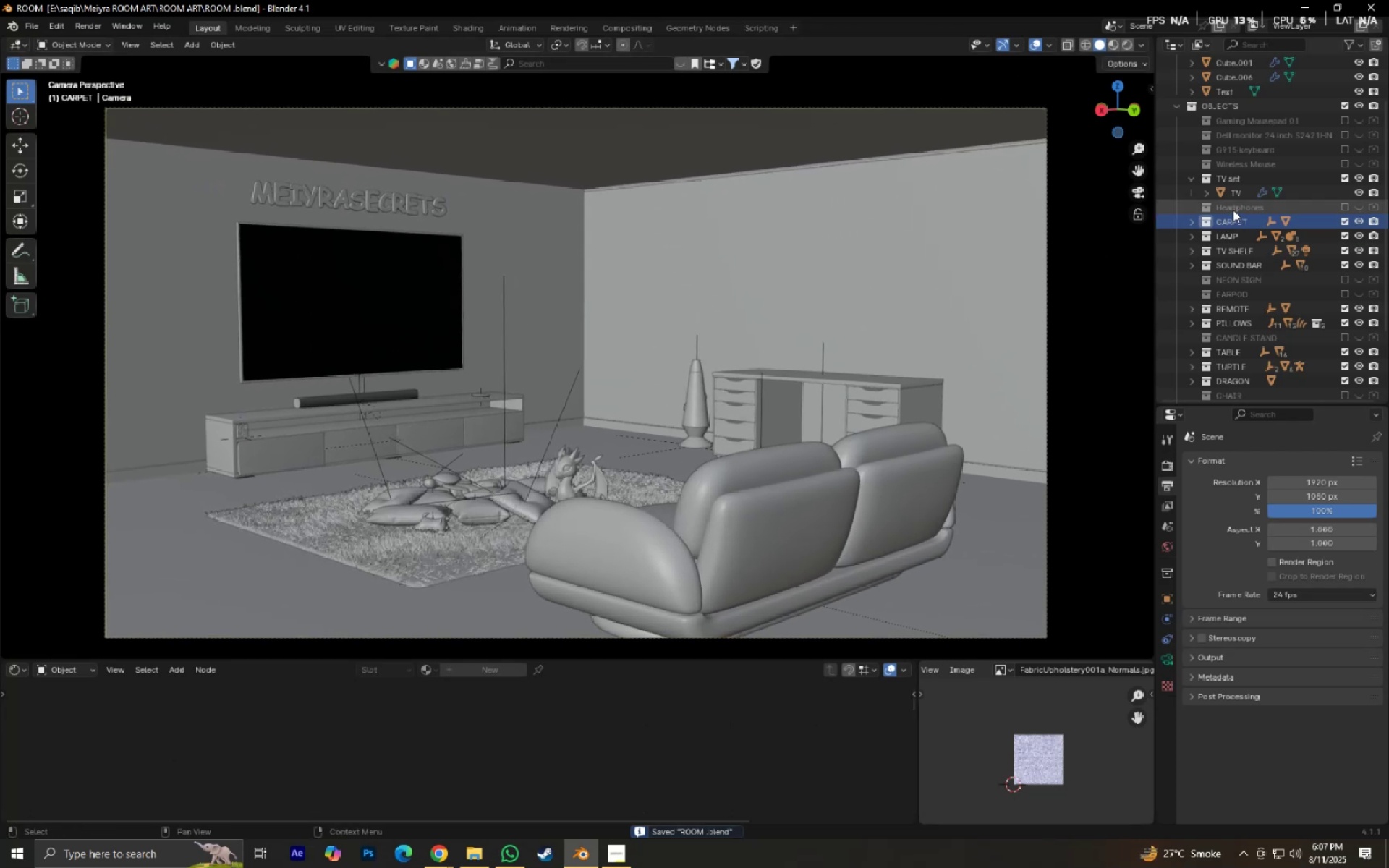 
double_click([1233, 210])
 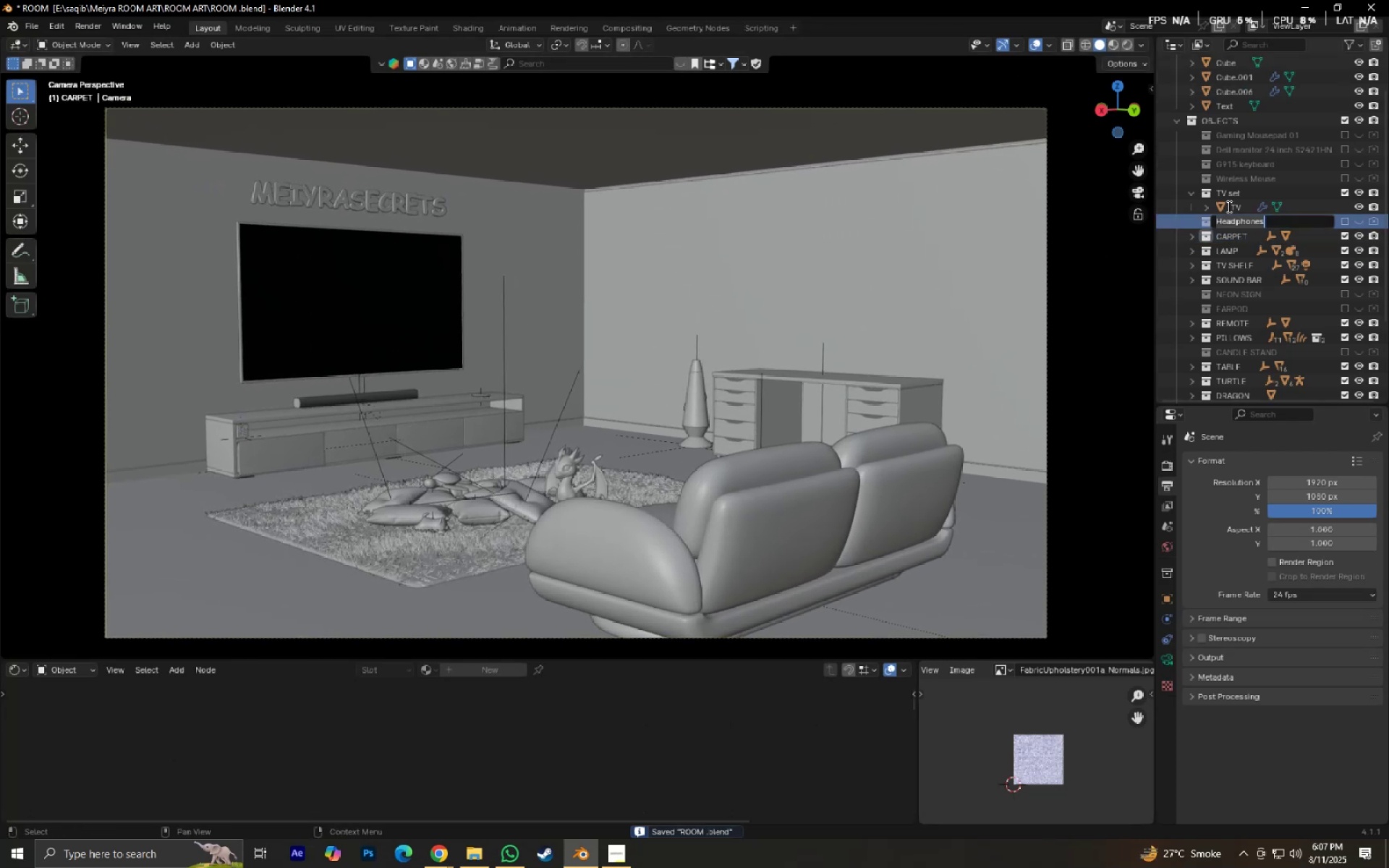 
type(HEADPHONES )
 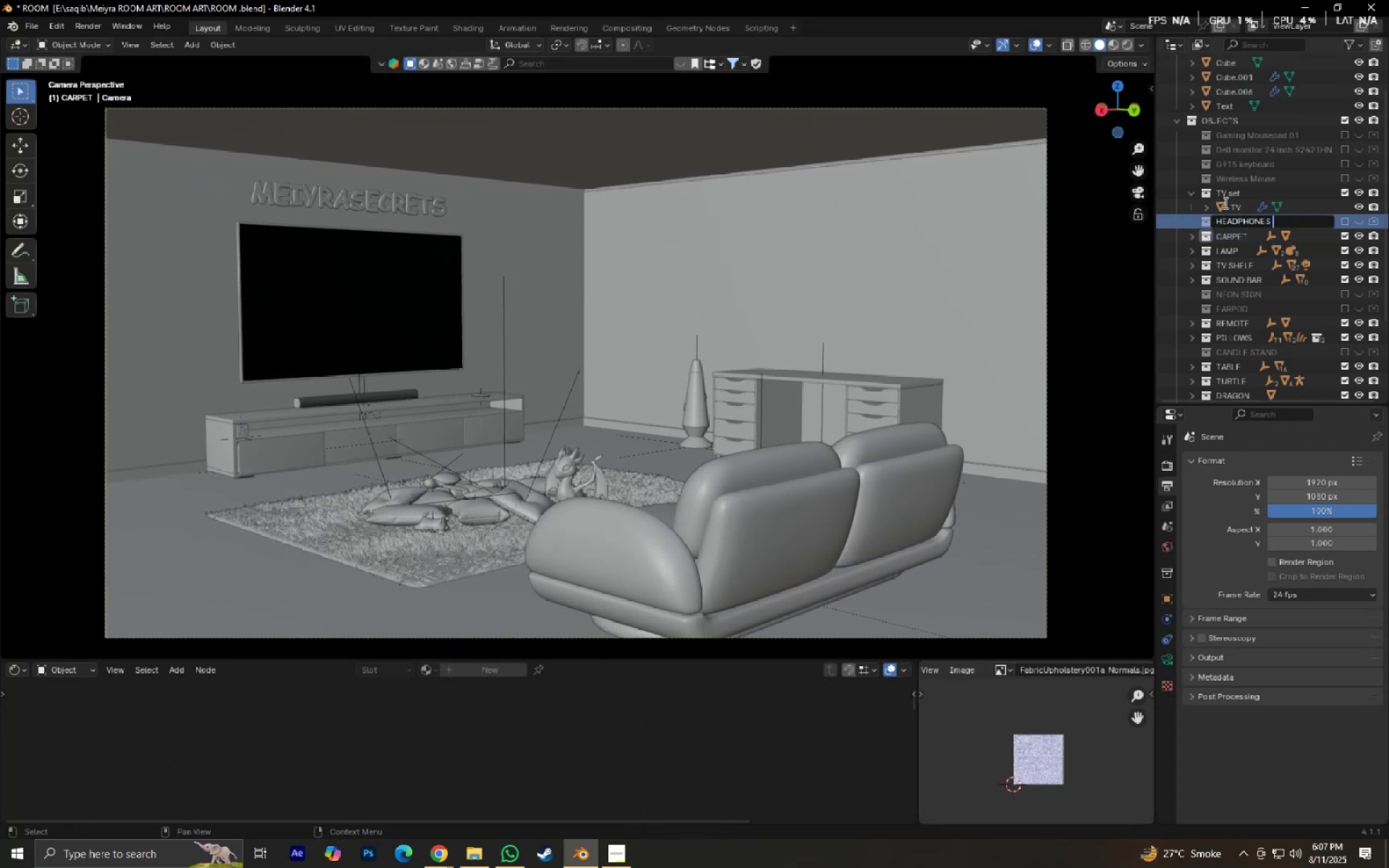 
key(Enter)
 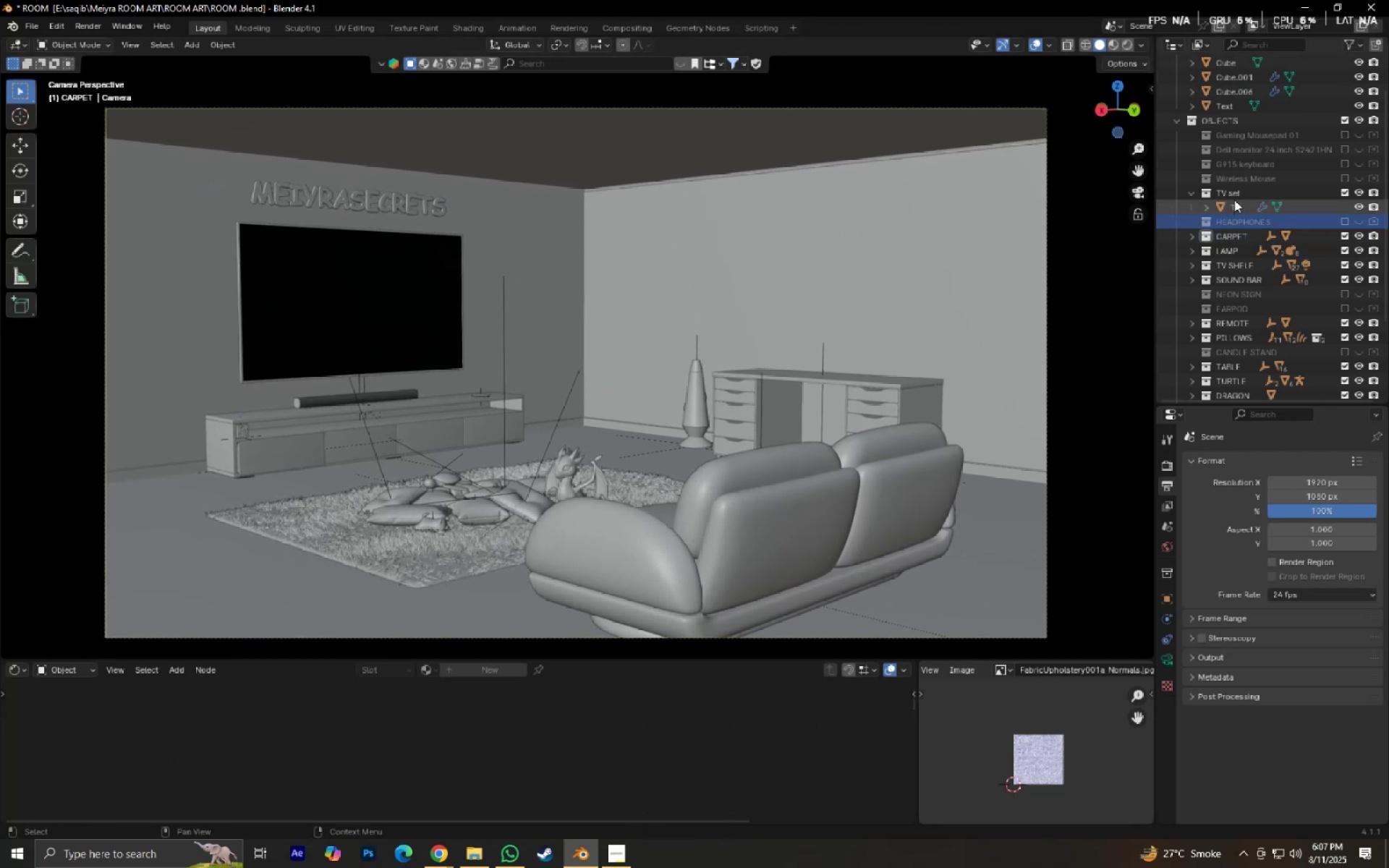 
double_click([1233, 195])
 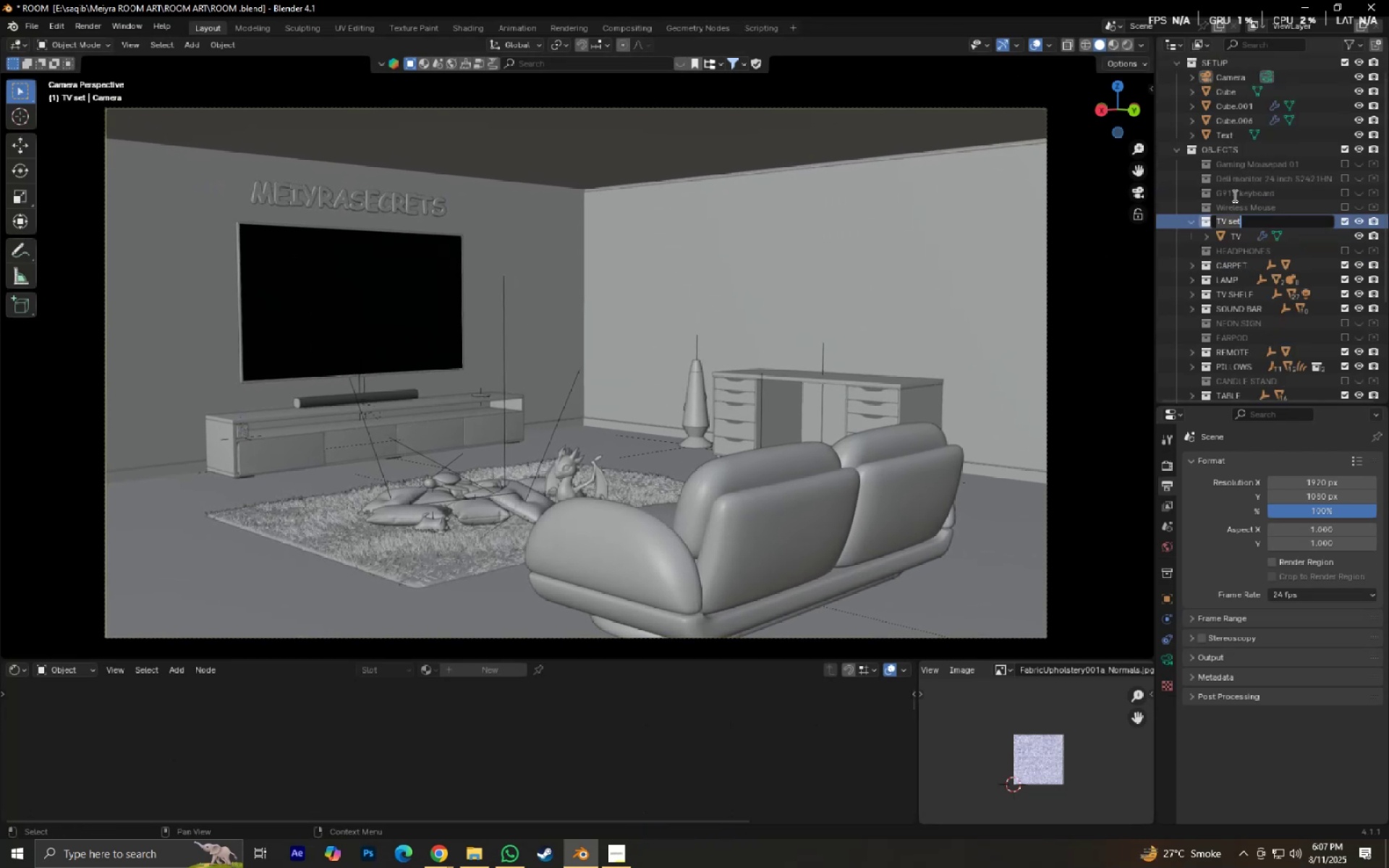 
type(TV )
 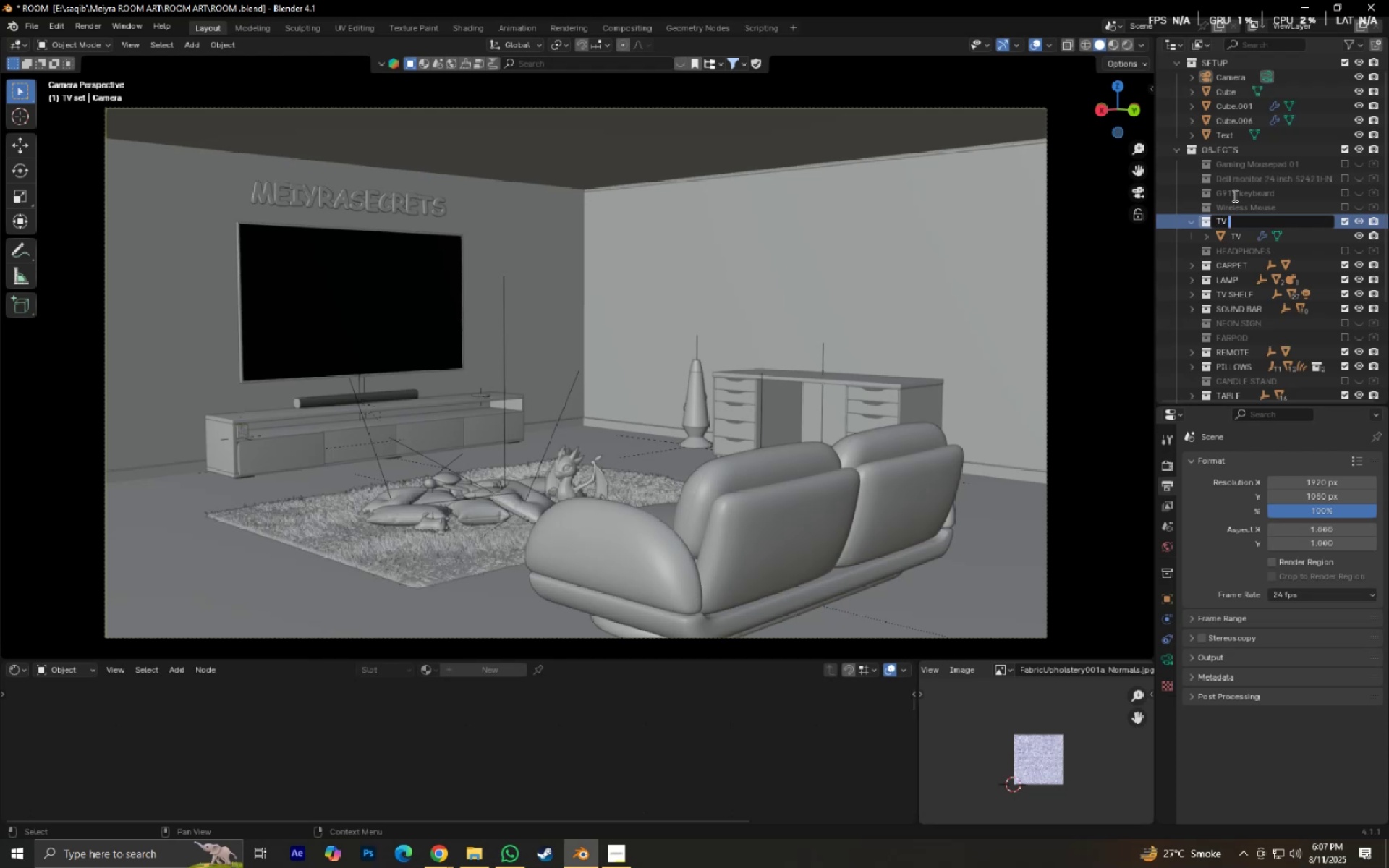 
key(Enter)
 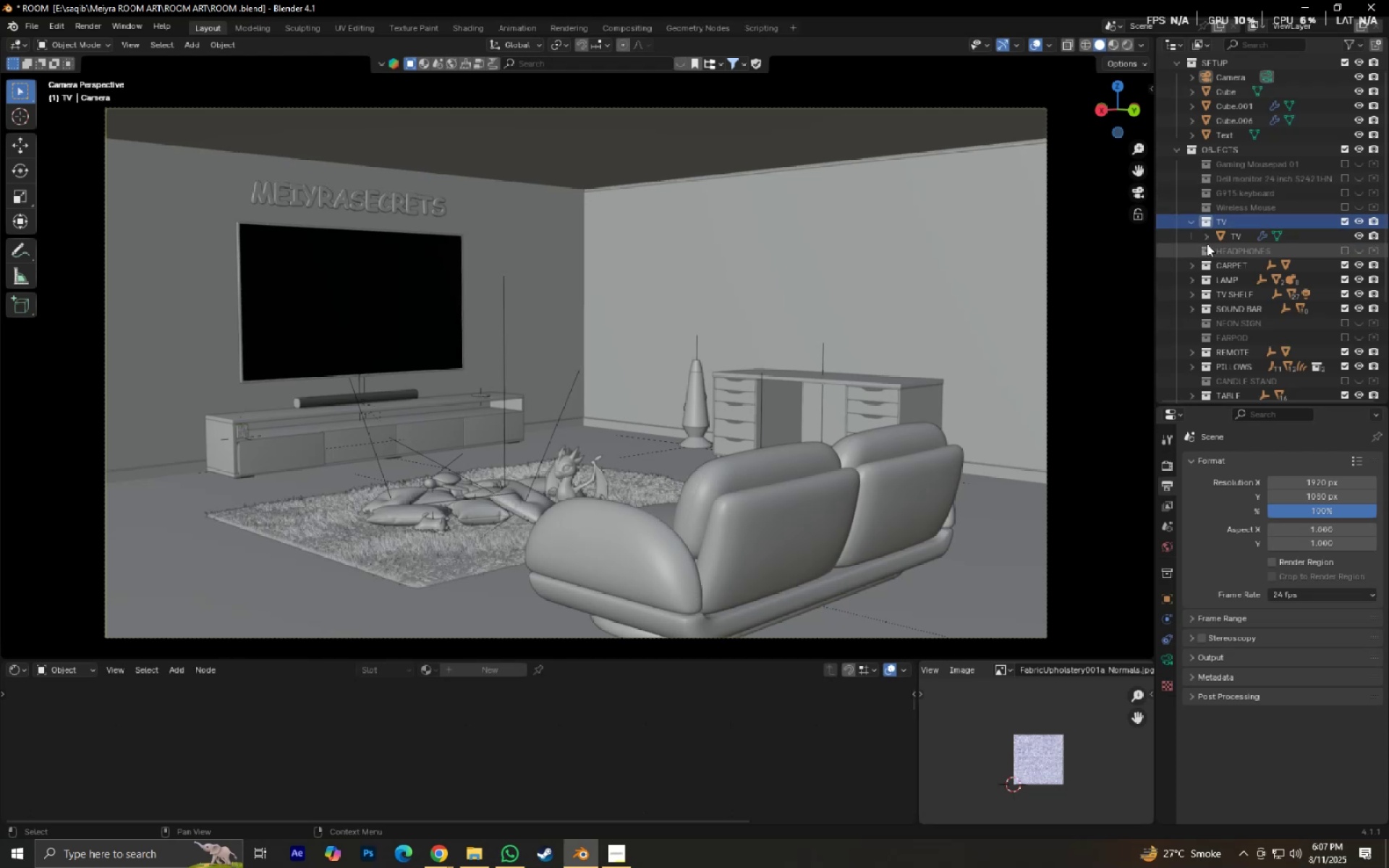 
left_click([1189, 227])
 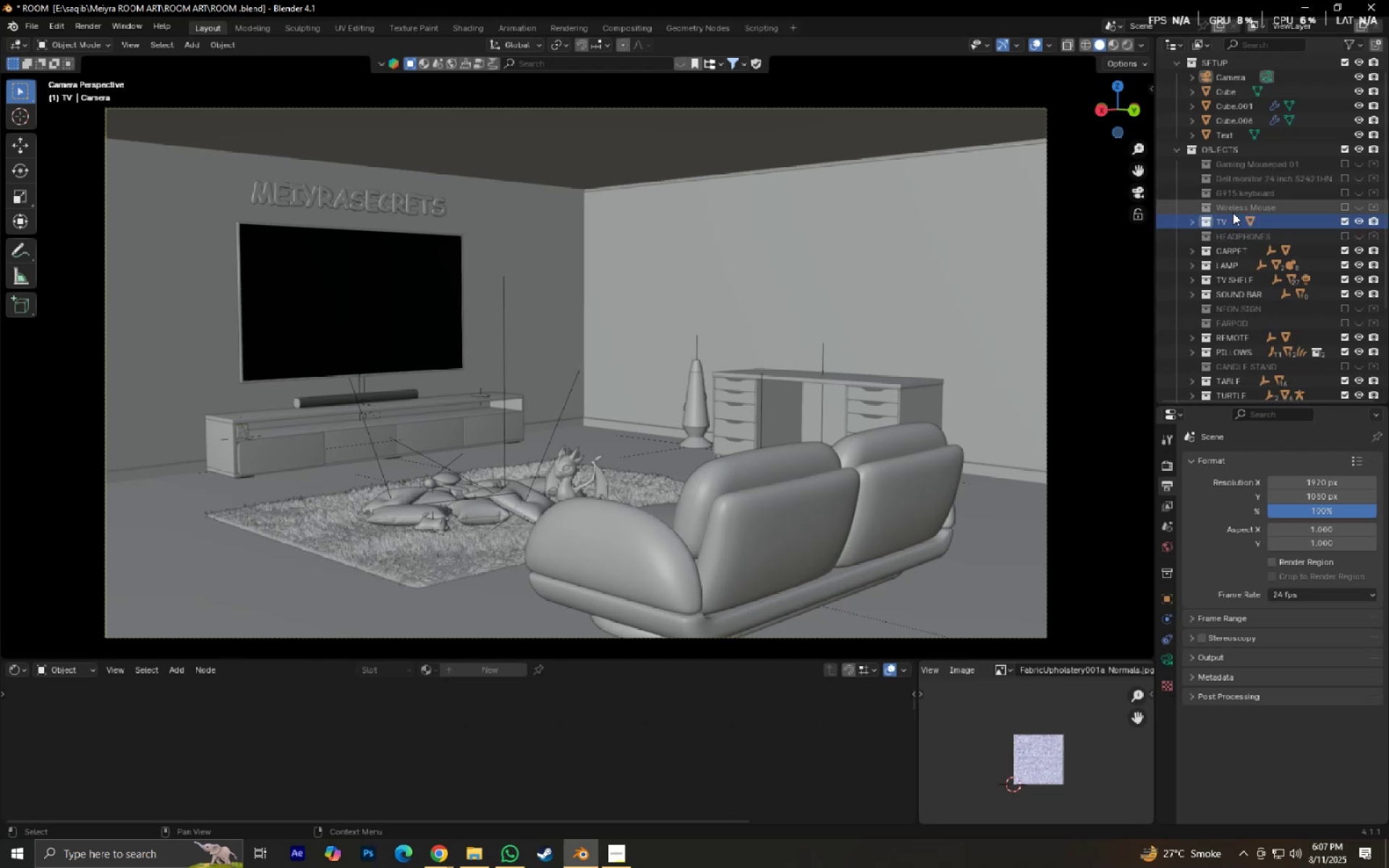 
double_click([1233, 213])
 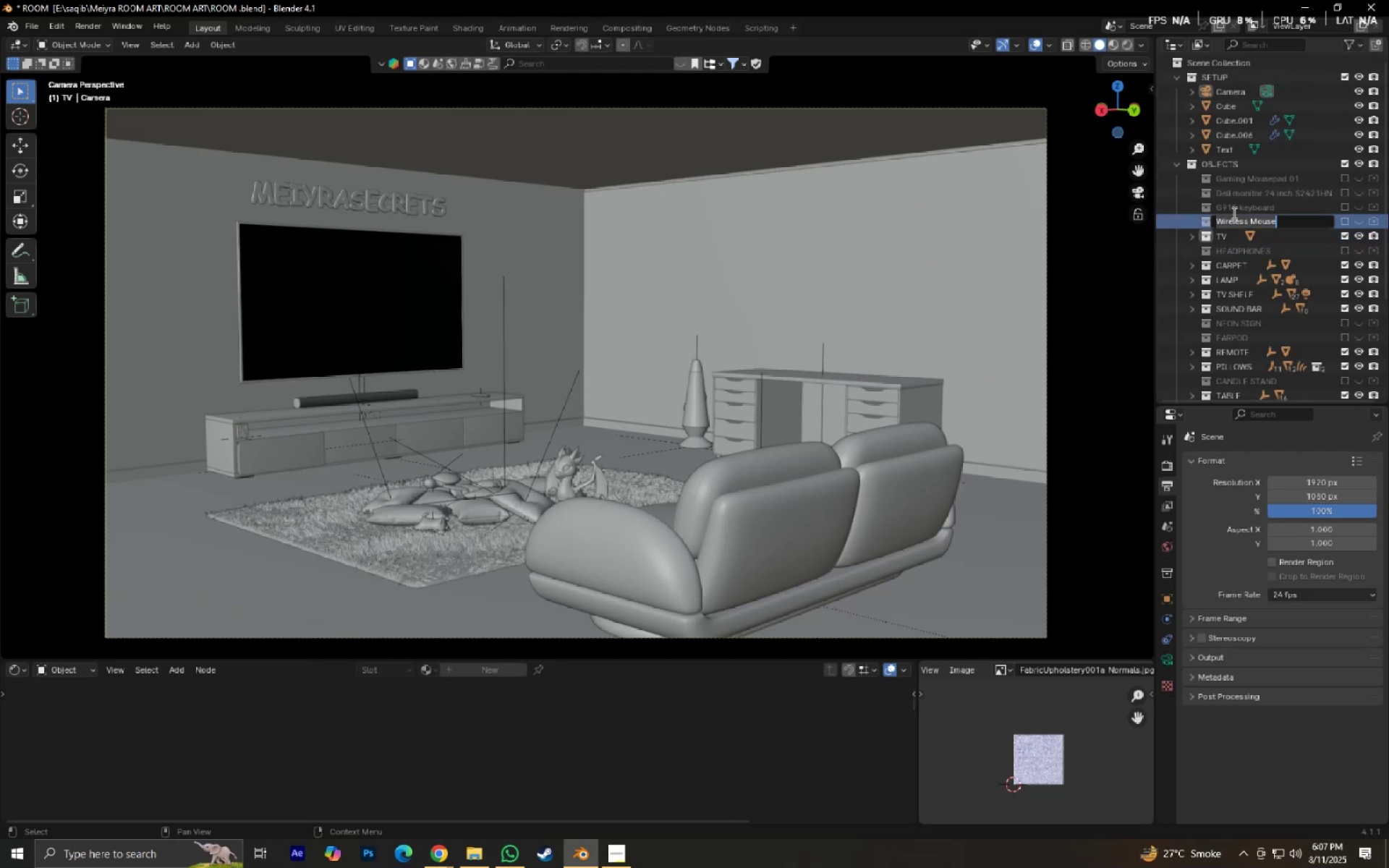 
type(MOUSE )
 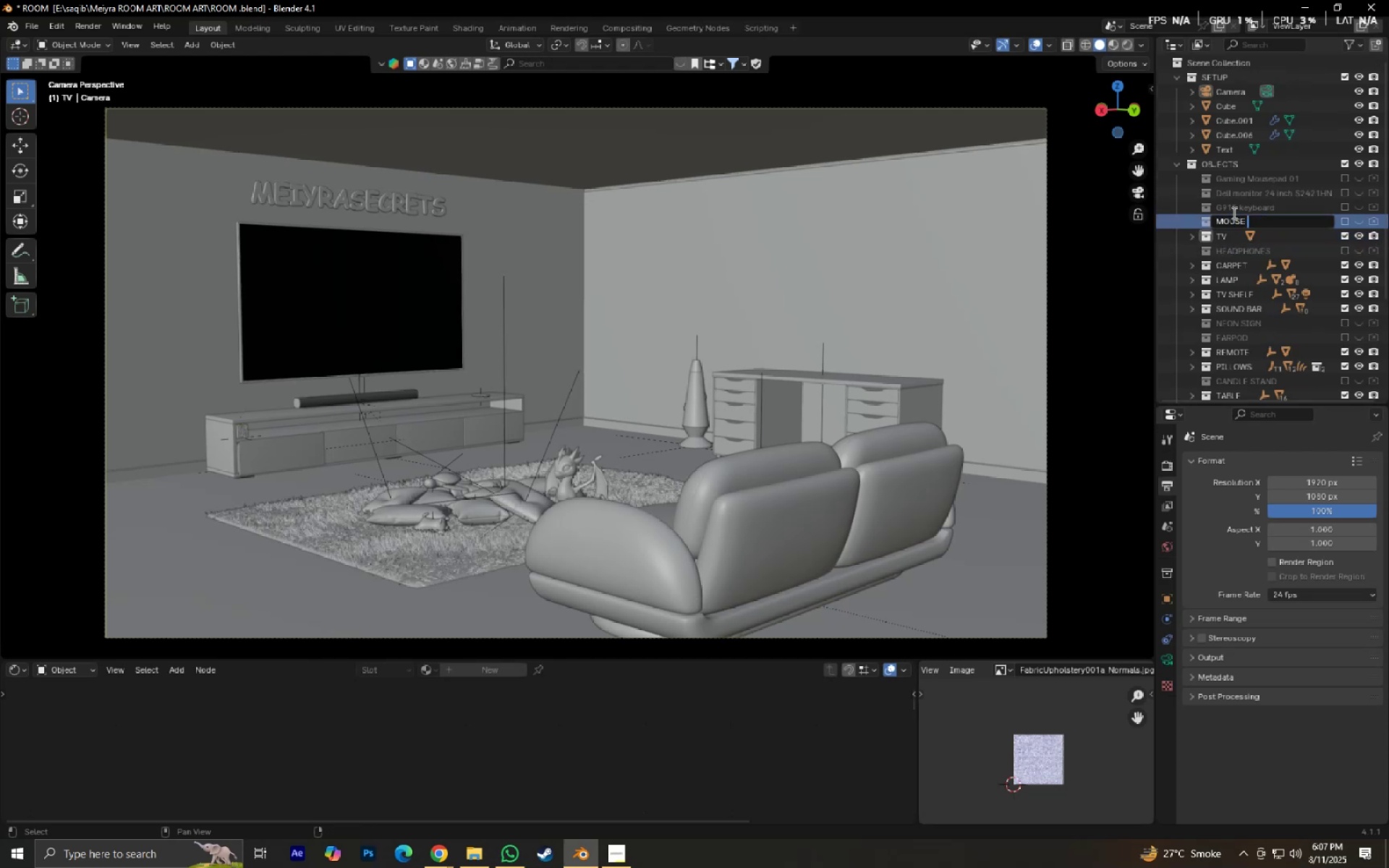 
key(Enter)
 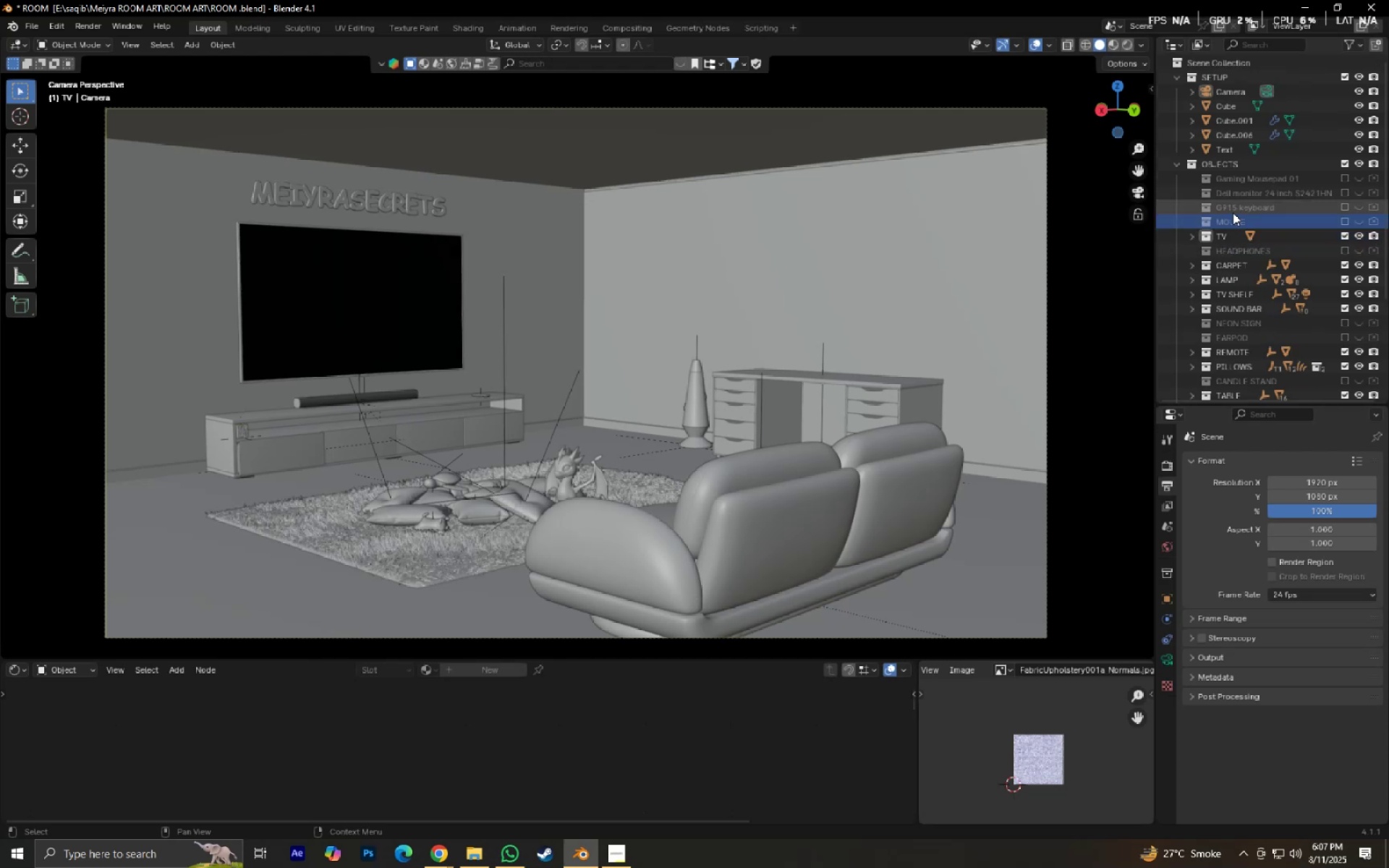 
double_click([1233, 213])
 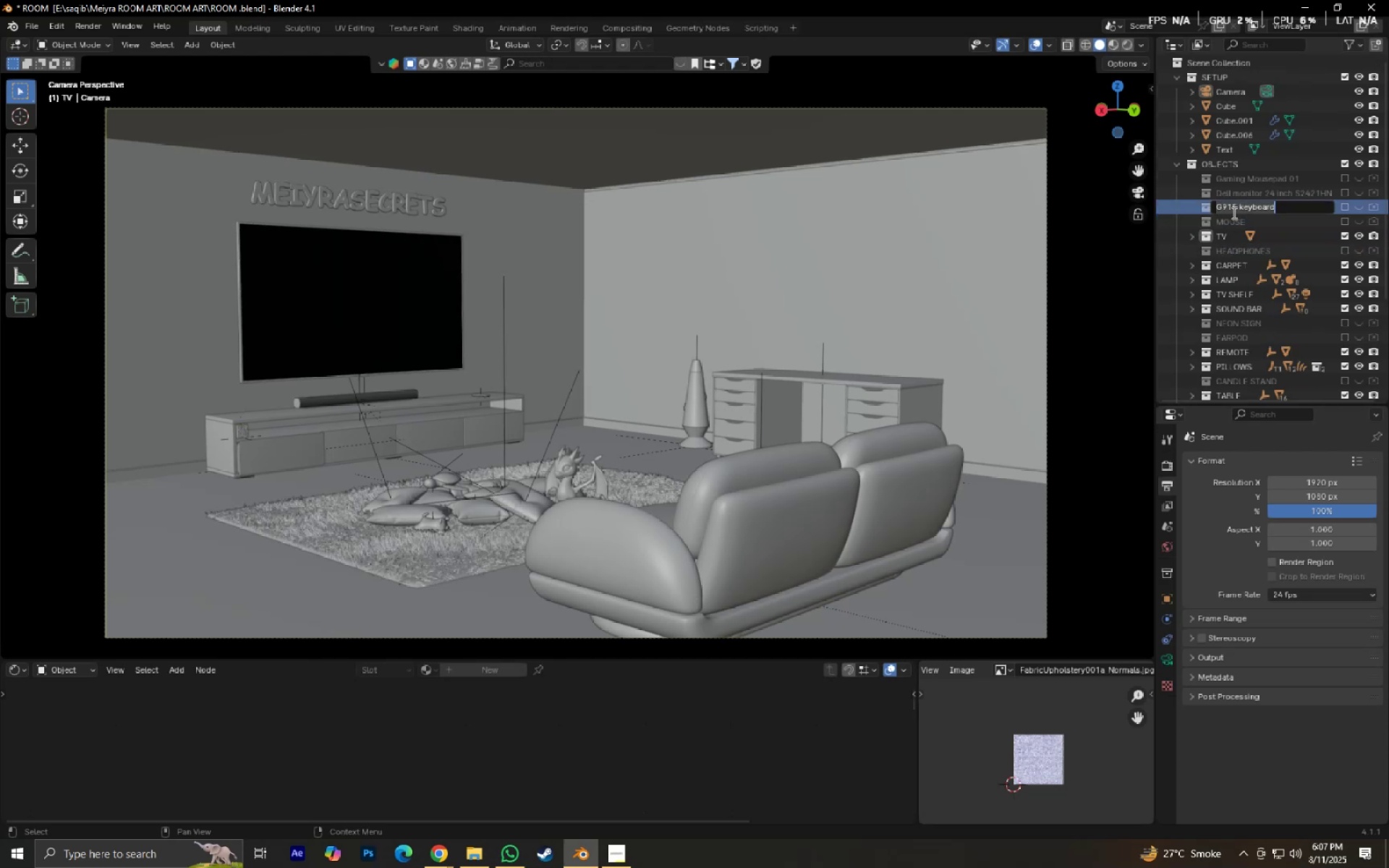 
type(KEYBOARD )
 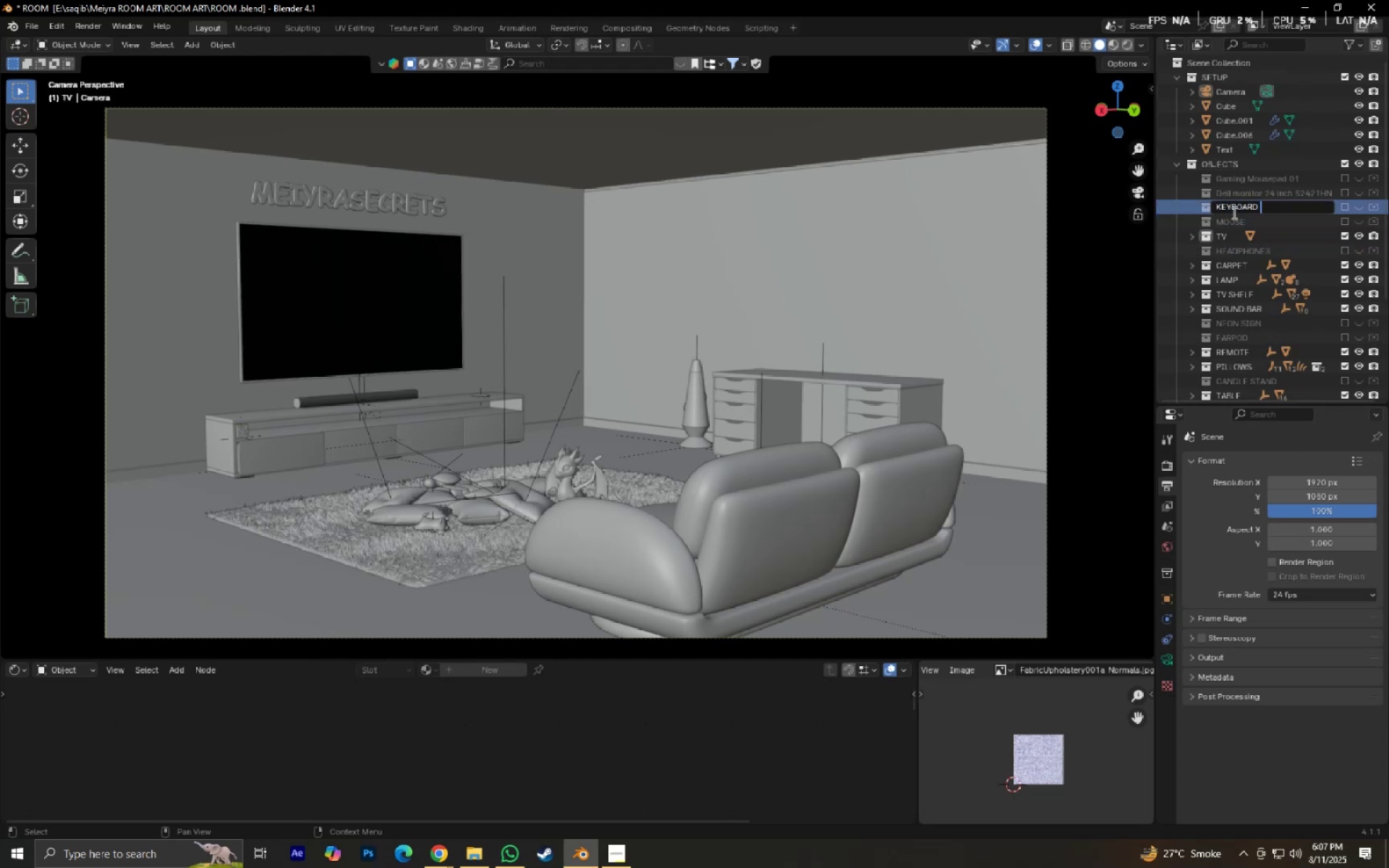 
key(Enter)
 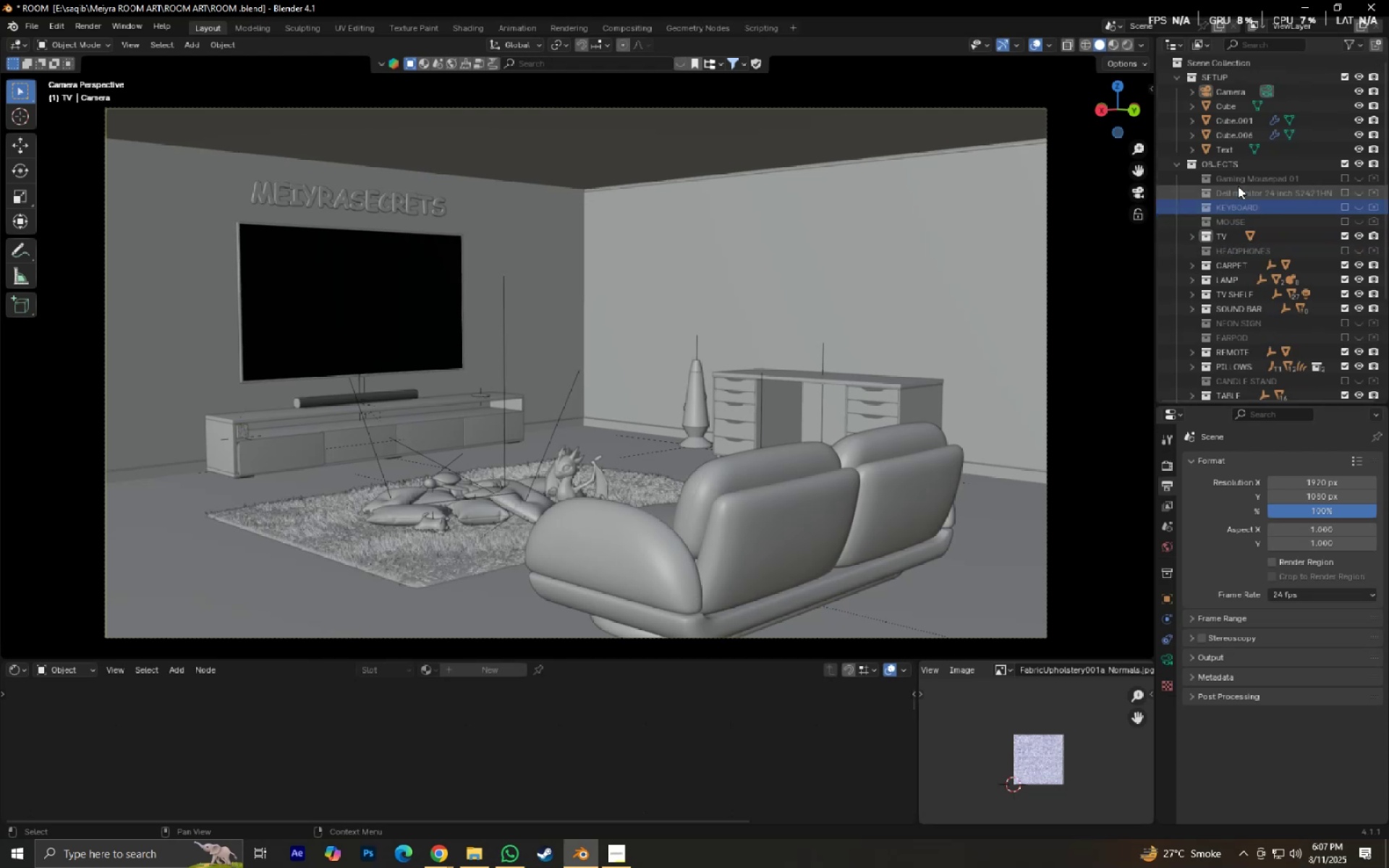 
double_click([1238, 186])
 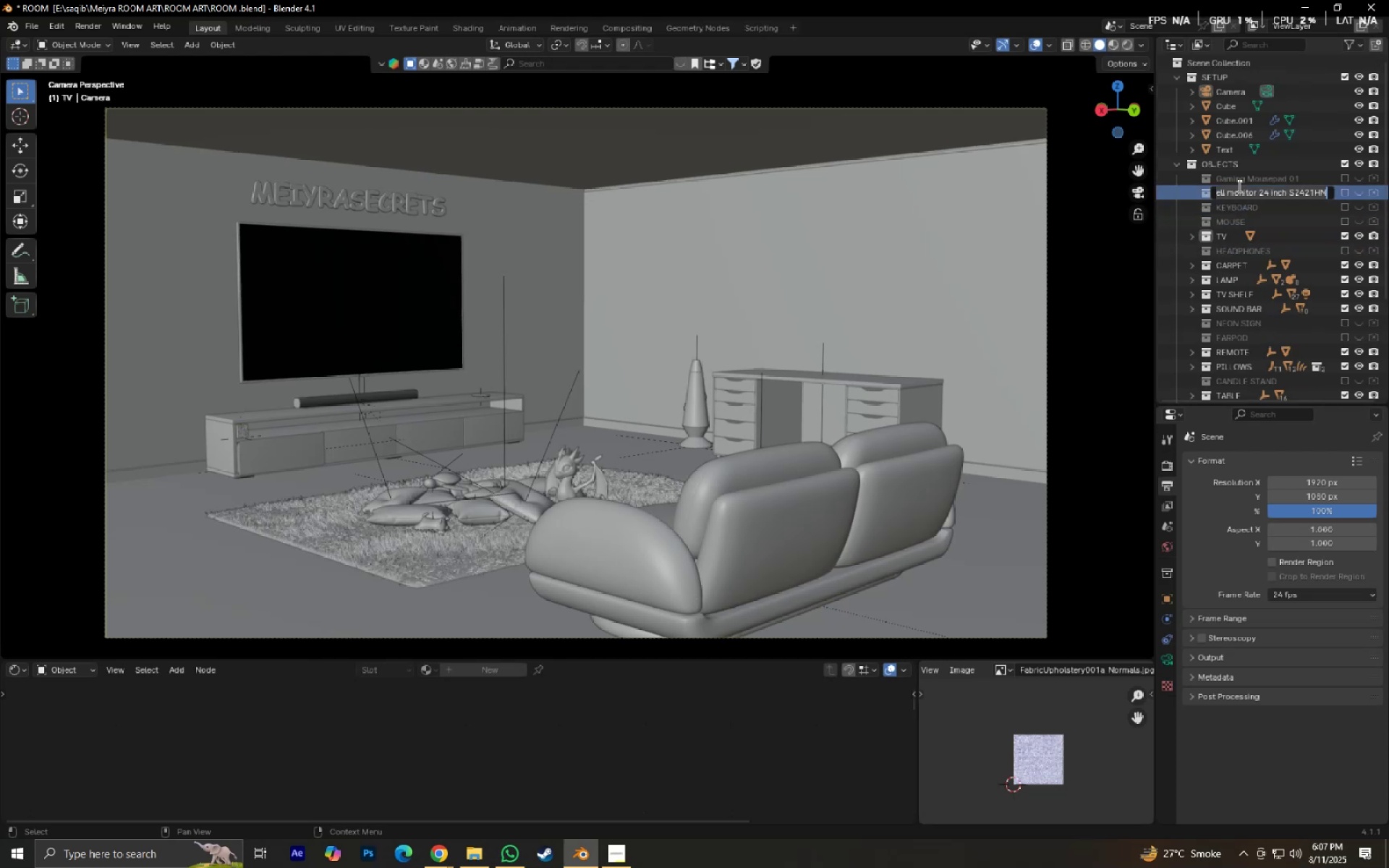 
type(MONITORS )
 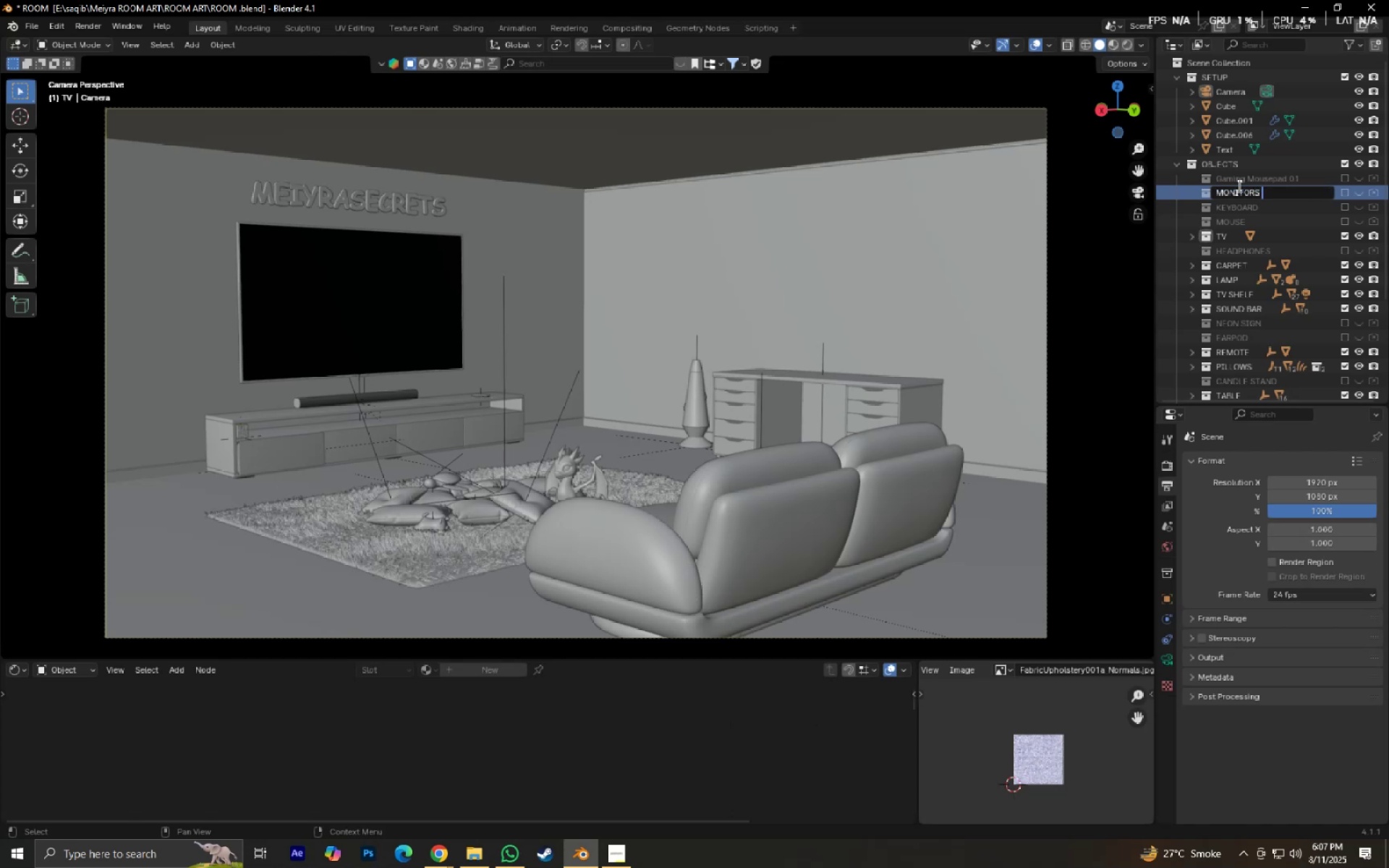 
key(Enter)
 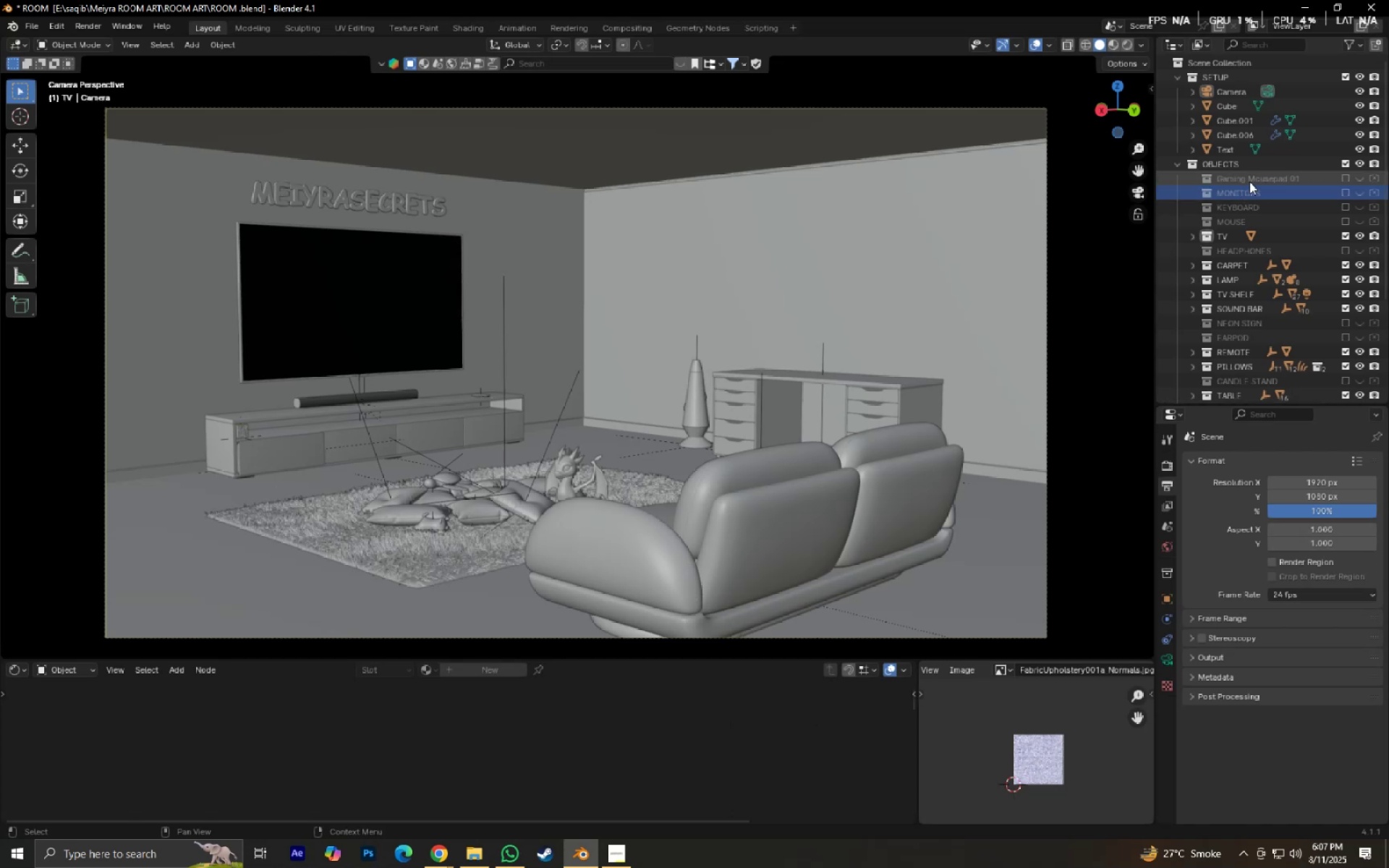 
double_click([1249, 182])
 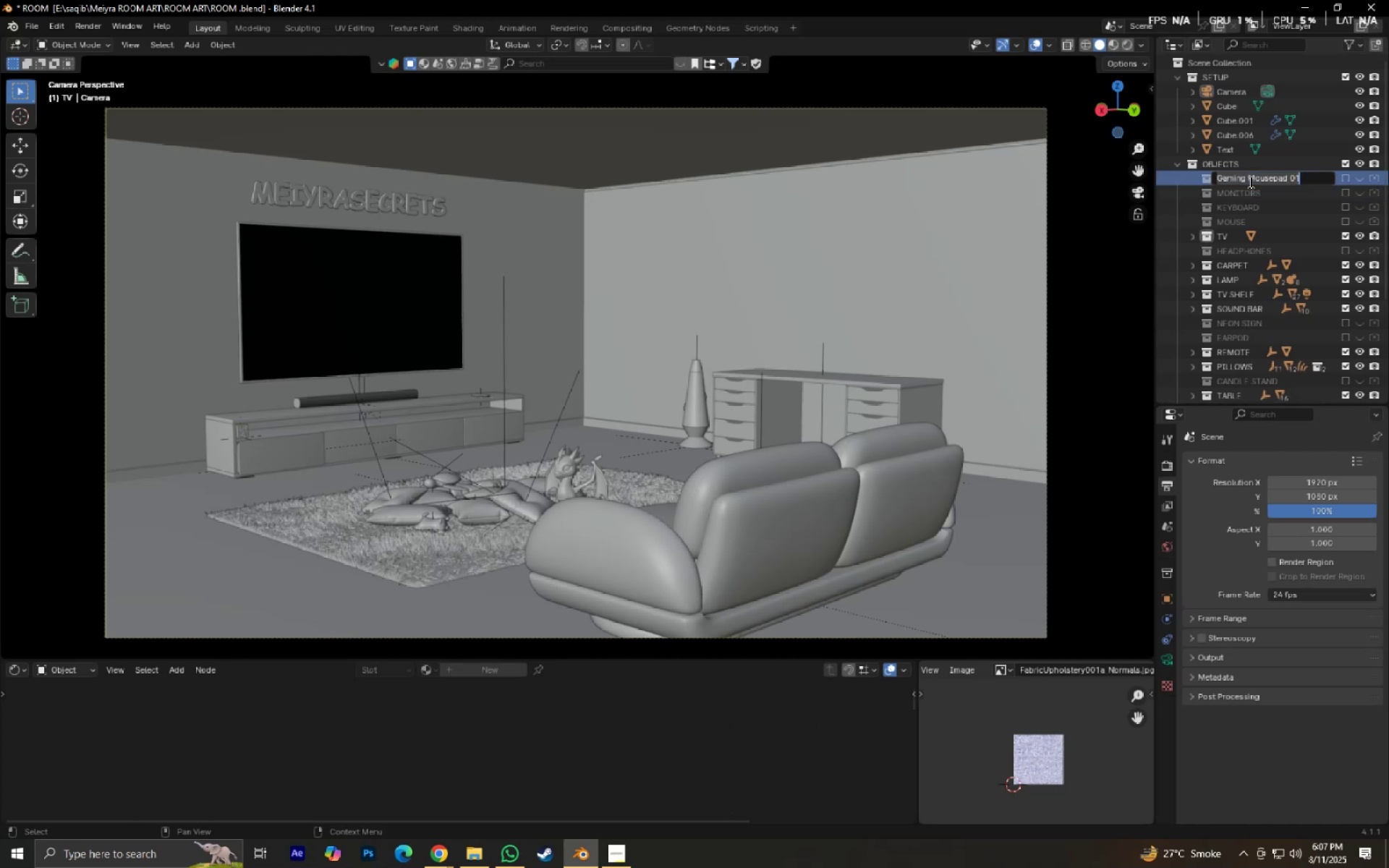 
type(MOUSEPAD )
 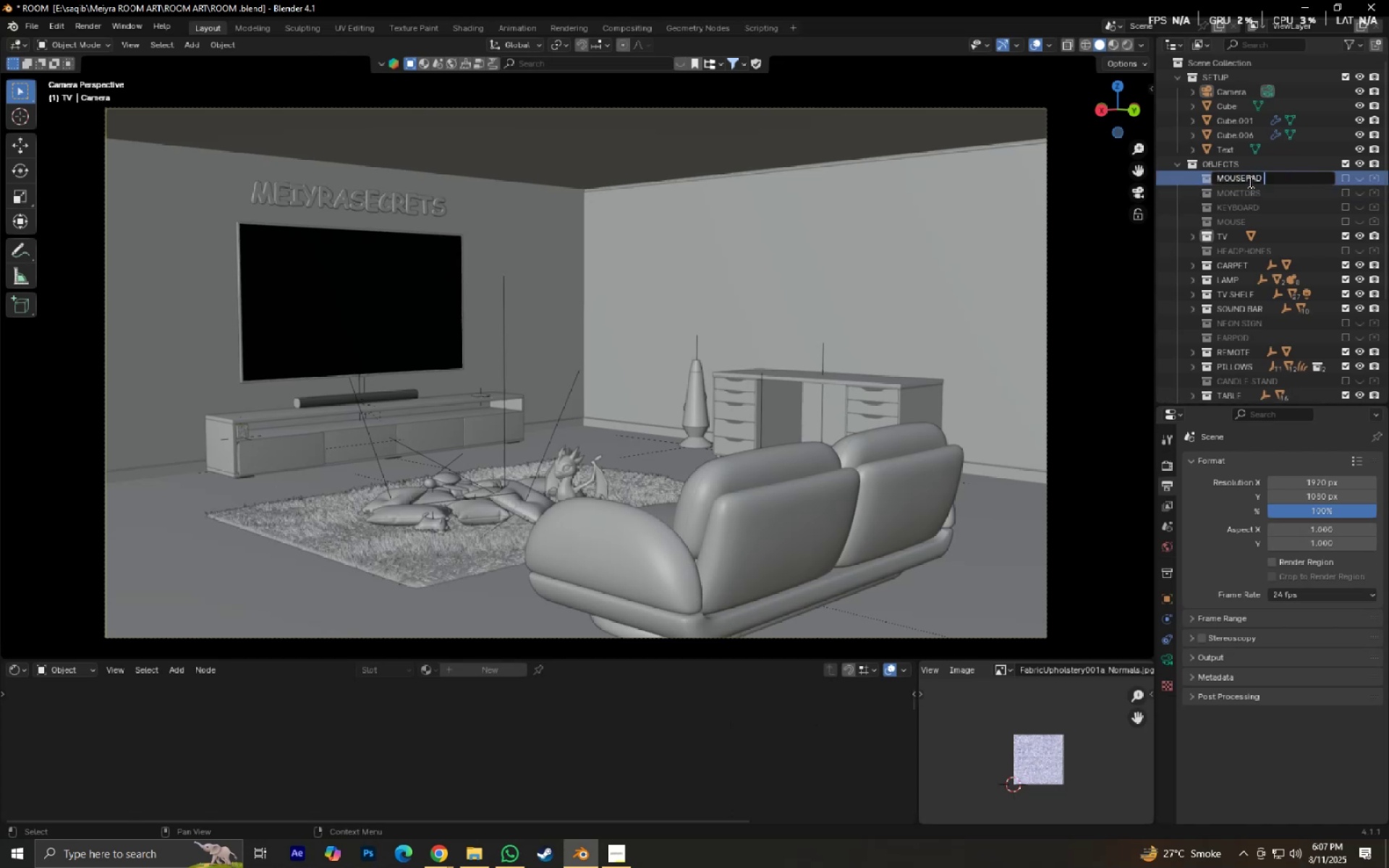 
key(Enter)
 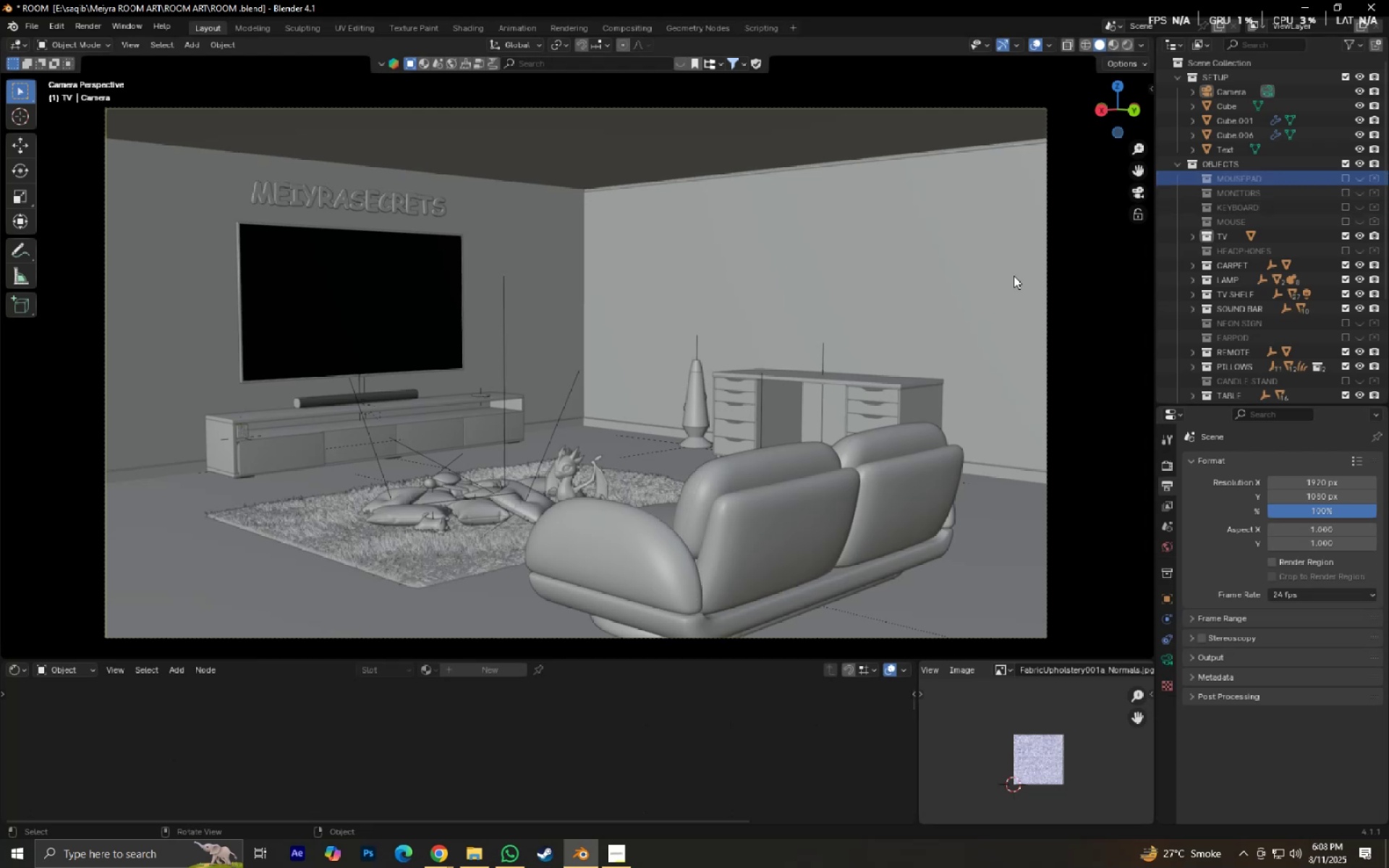 
wait(6.86)
 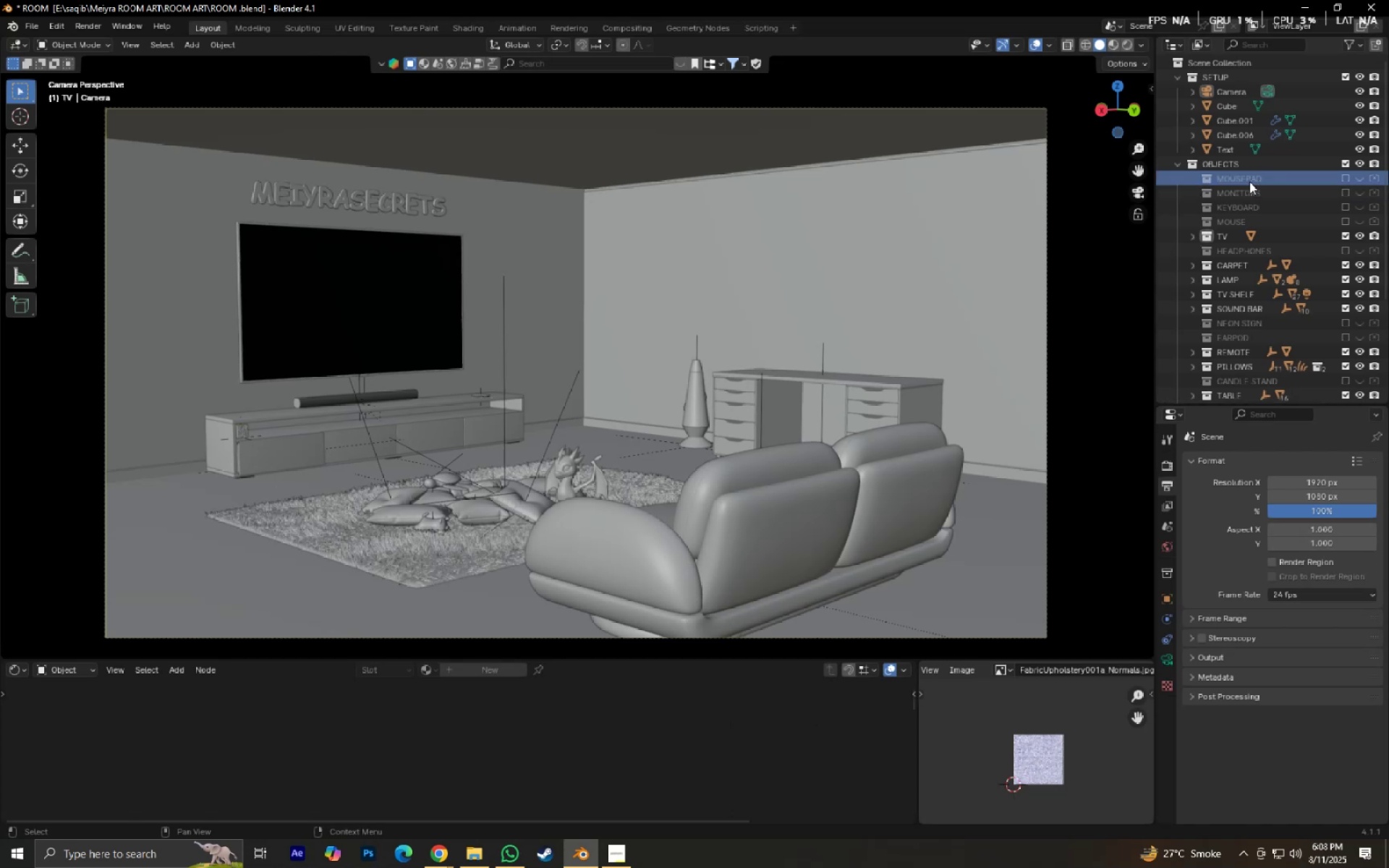 
left_click([35, 26])
 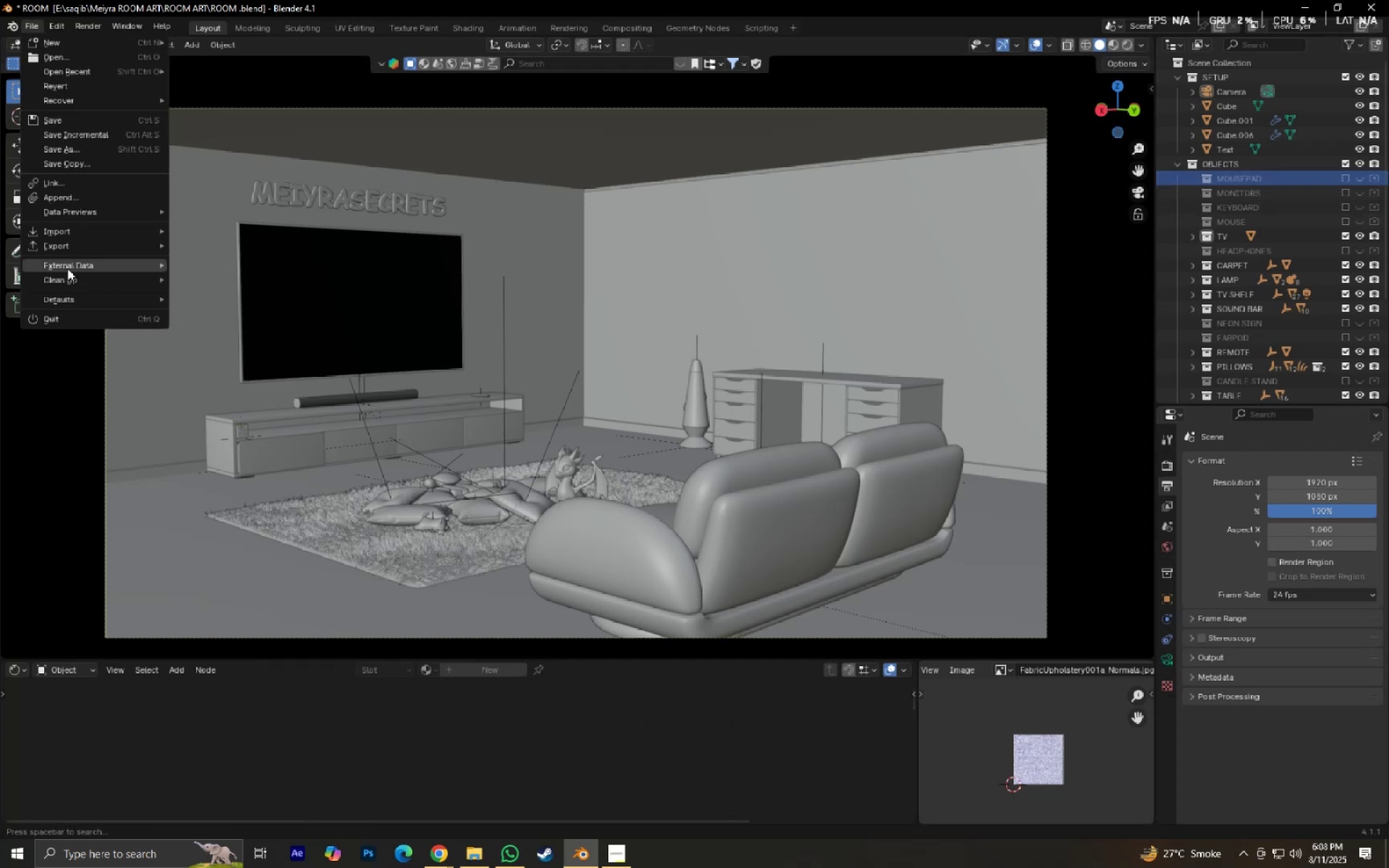 
left_click_drag(start_coordinate=[69, 267], to_coordinate=[73, 269])
 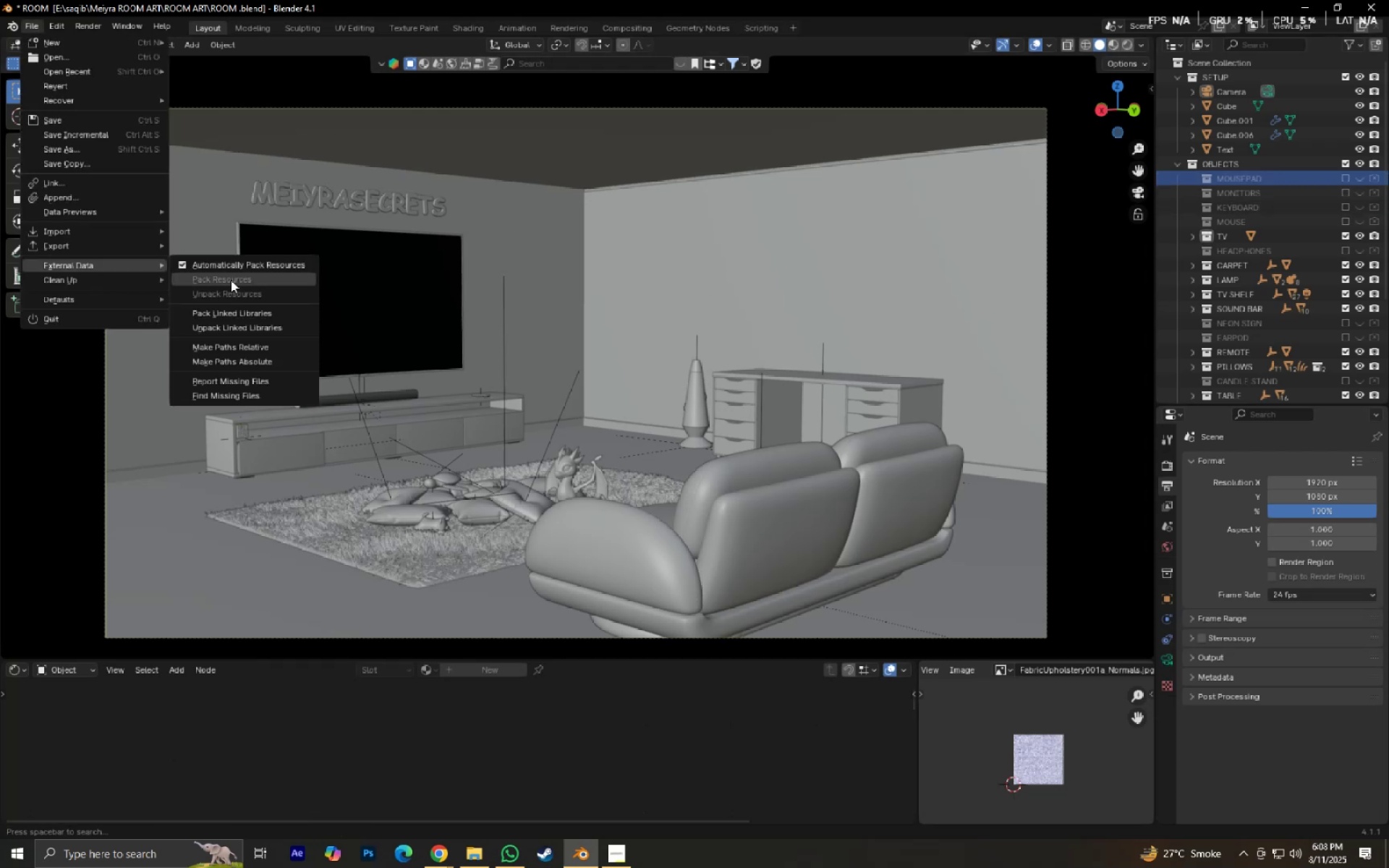 
double_click([231, 280])
 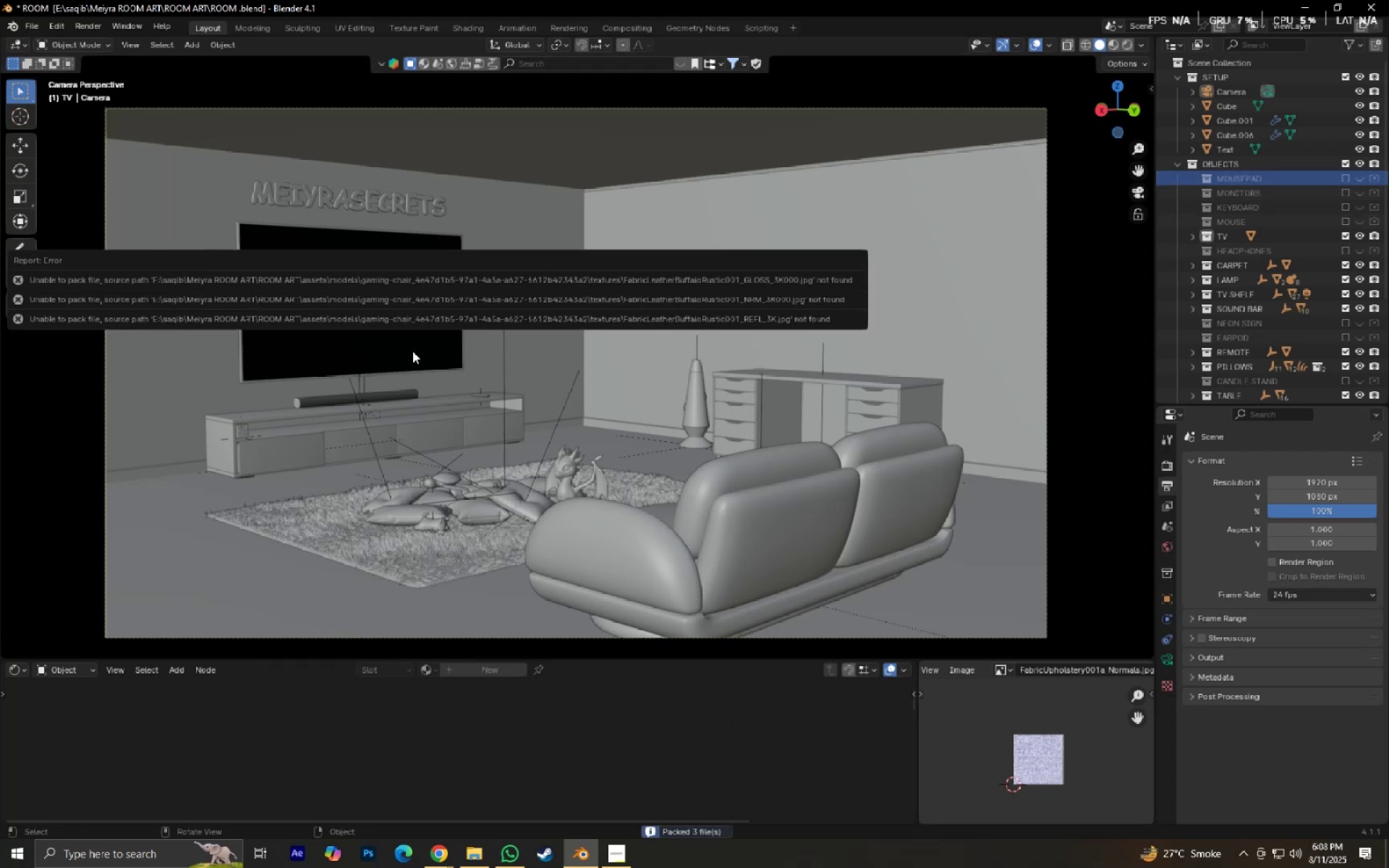 
key(Control+S)
 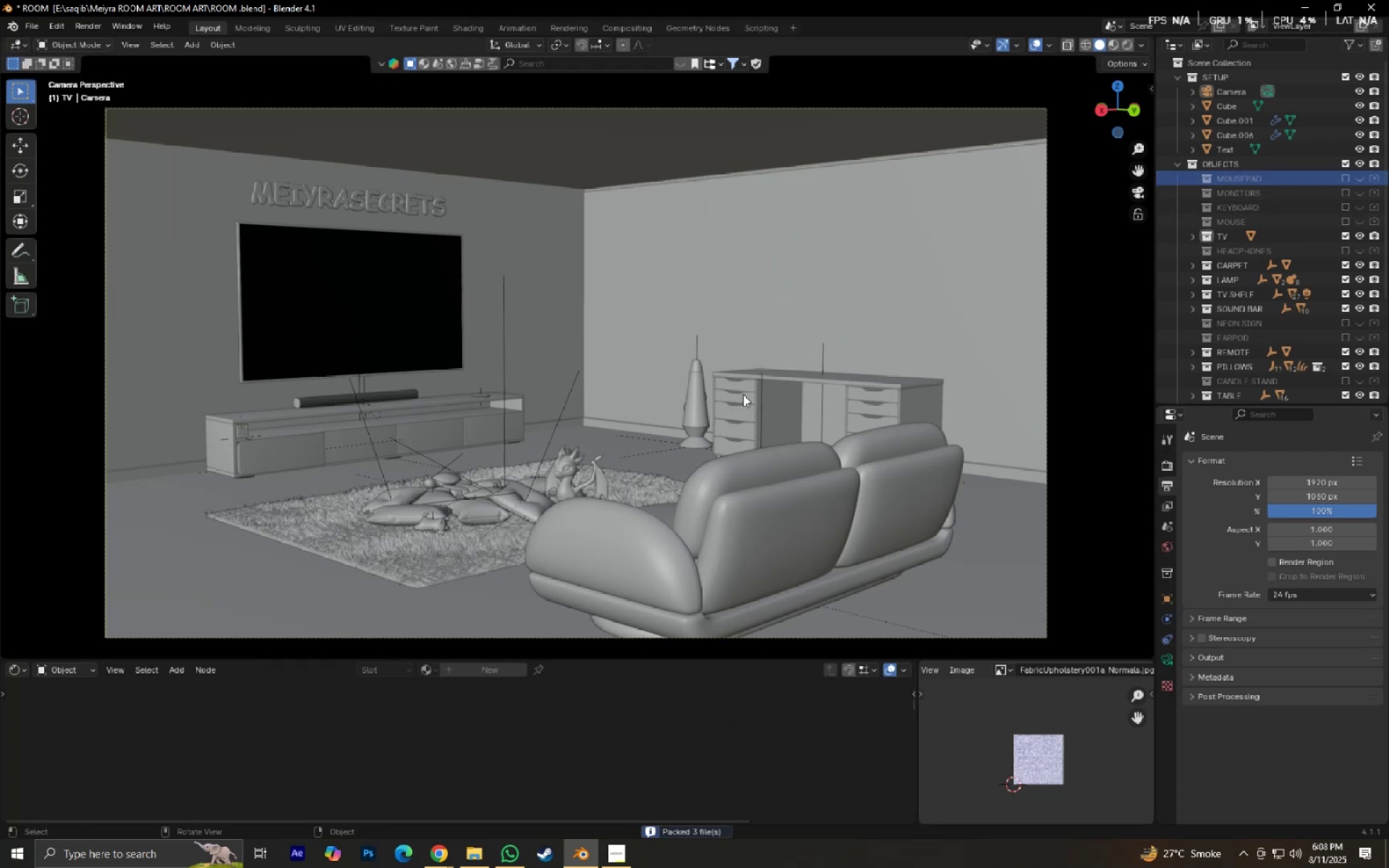 
key(Control+ControlLeft)
 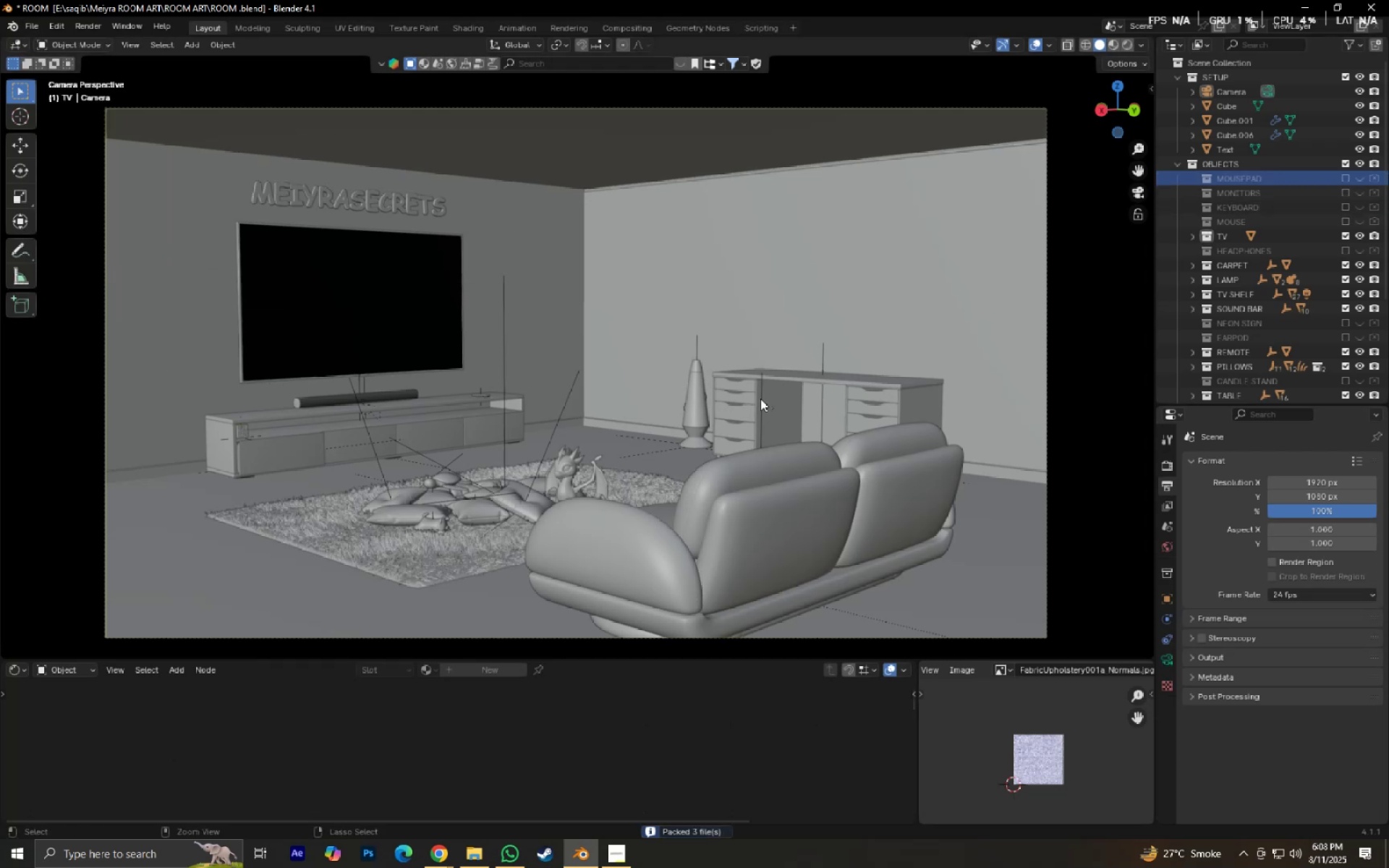 
key(Control+S)
 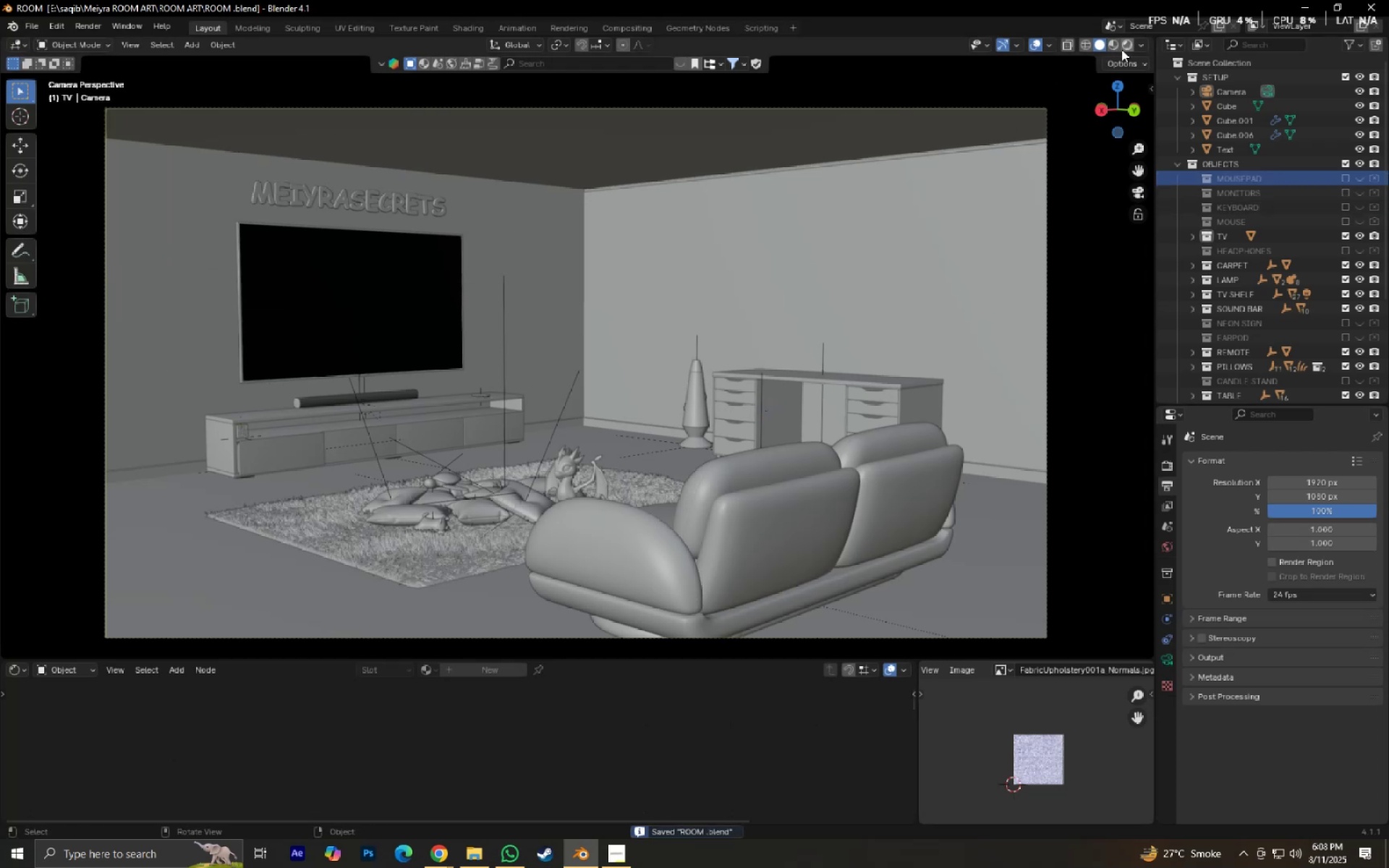 
left_click([1124, 48])
 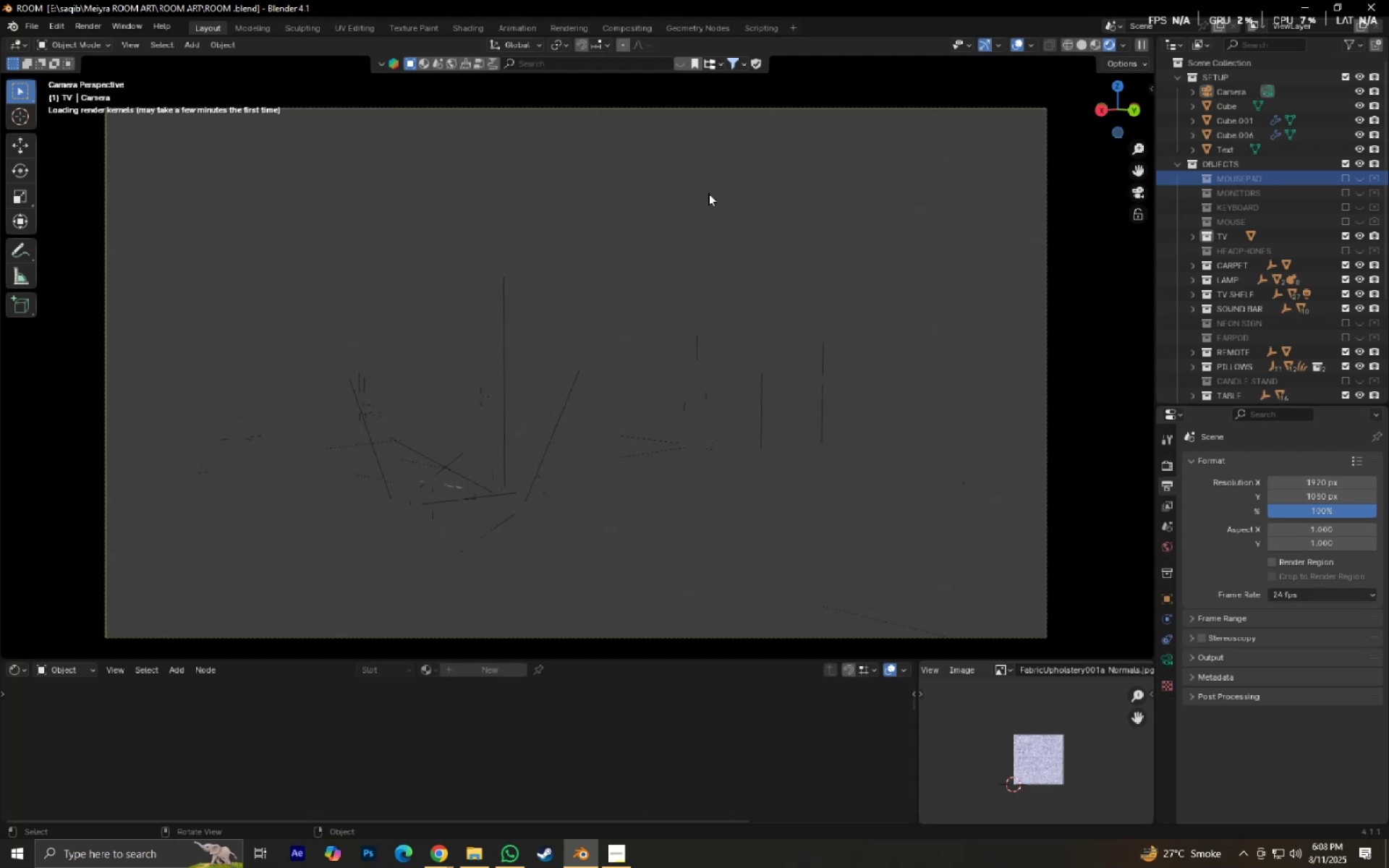 
wait(36.98)
 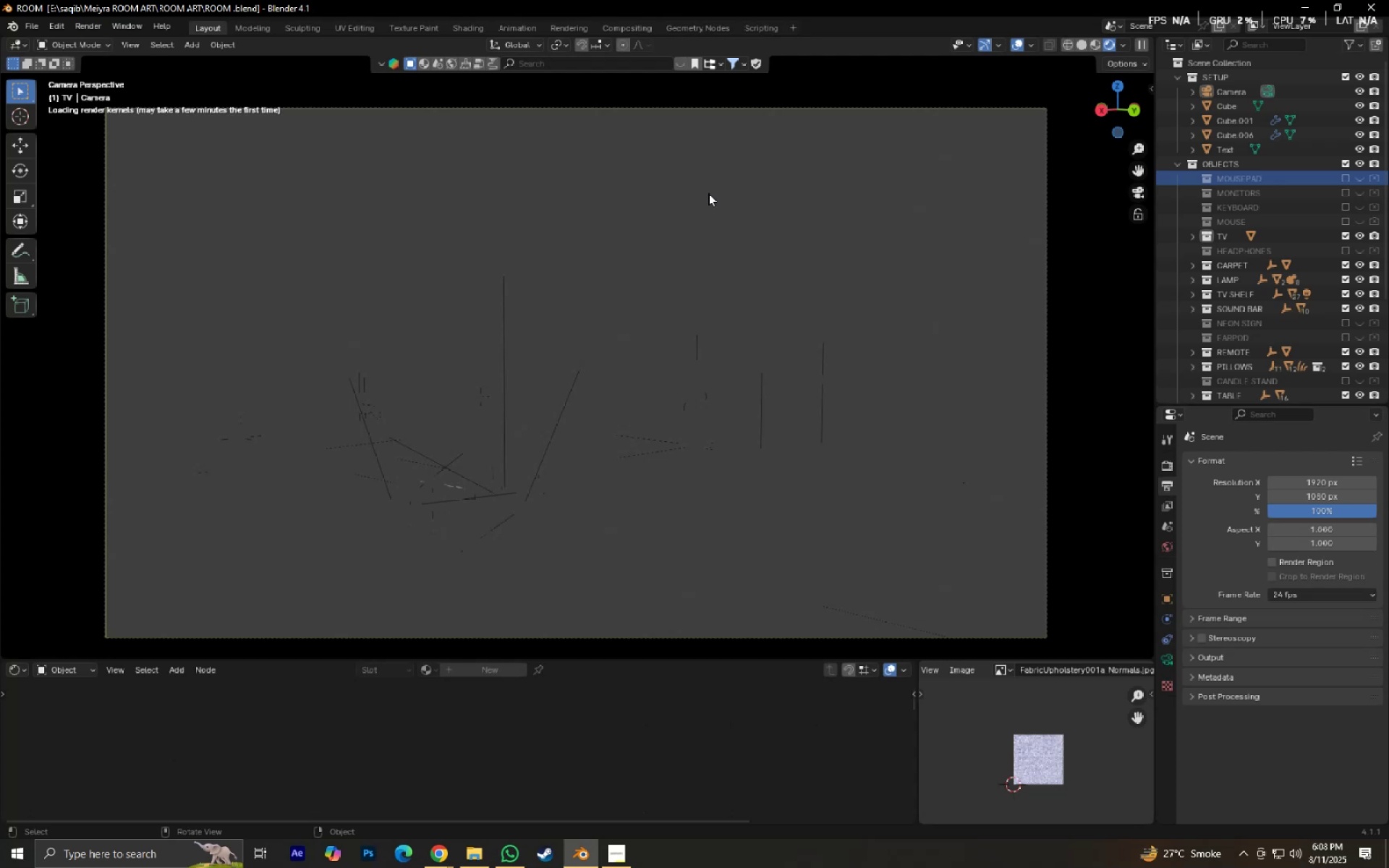 
scroll: coordinate [441, 335], scroll_direction: down, amount: 1.0
 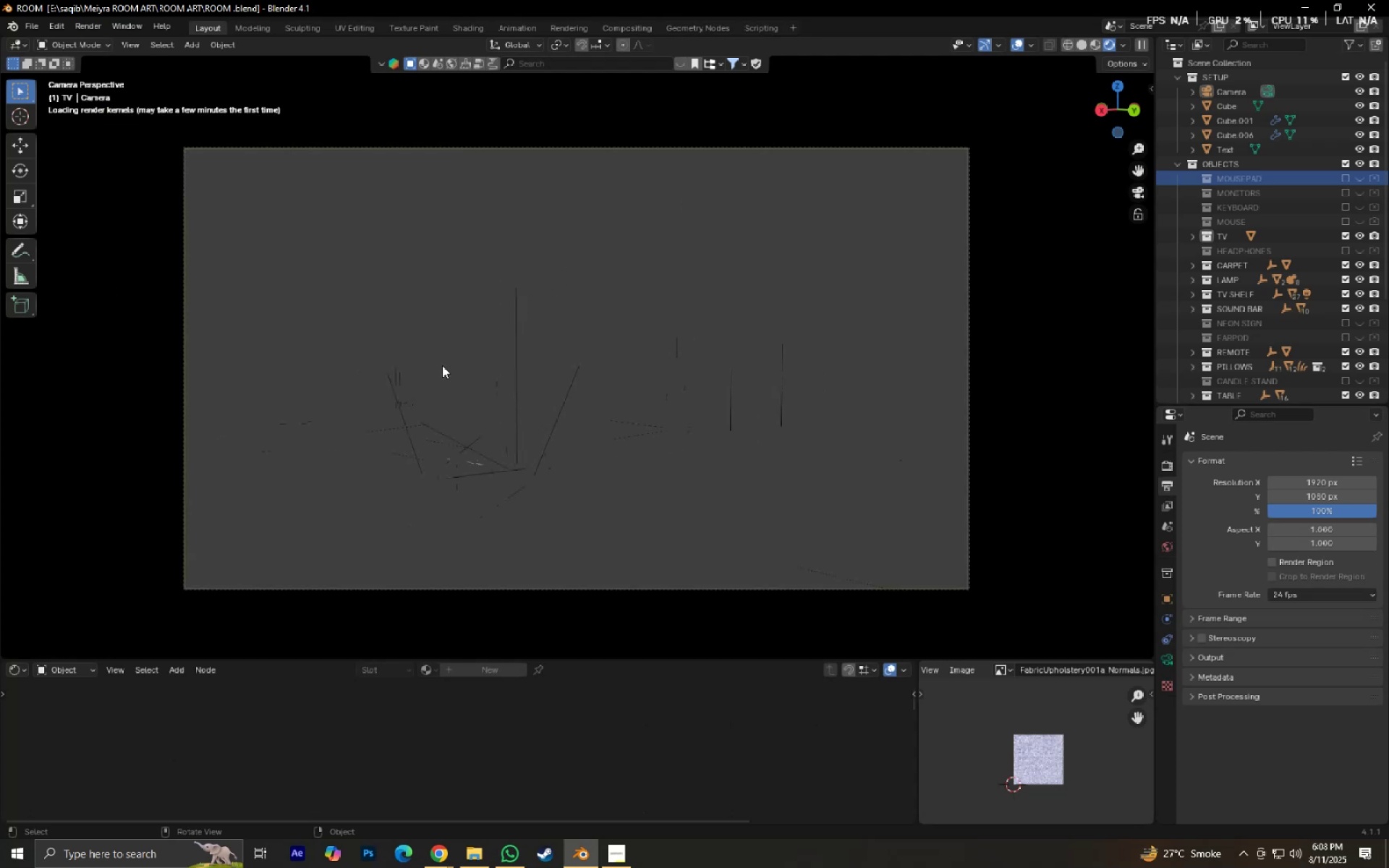 
scroll: coordinate [443, 359], scroll_direction: up, amount: 1.0
 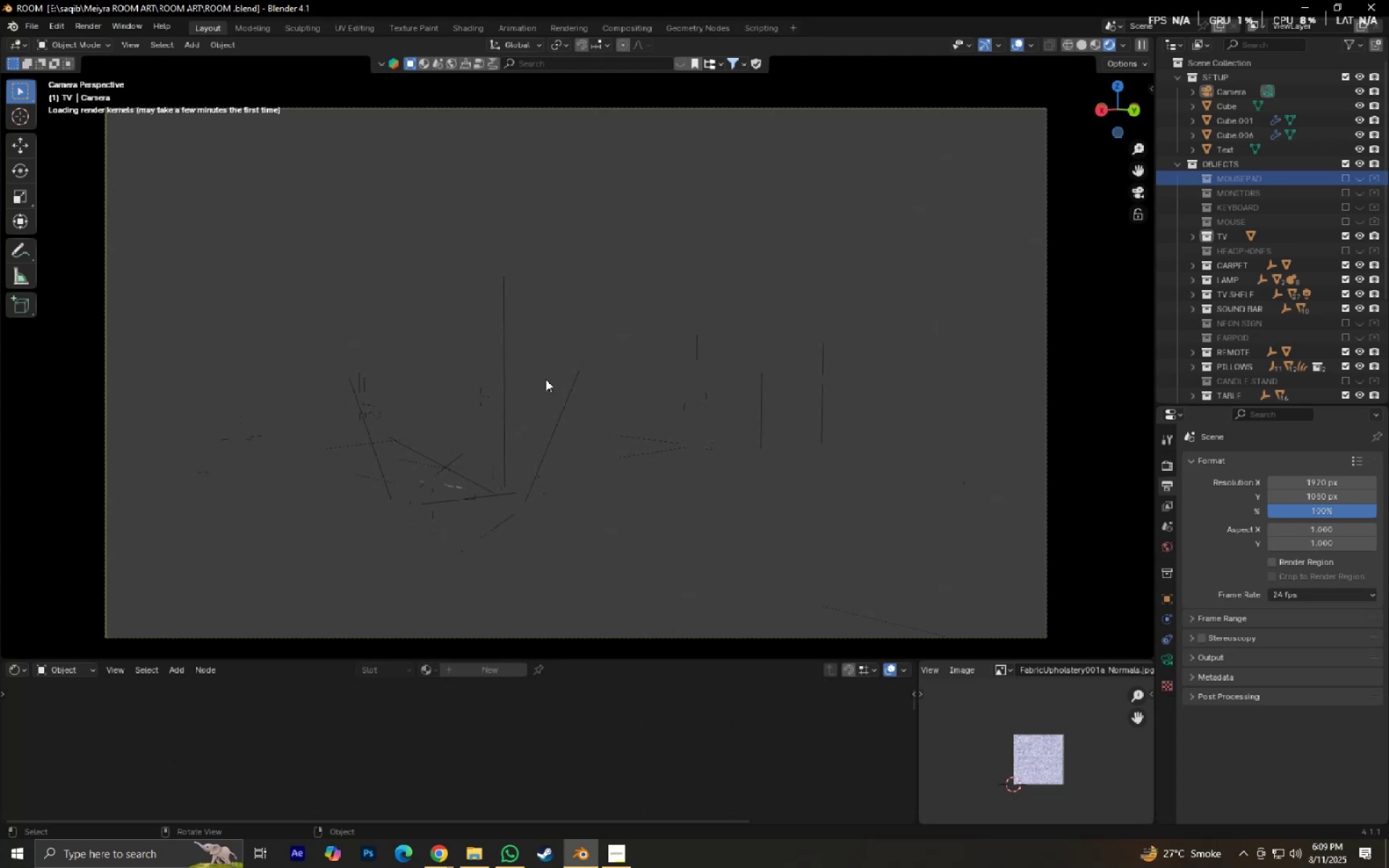 
wait(55.05)
 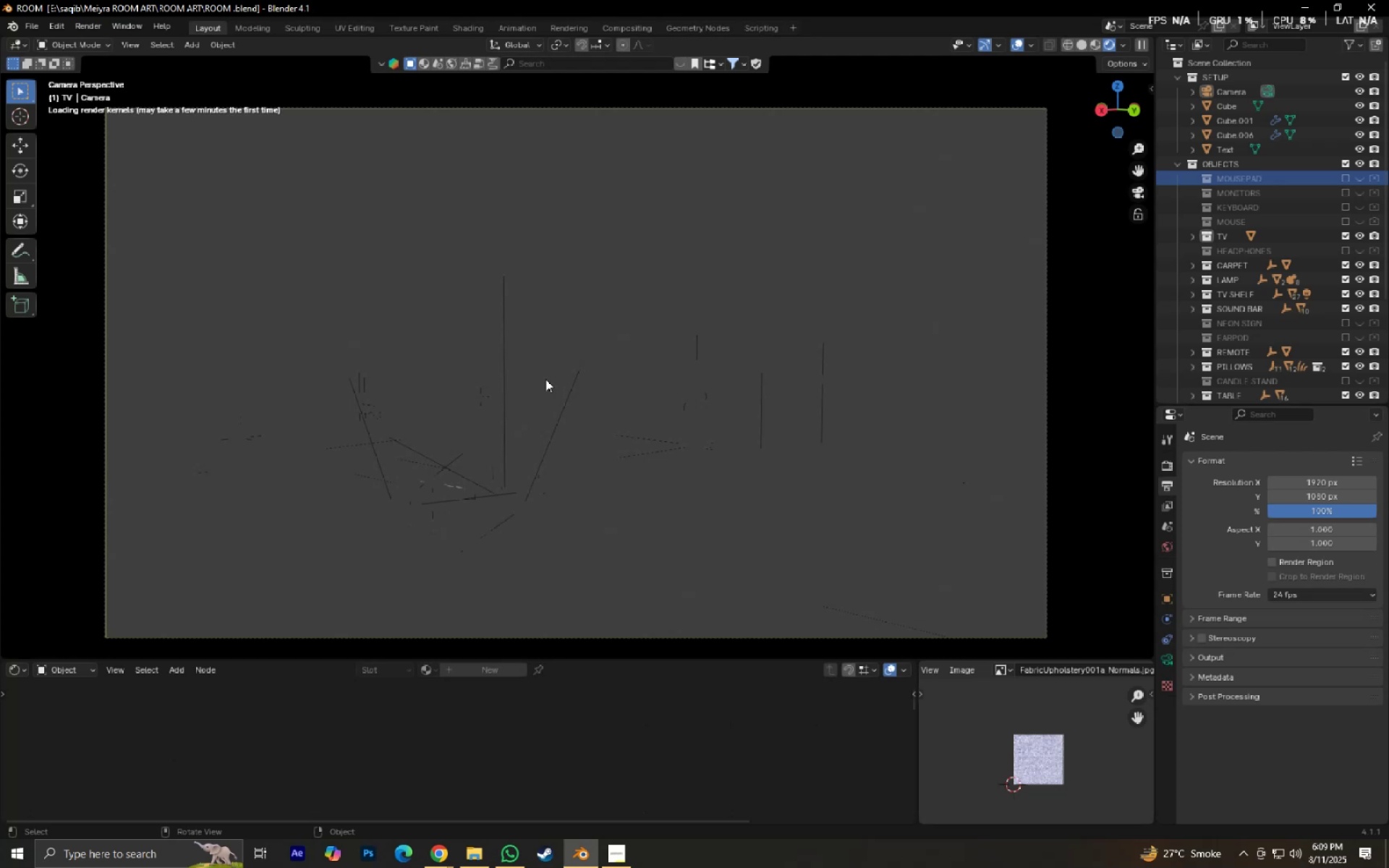 
scroll: coordinate [642, 402], scroll_direction: down, amount: 1.0
 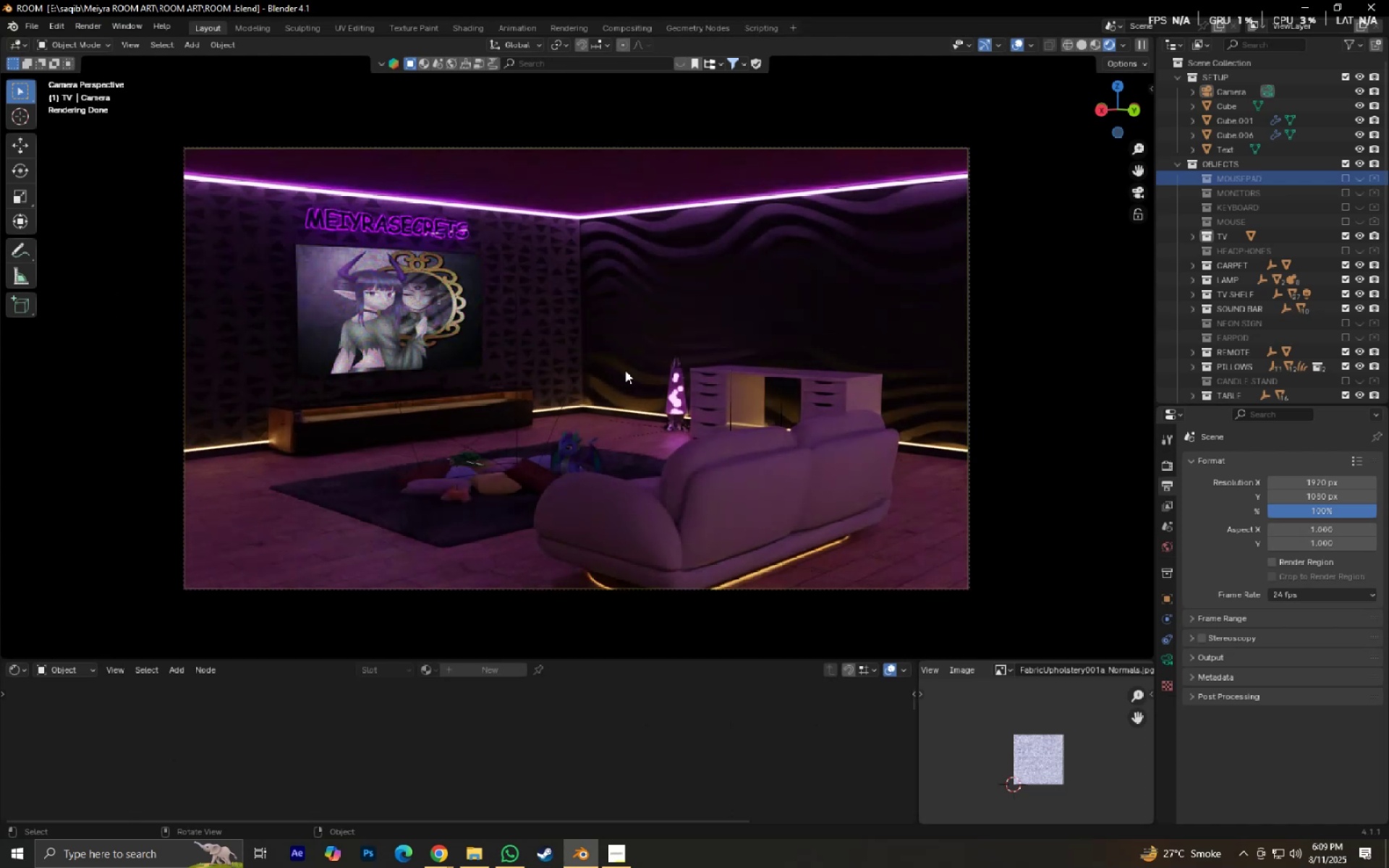 
left_click([38, 29])
 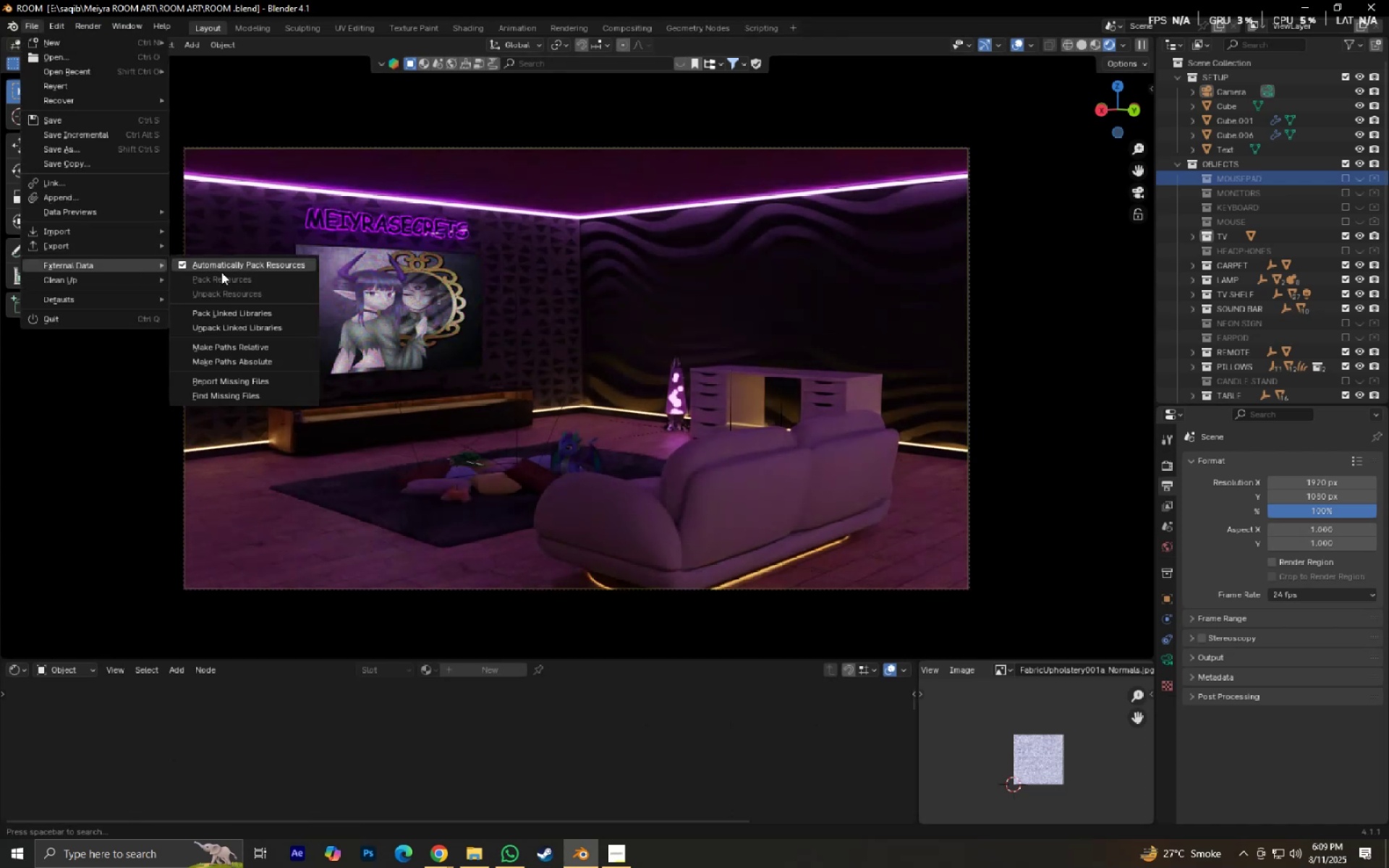 
left_click([239, 280])
 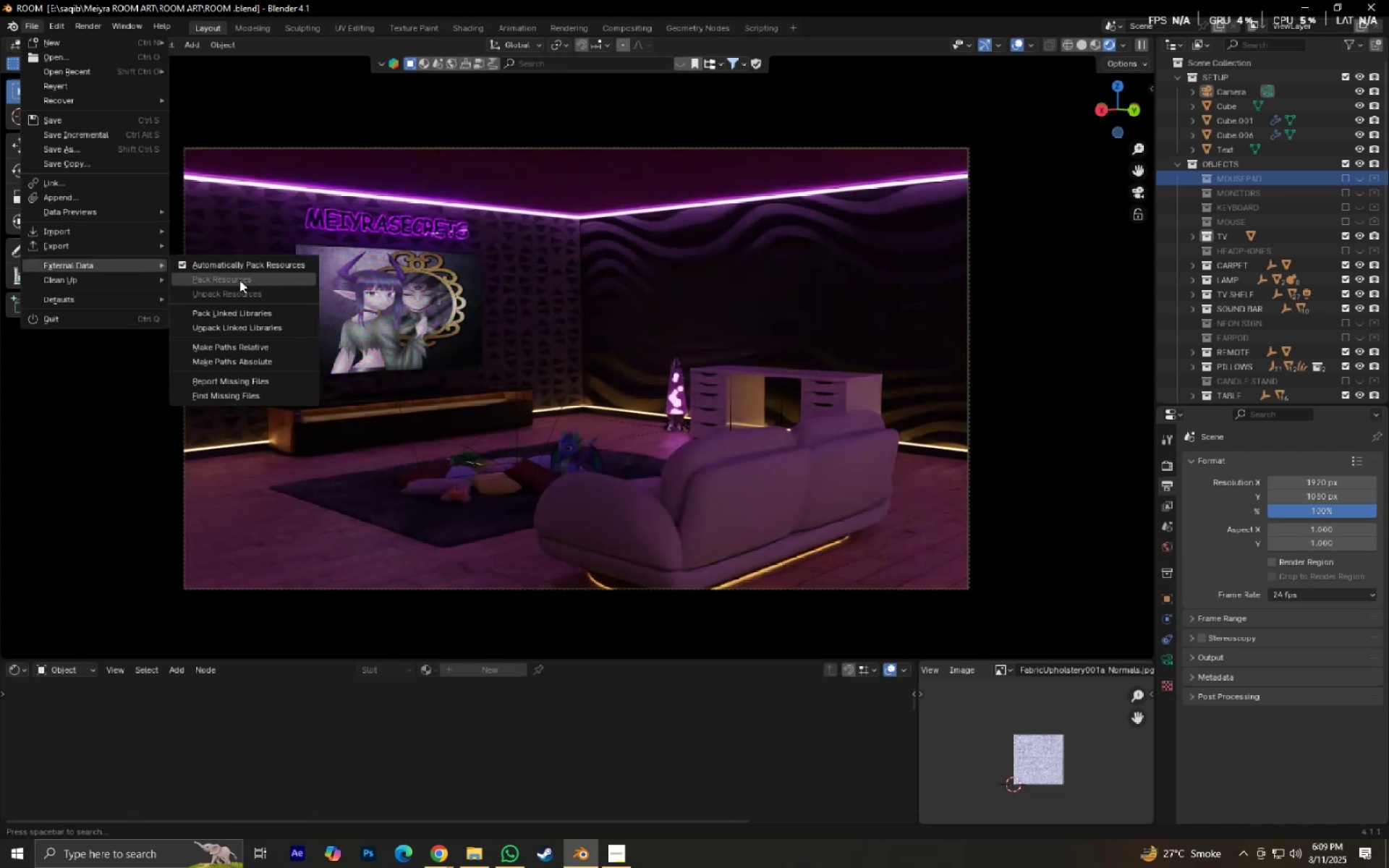 
key(Control+S)
 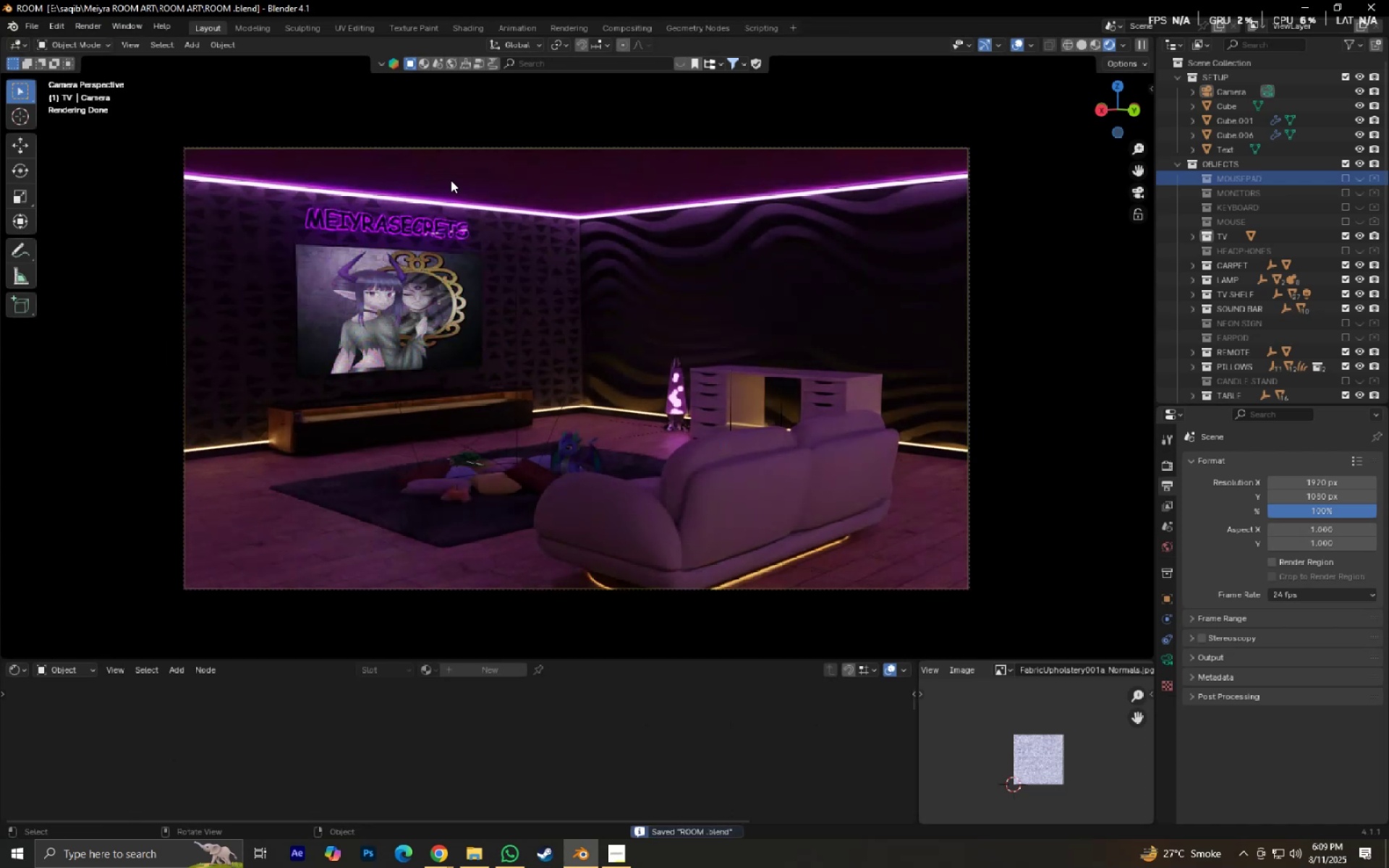 
key(Shift+ShiftLeft)
 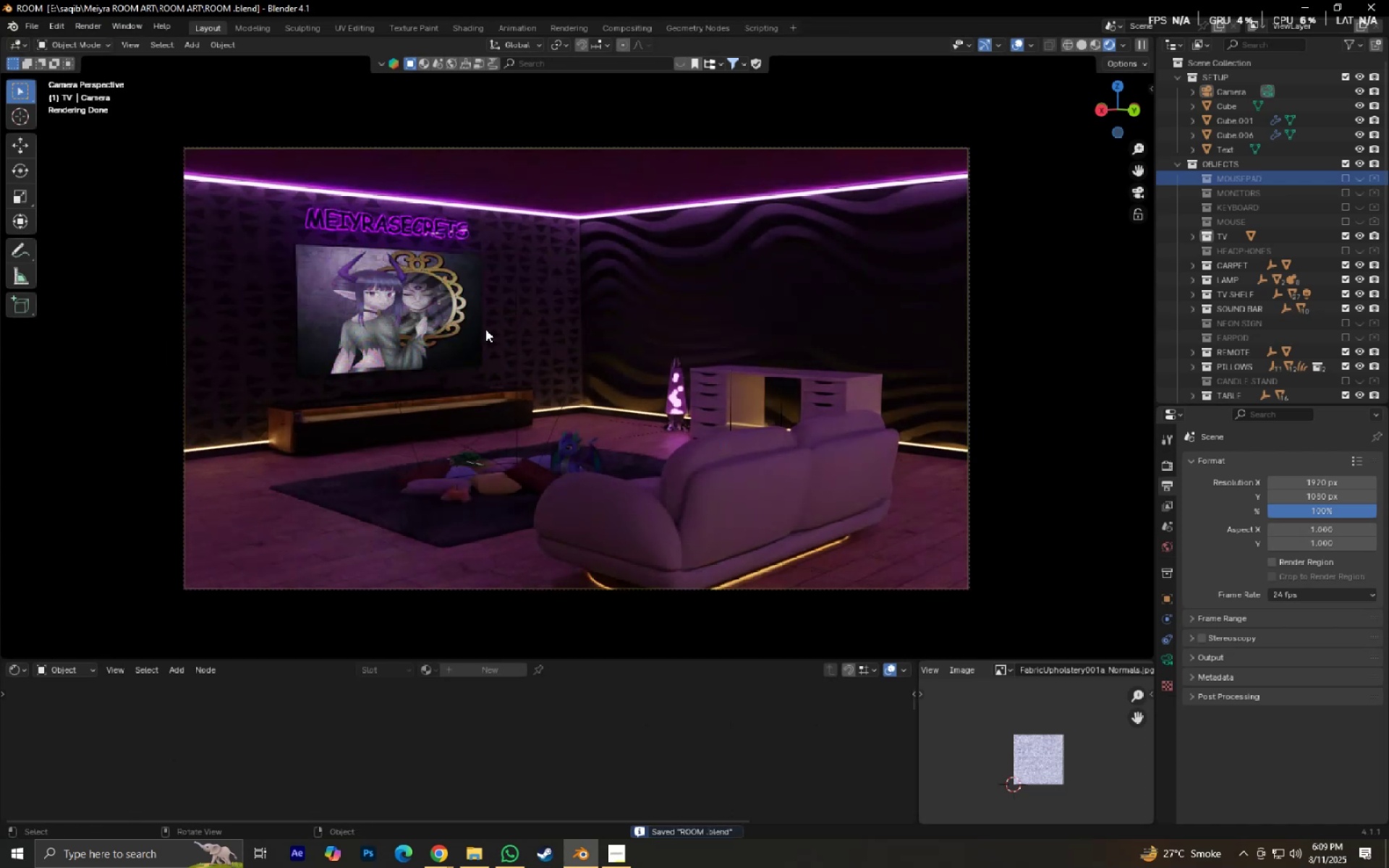 
left_click([467, 326])
 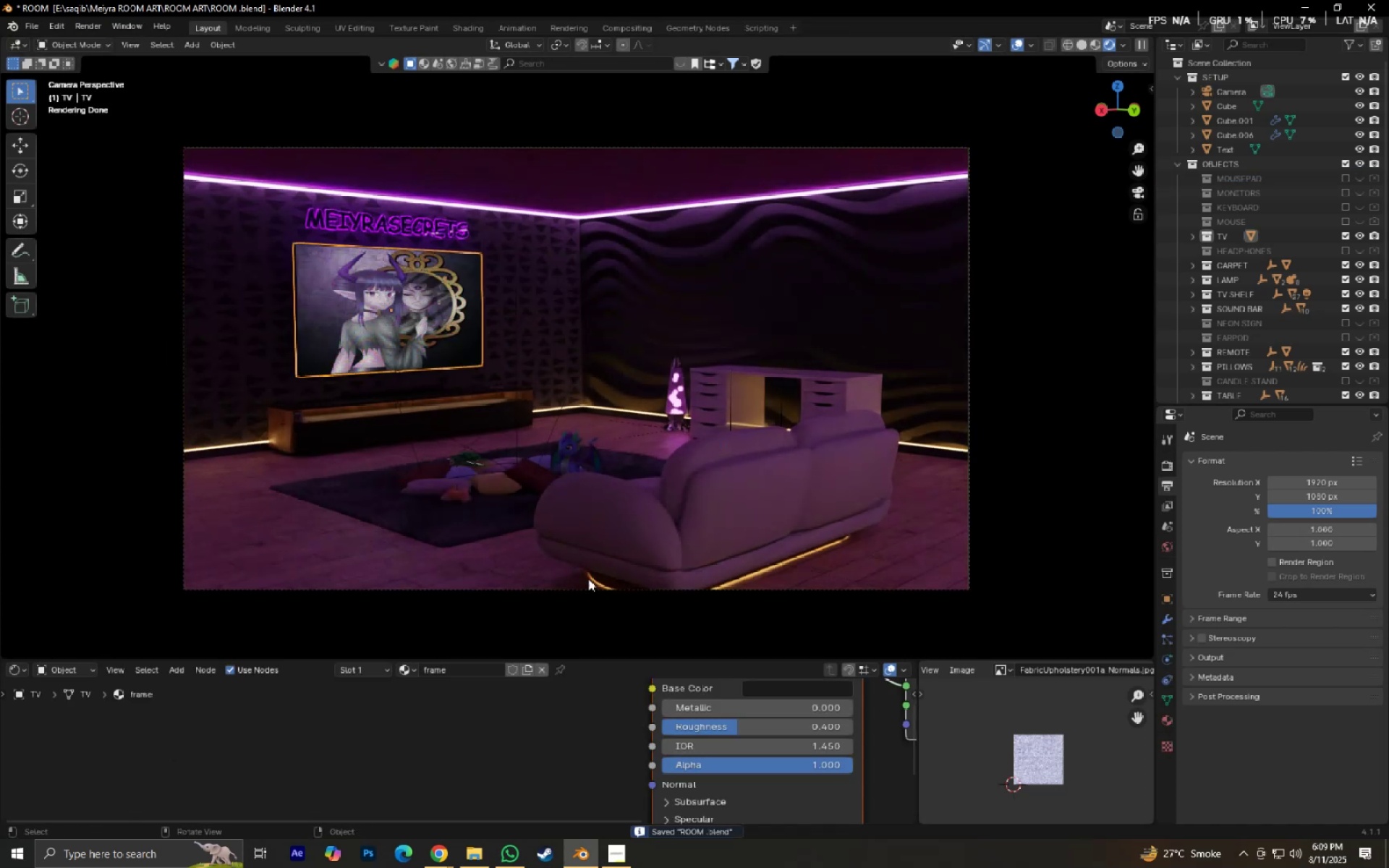 
scroll: coordinate [700, 721], scroll_direction: down, amount: 10.0
 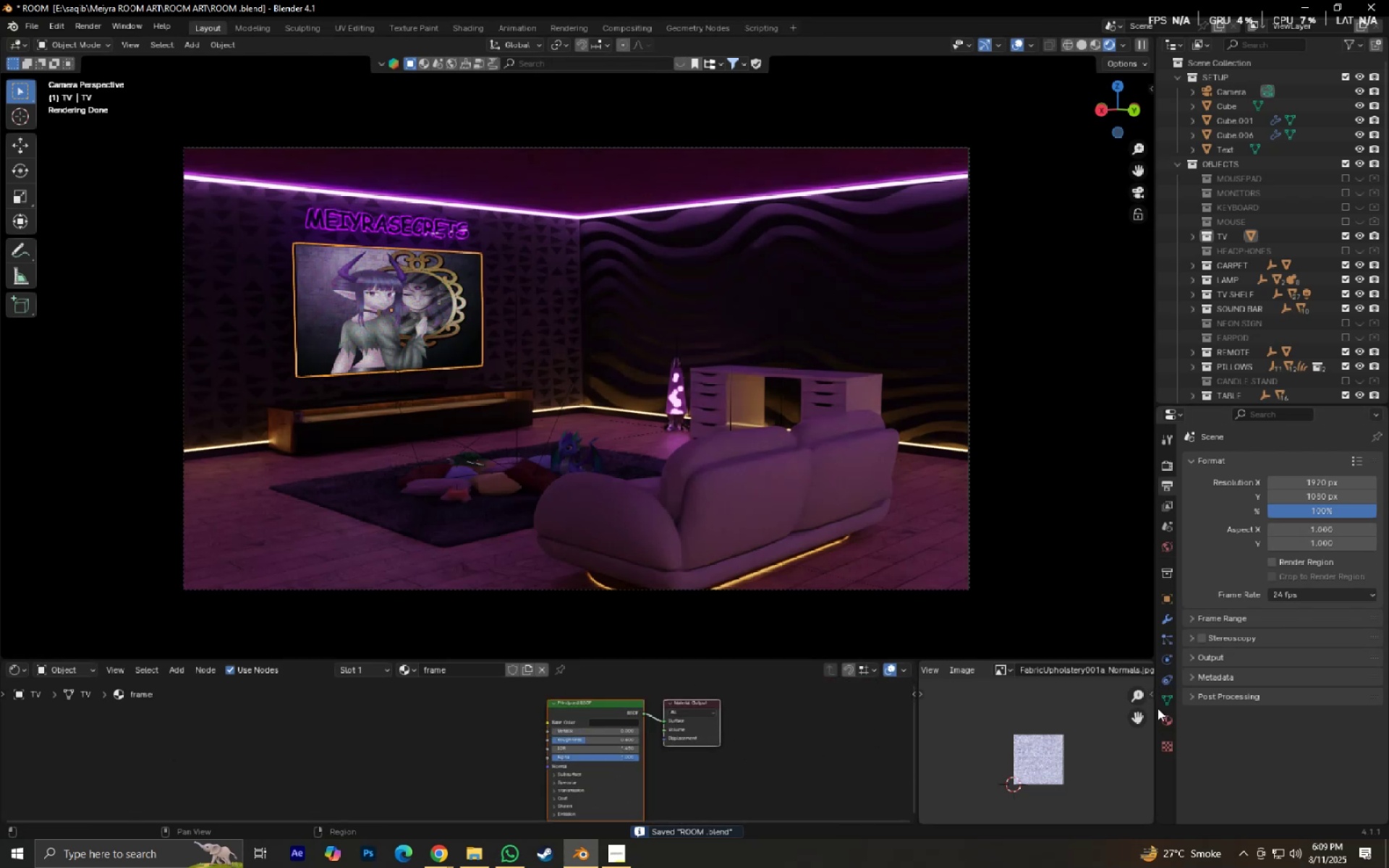 
left_click([1159, 717])
 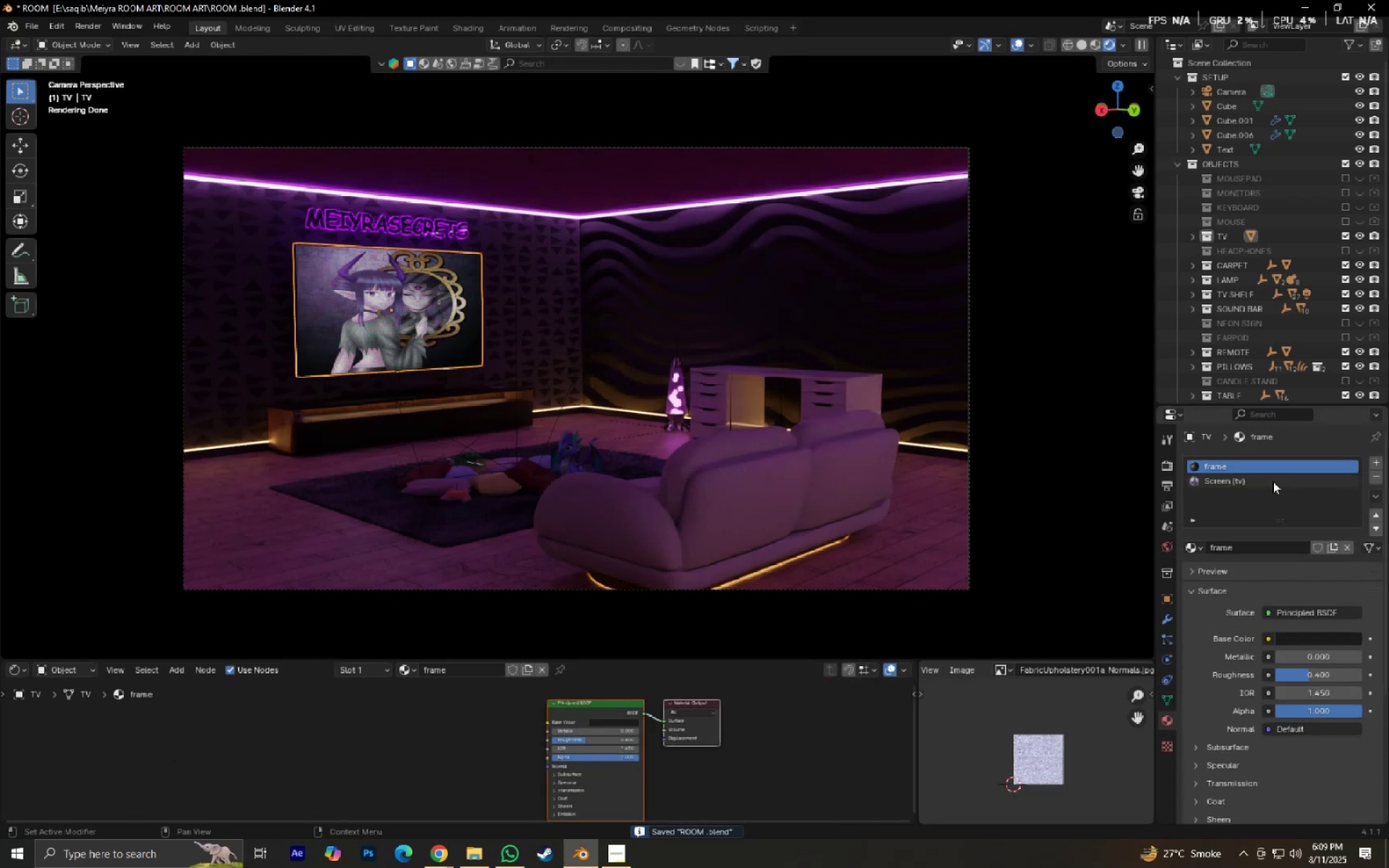 
left_click([1273, 481])
 